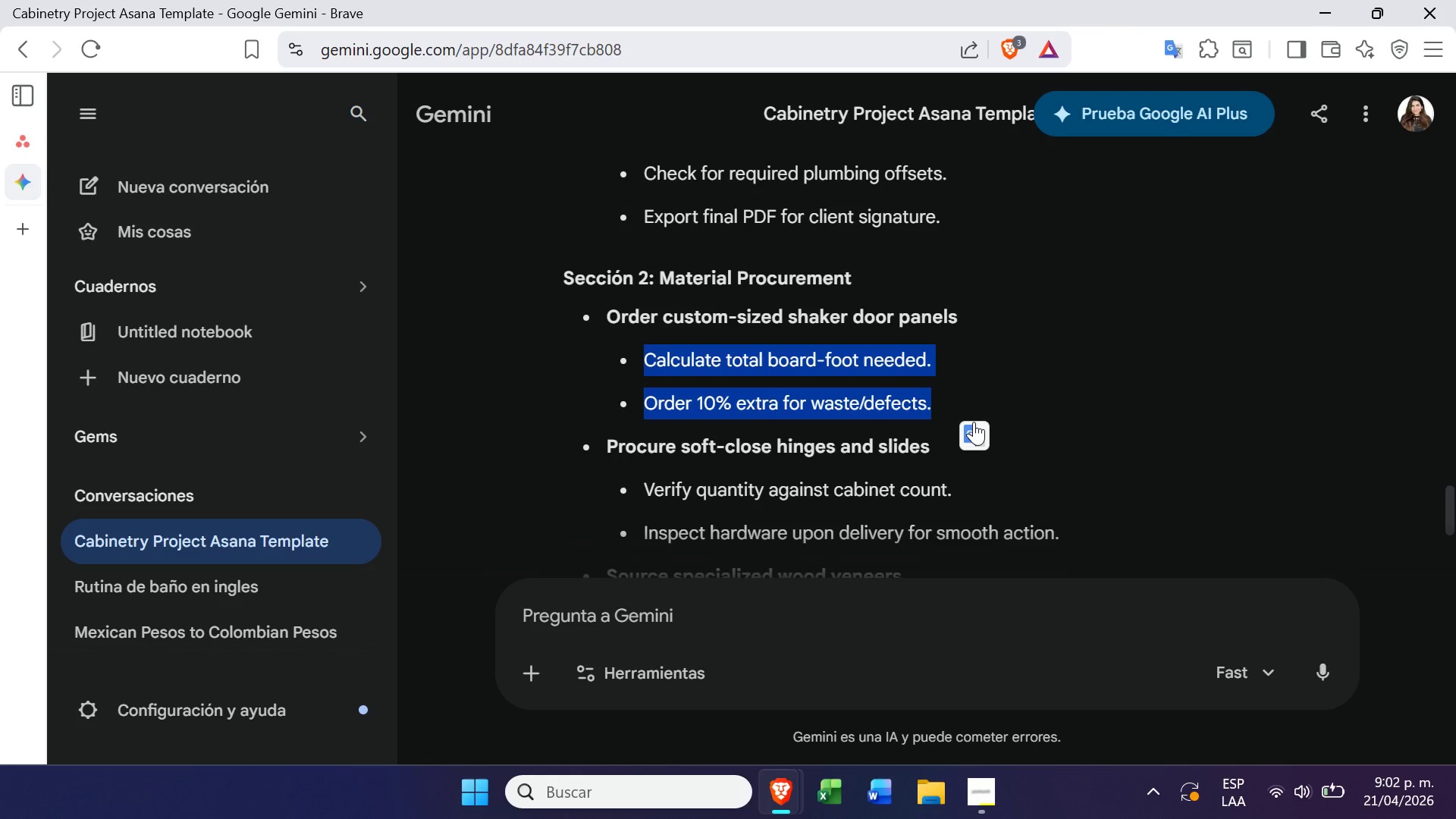 
key(Control+C)
 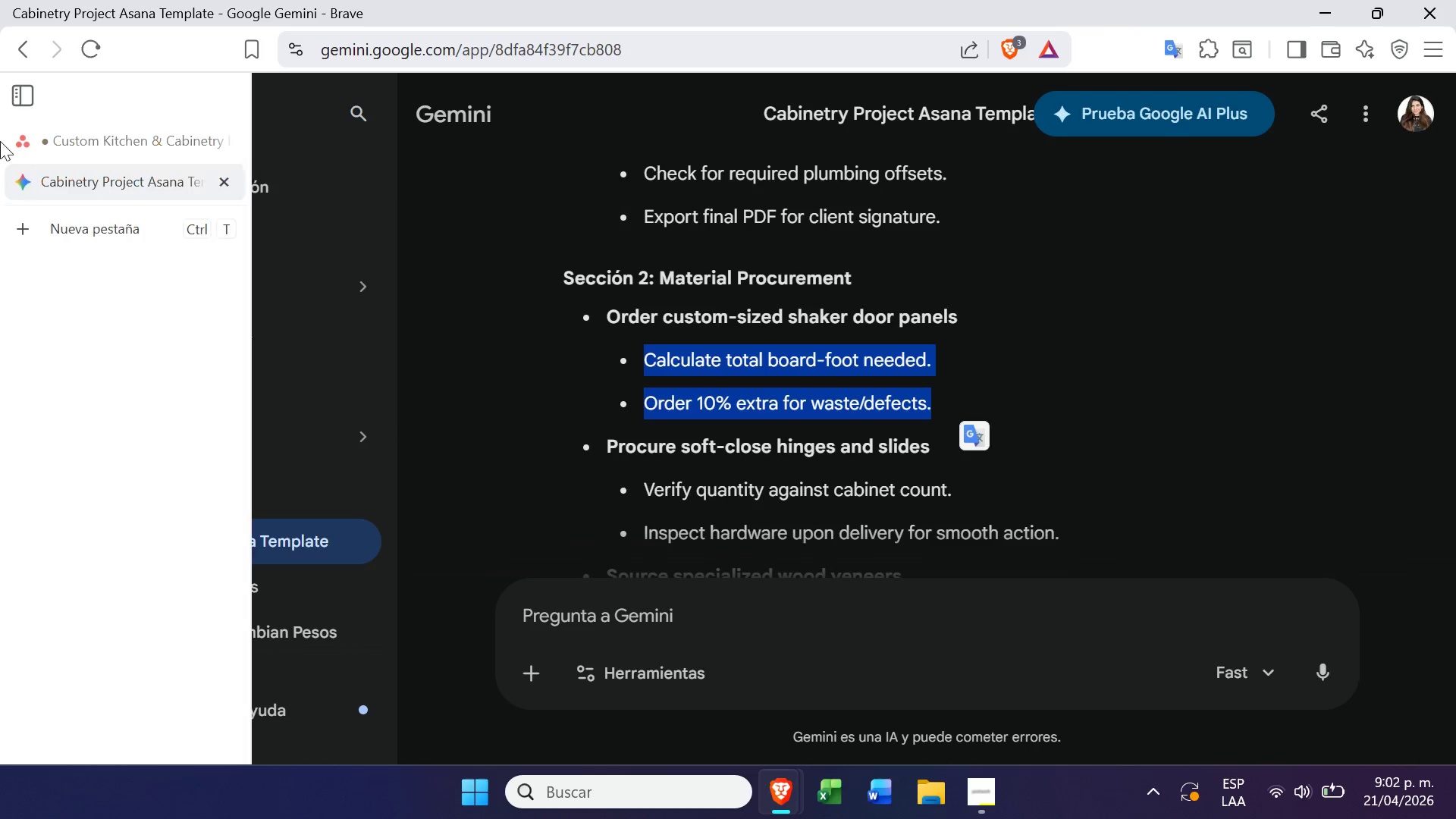 
left_click([54, 140])
 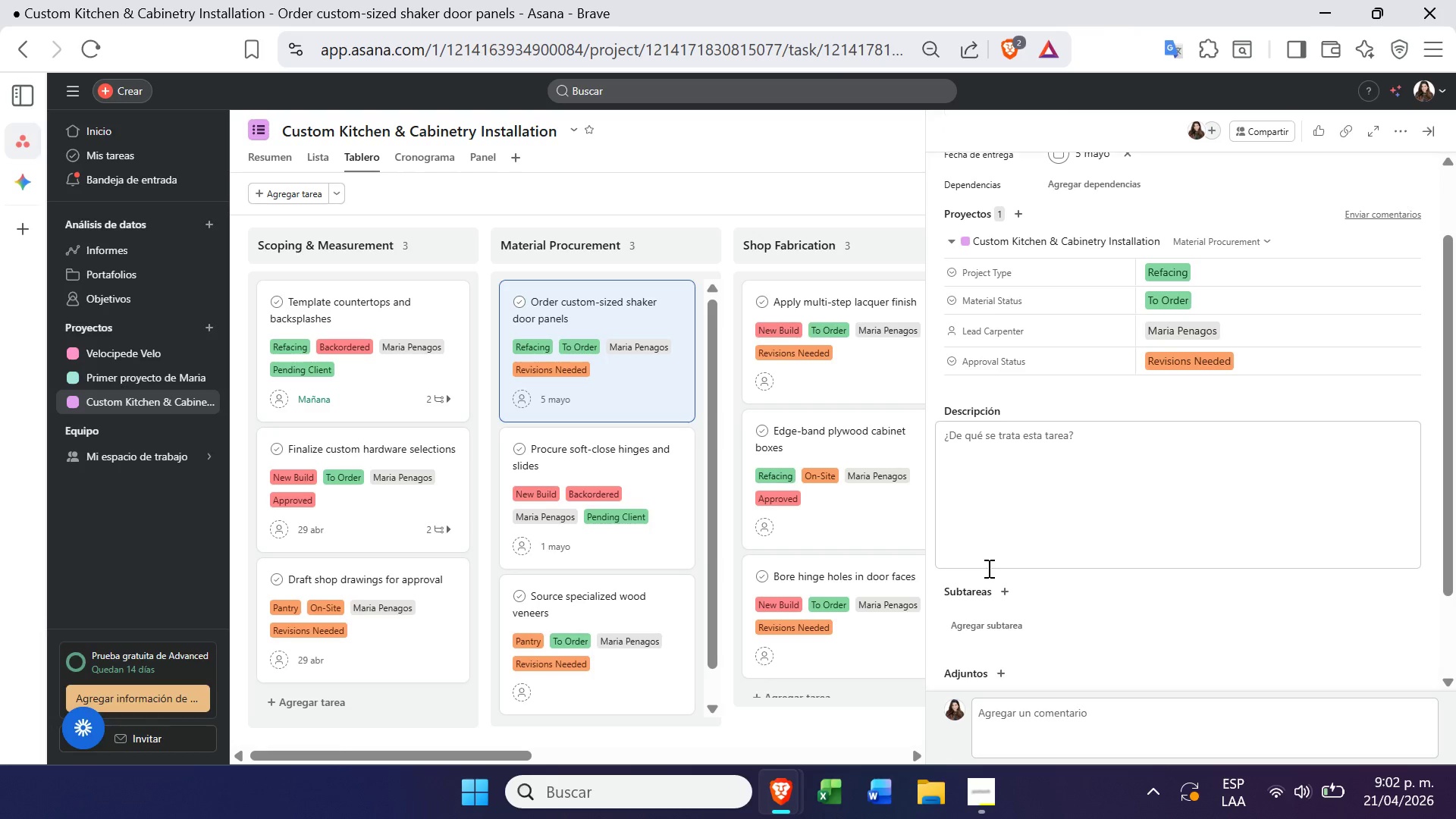 
left_click([974, 631])
 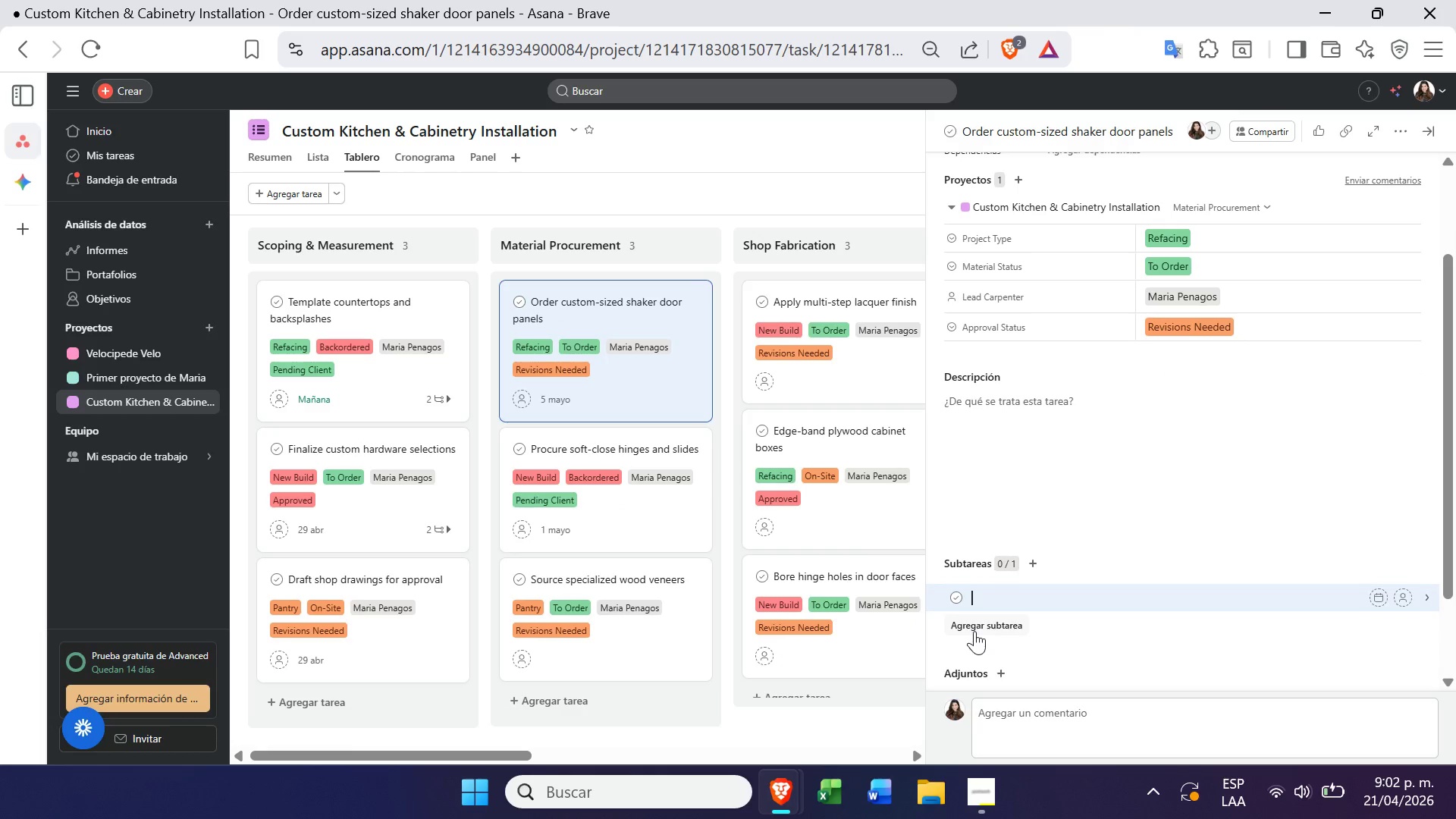 
key(Control+V)
 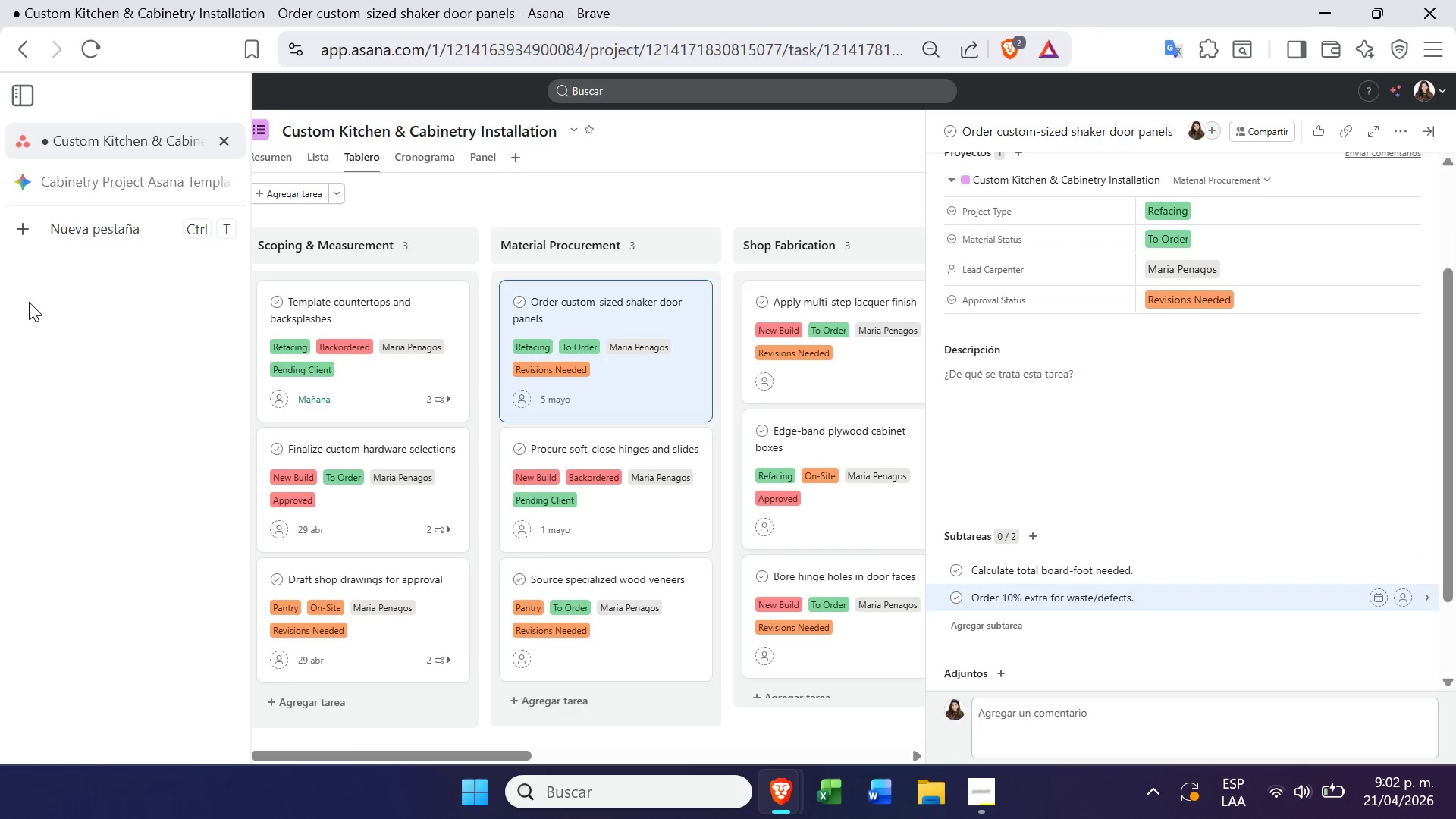 
left_click([70, 177])
 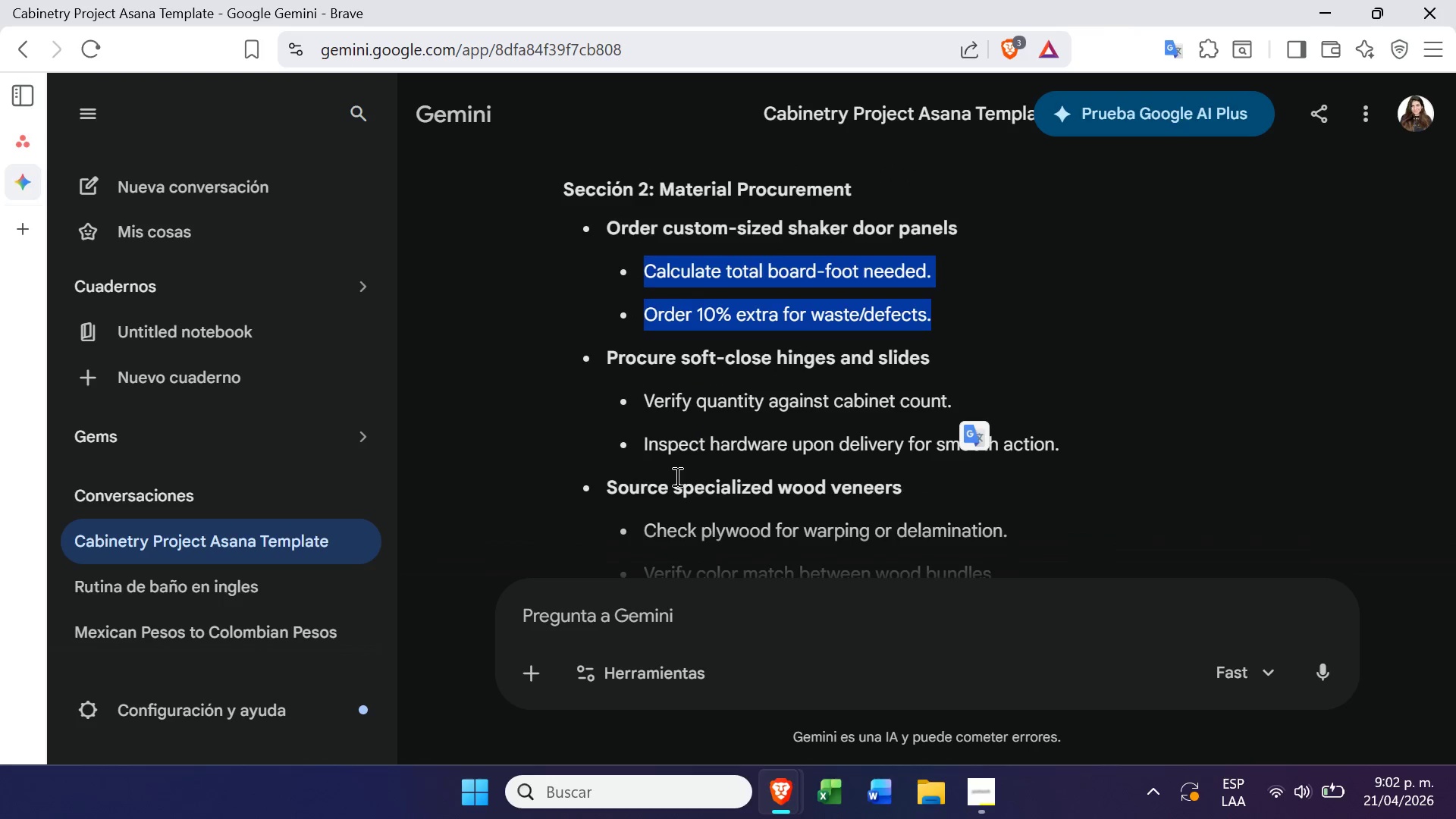 
left_click_drag(start_coordinate=[648, 395], to_coordinate=[1076, 444])
 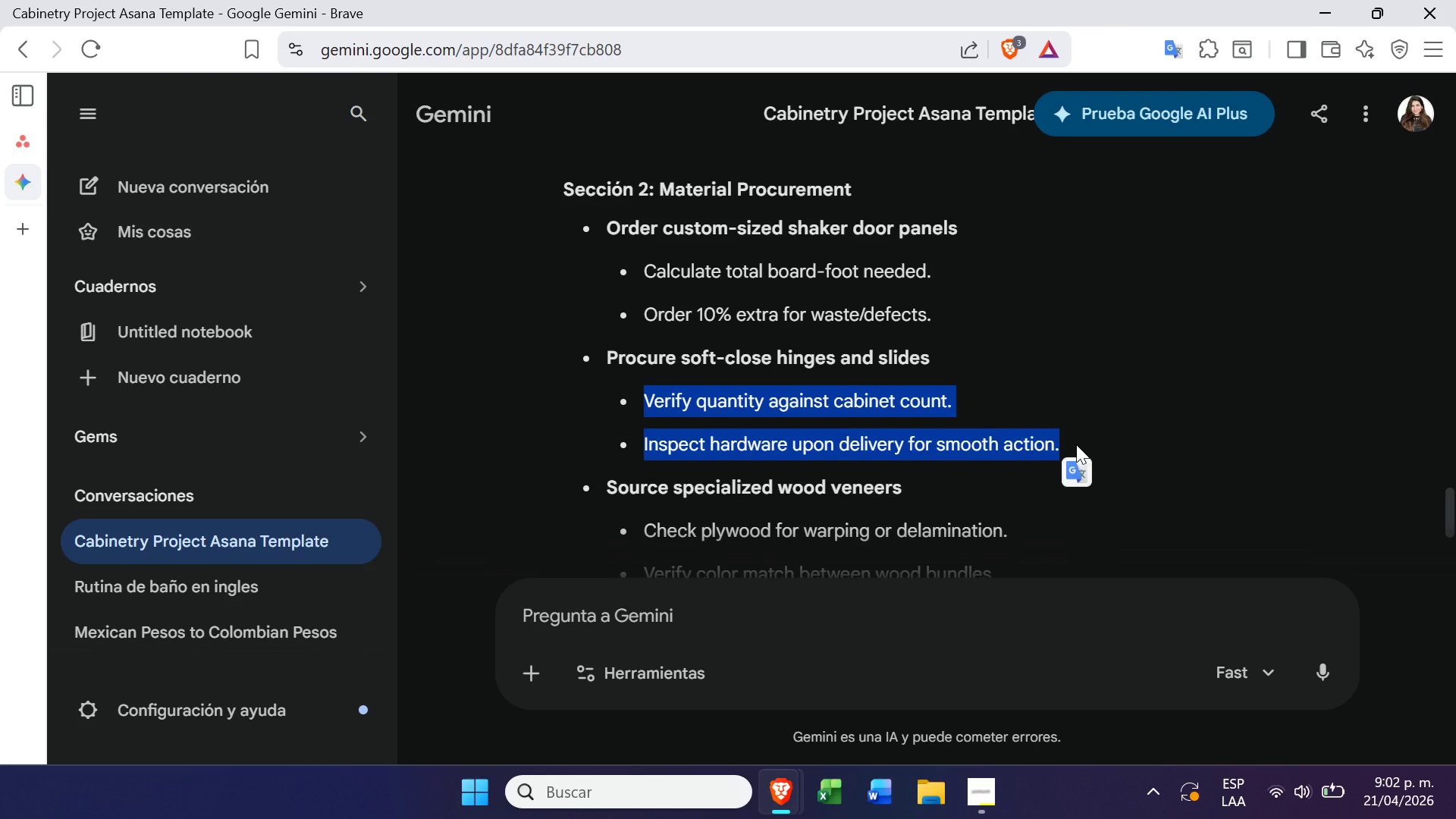 
key(Control+C)
 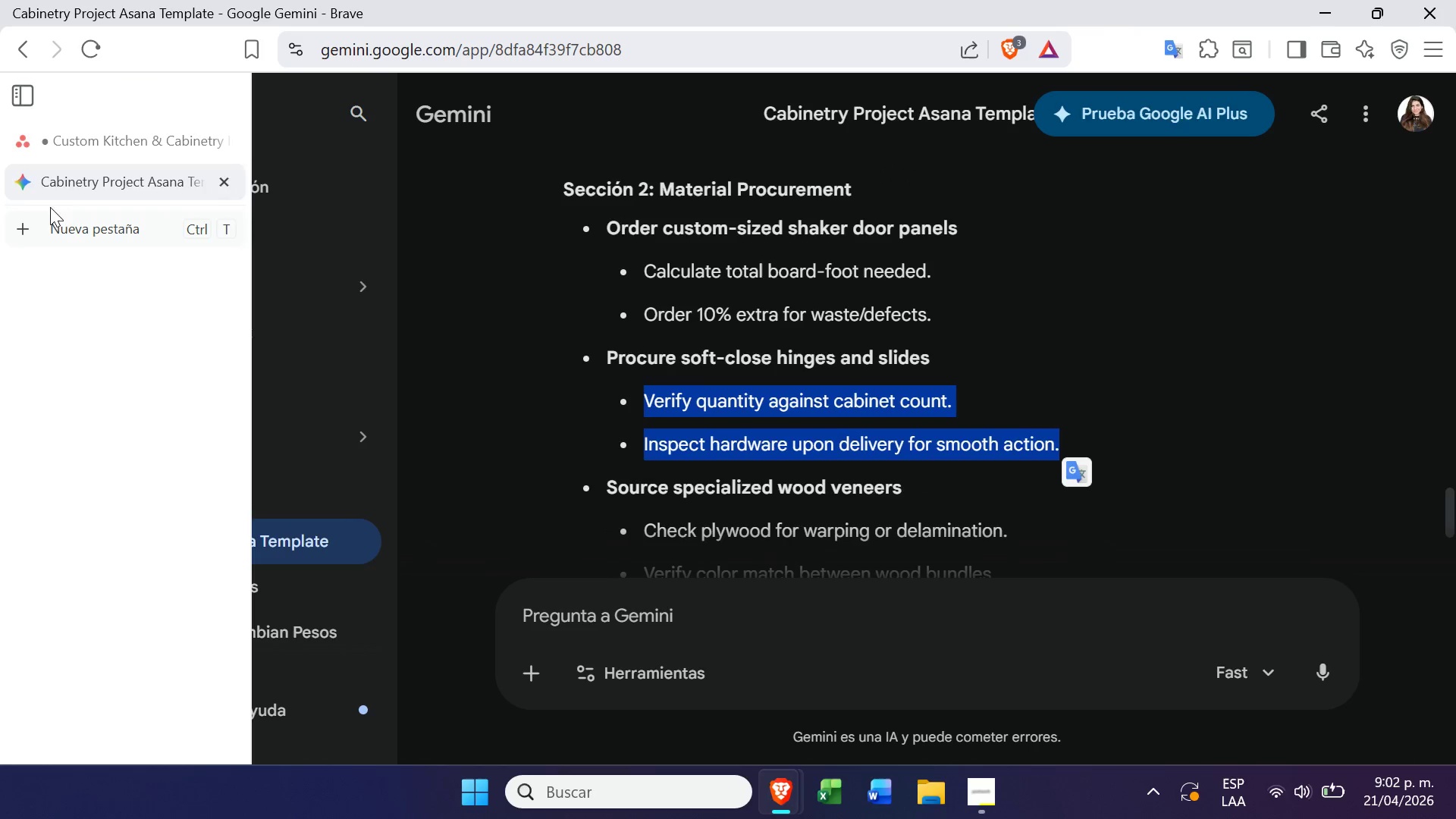 
left_click([99, 146])
 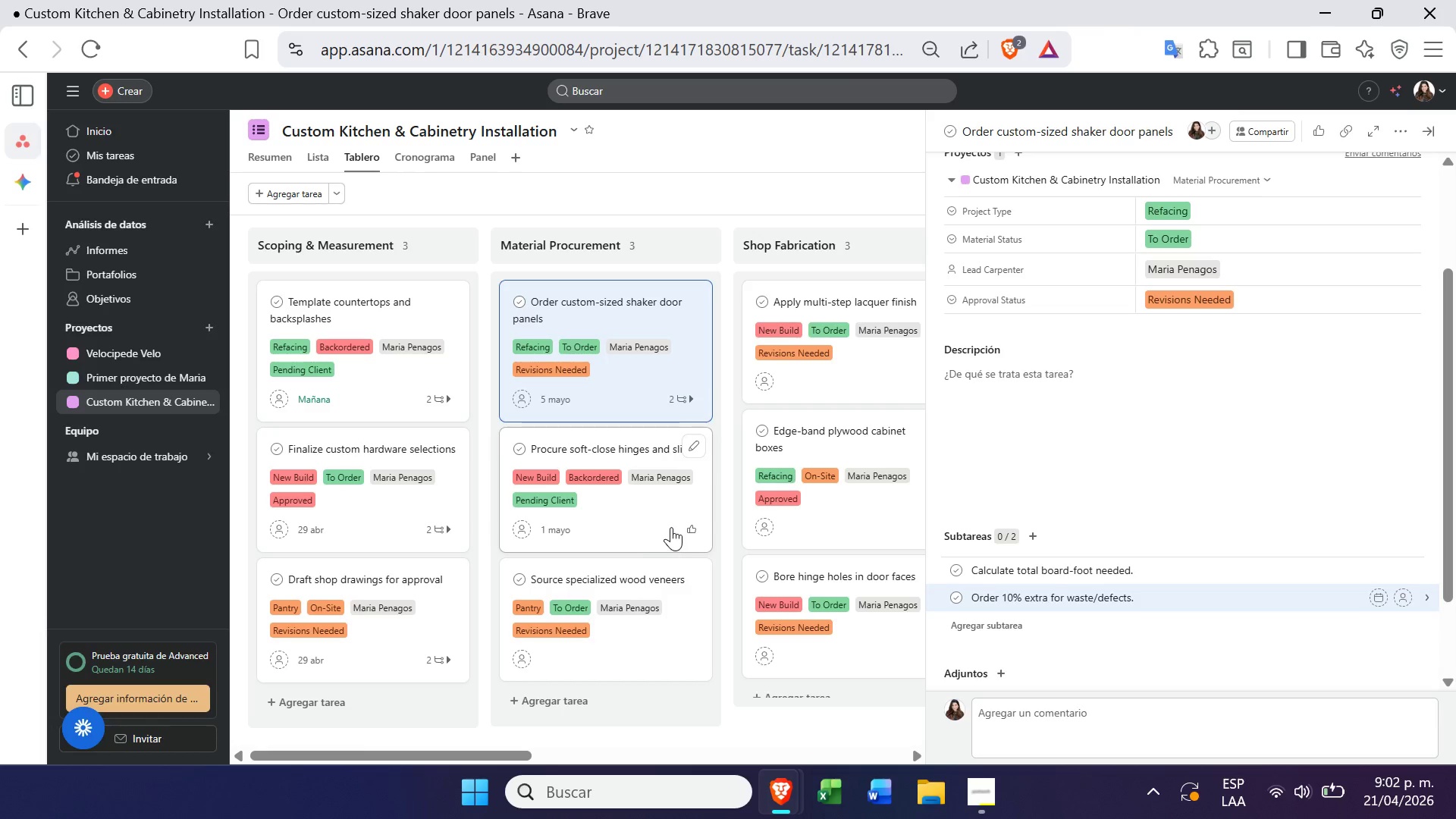 
left_click([675, 526])
 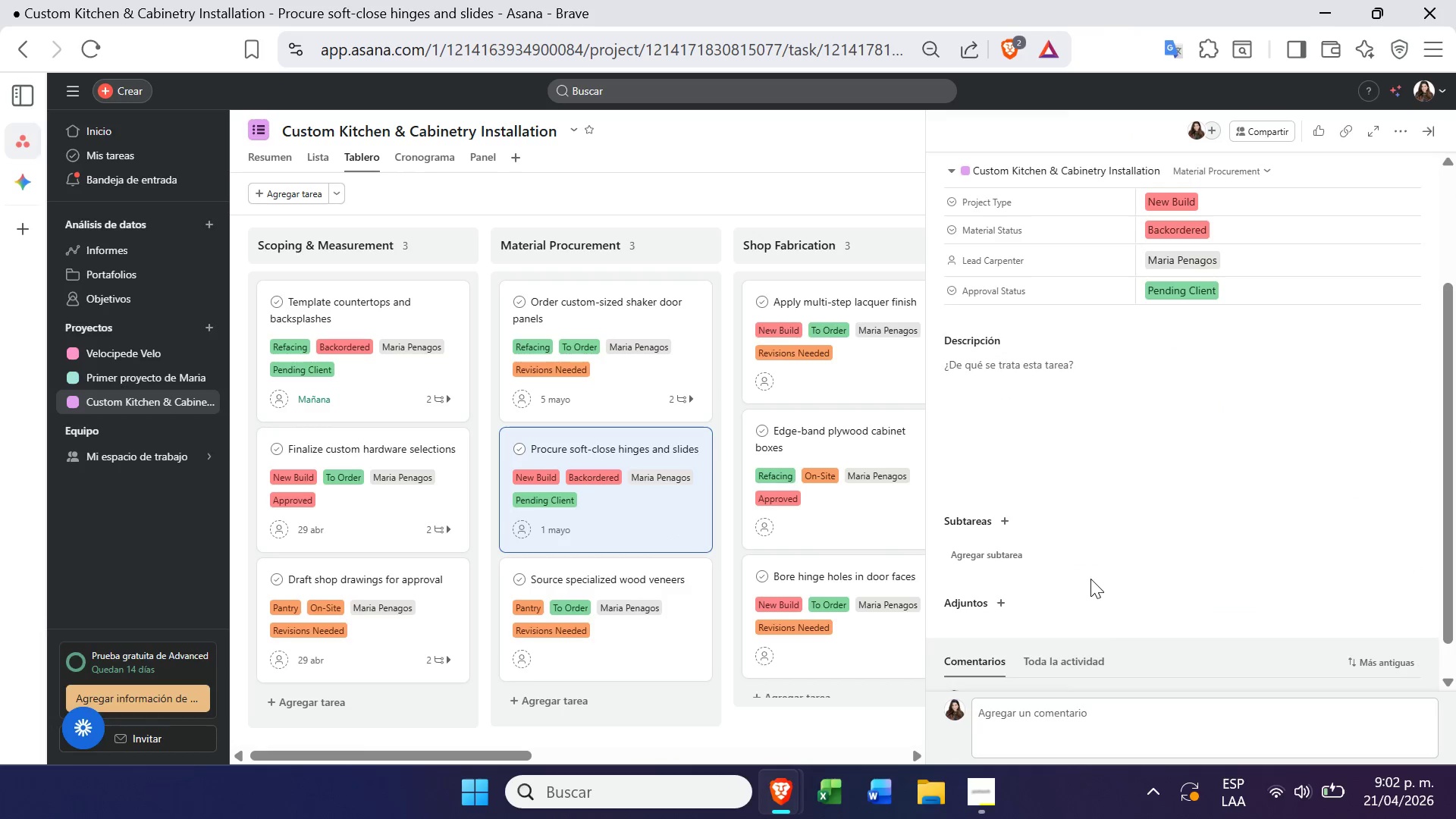 
left_click([1043, 548])
 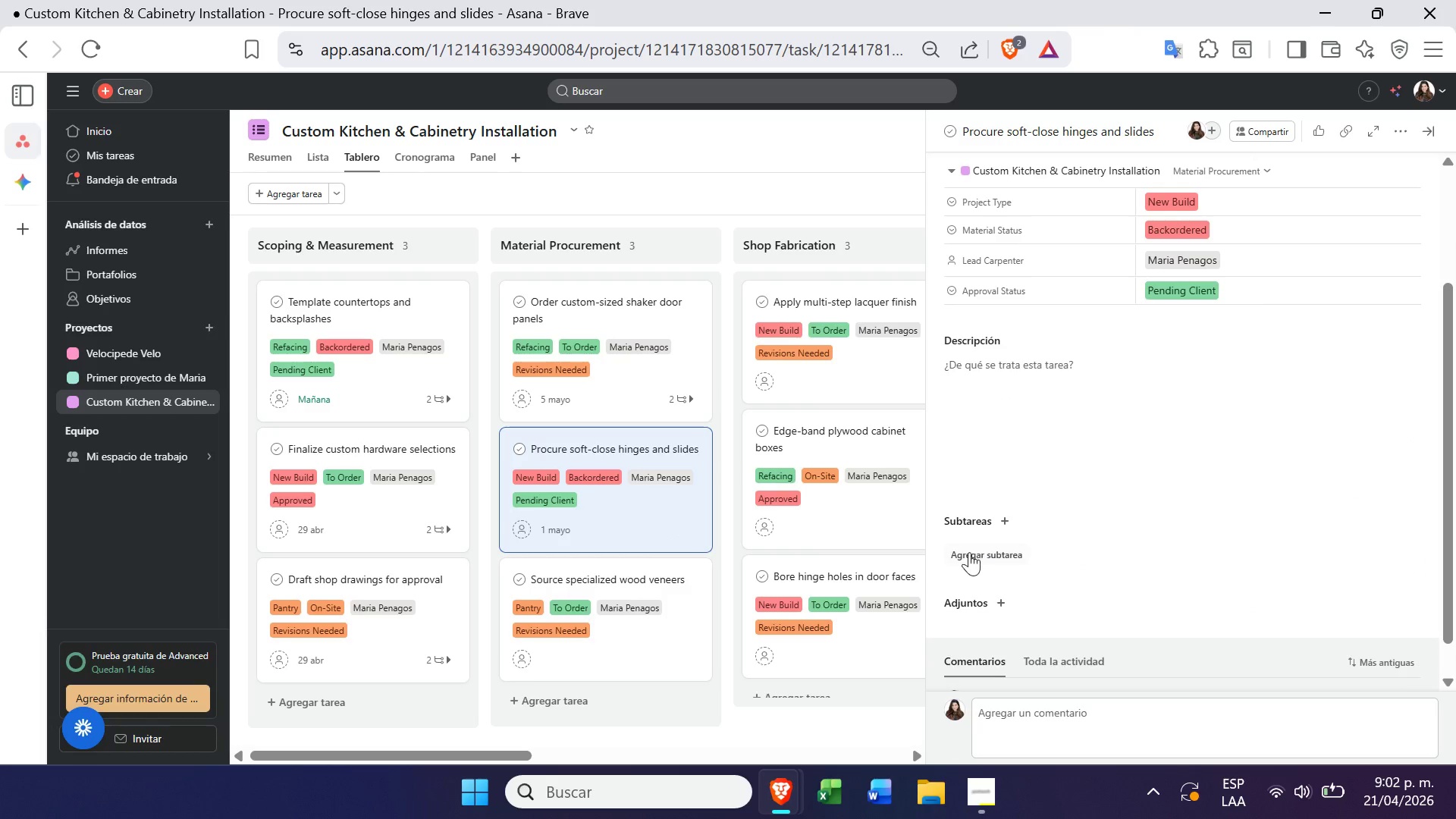 
left_click([971, 554])
 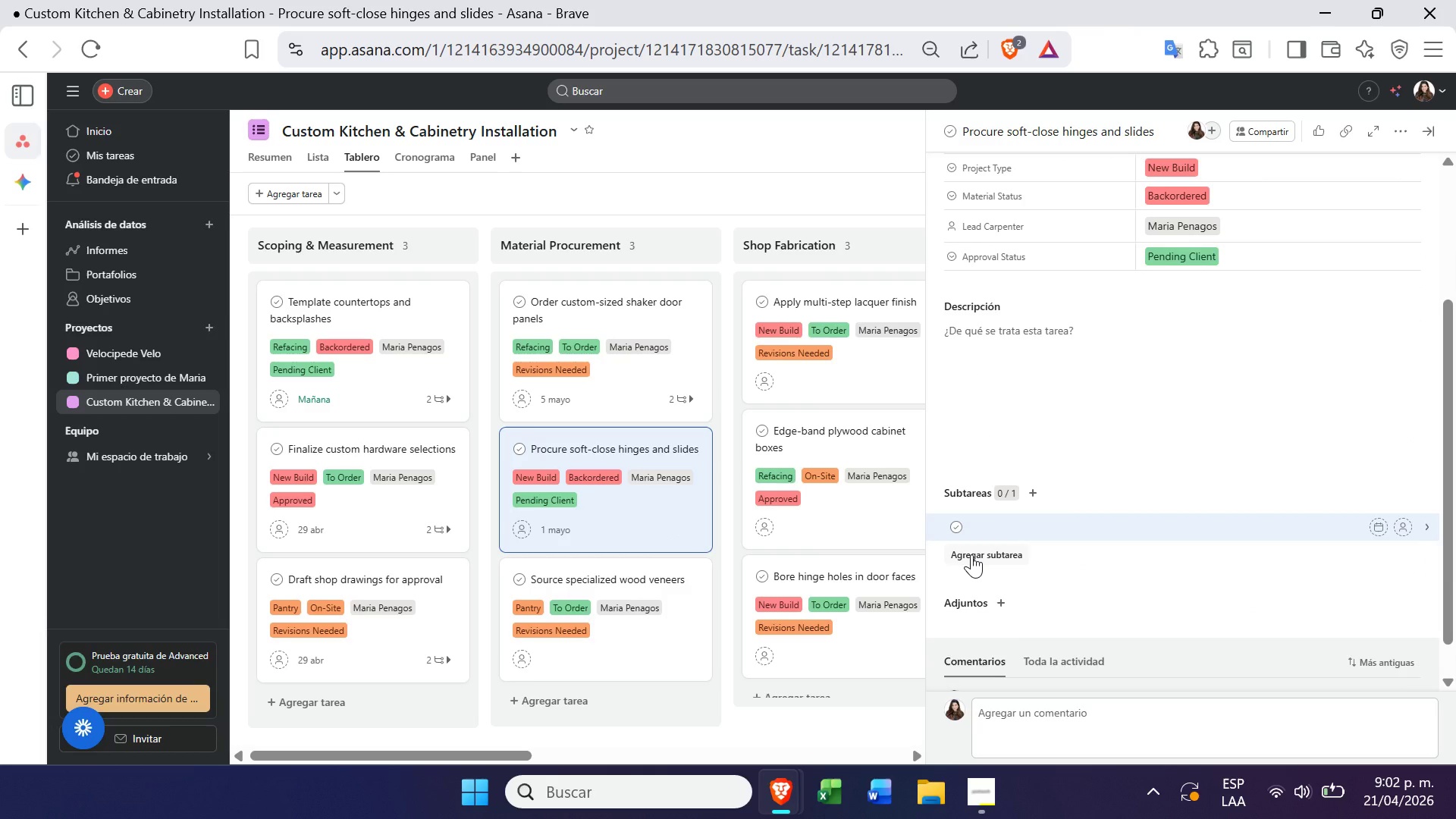 
key(Control+V)
 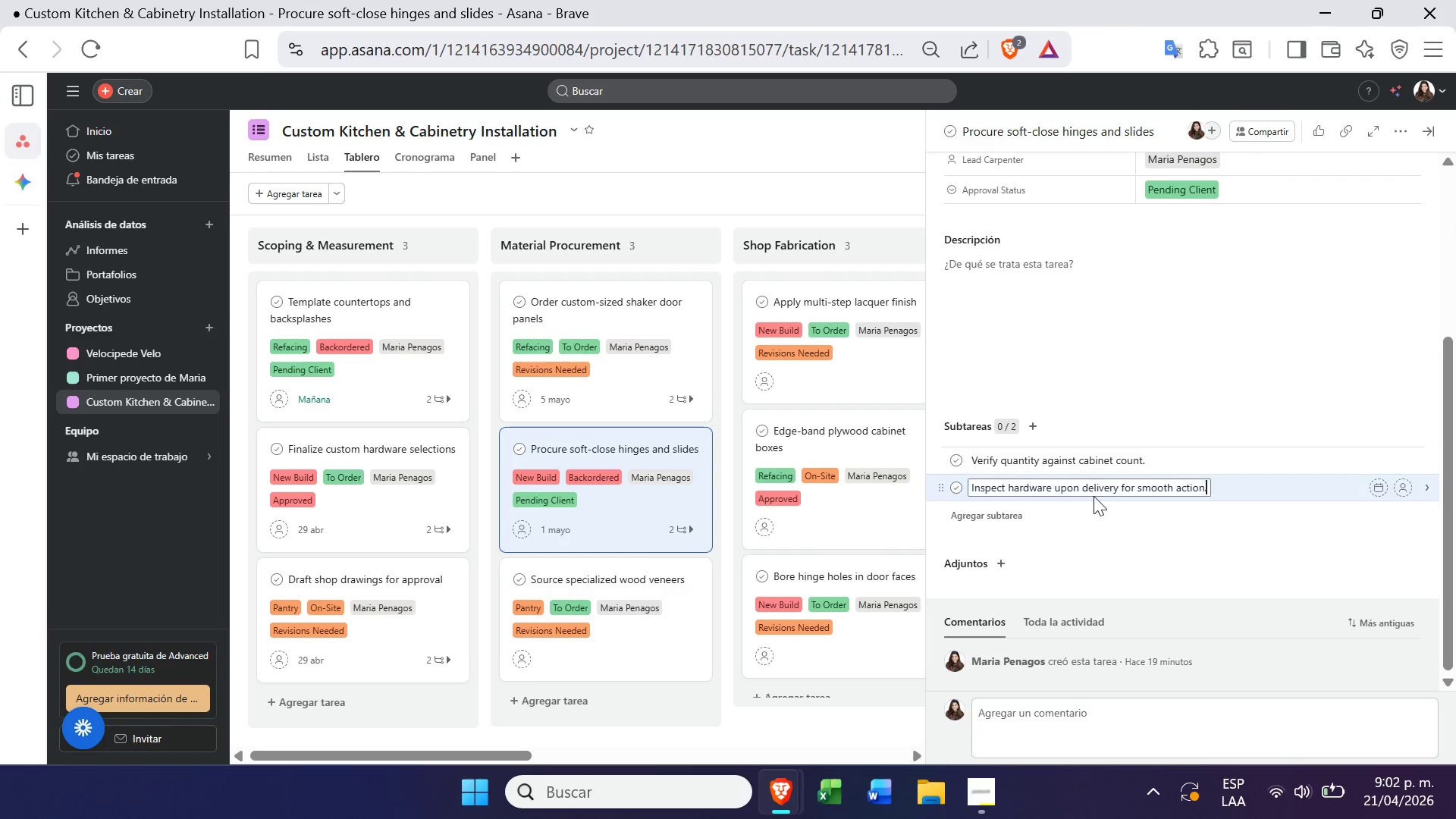 
wait(6.45)
 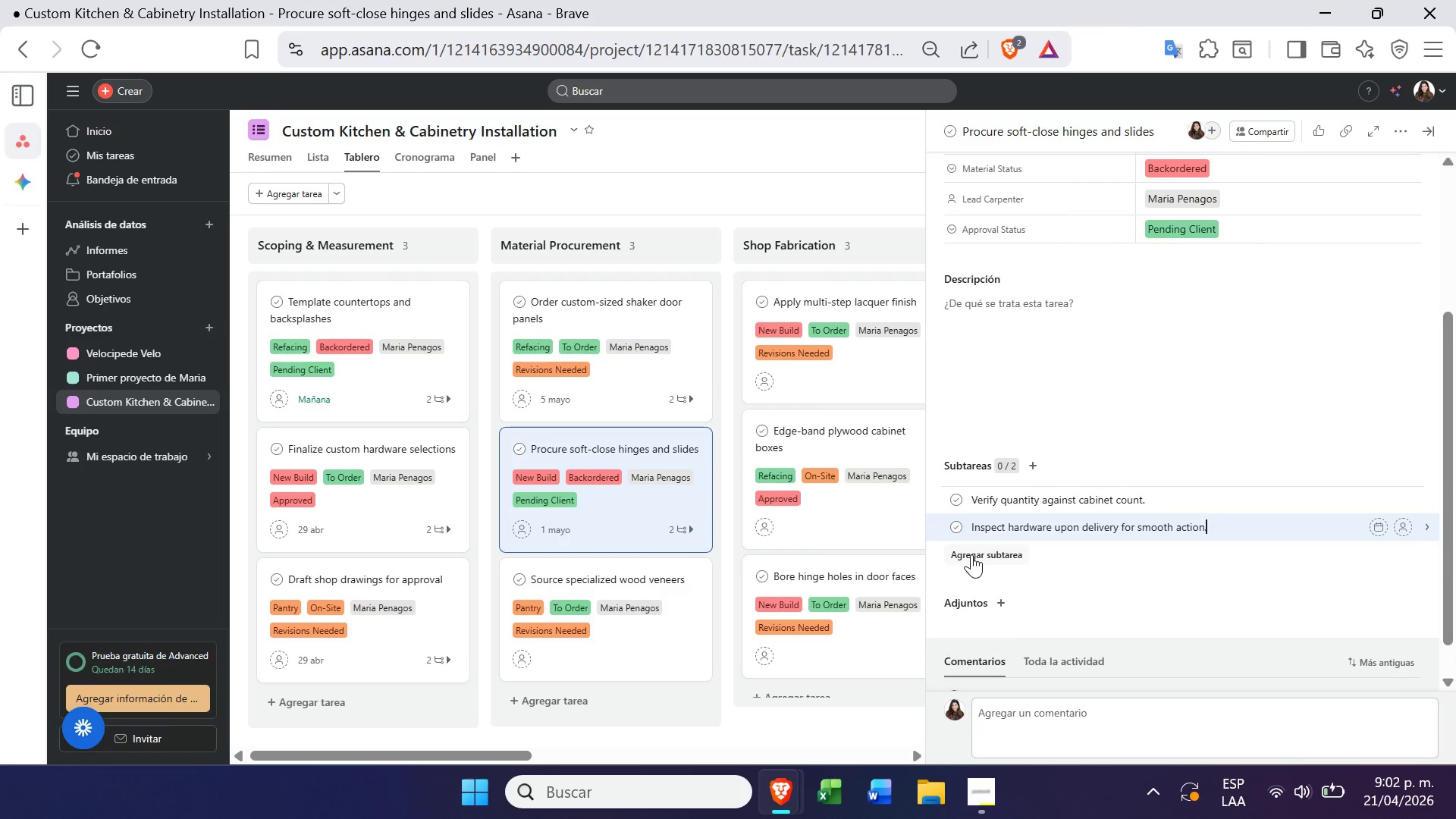 
left_click([676, 615])
 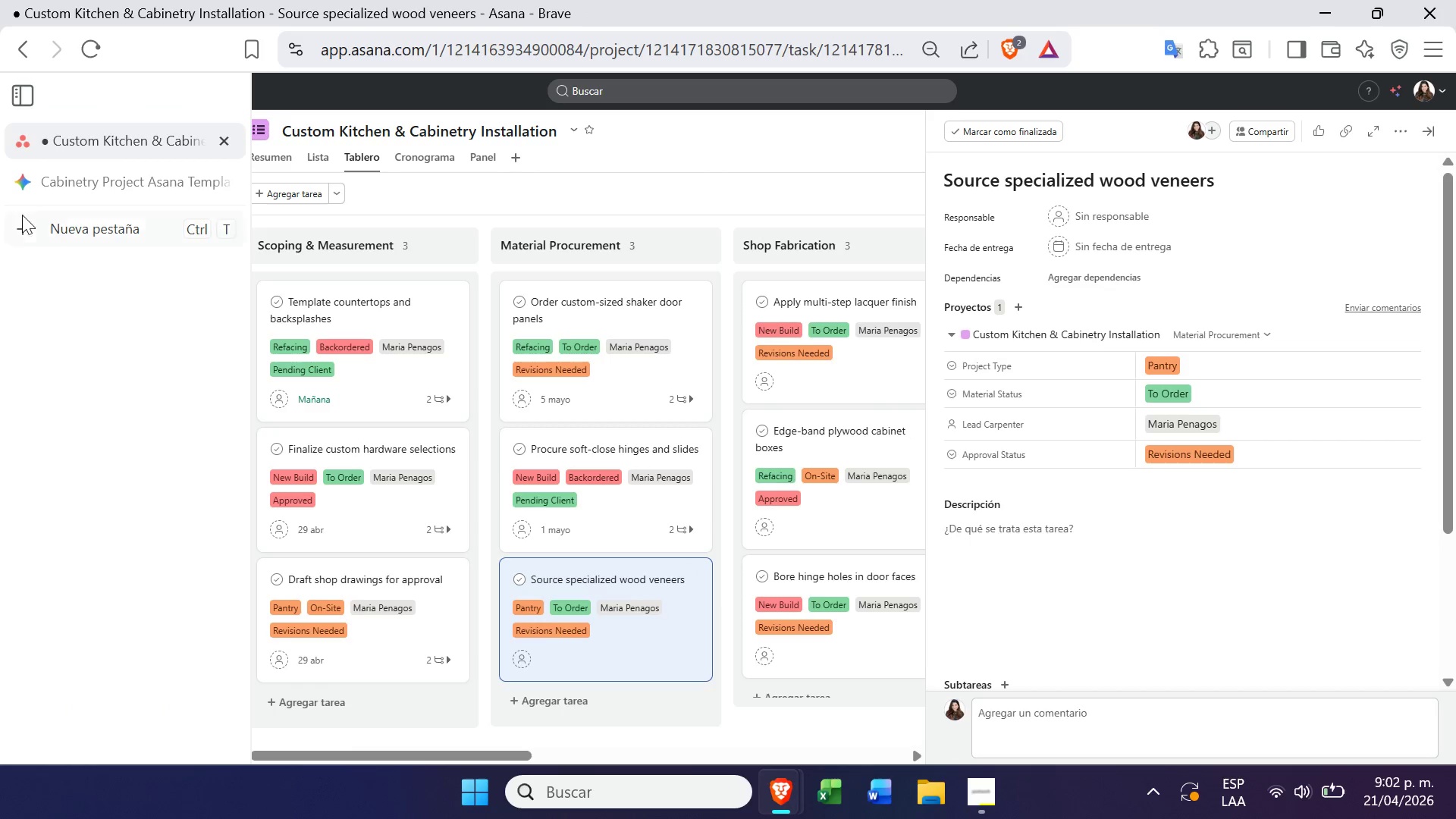 
left_click([89, 177])
 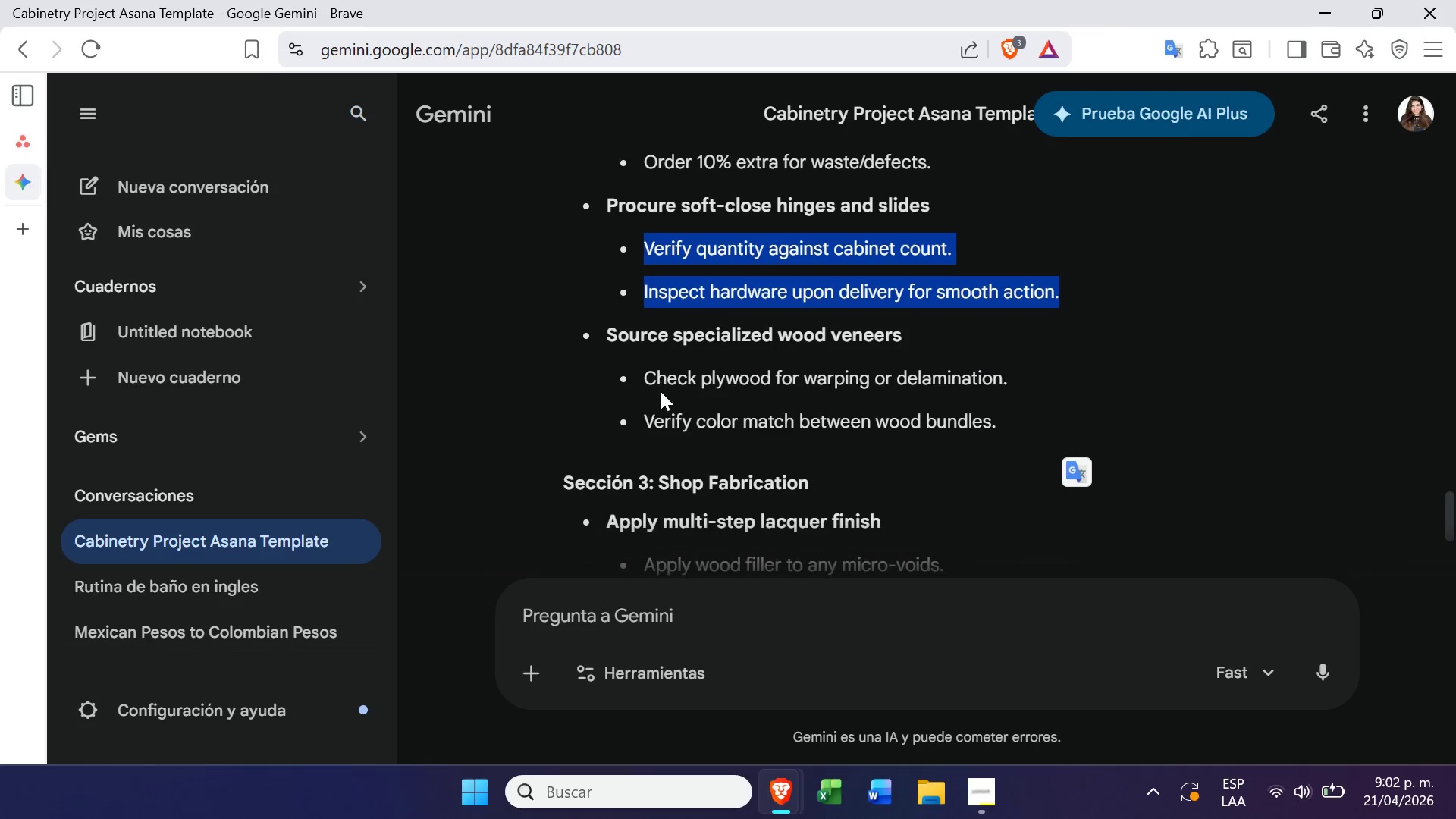 
left_click_drag(start_coordinate=[636, 369], to_coordinate=[999, 438])
 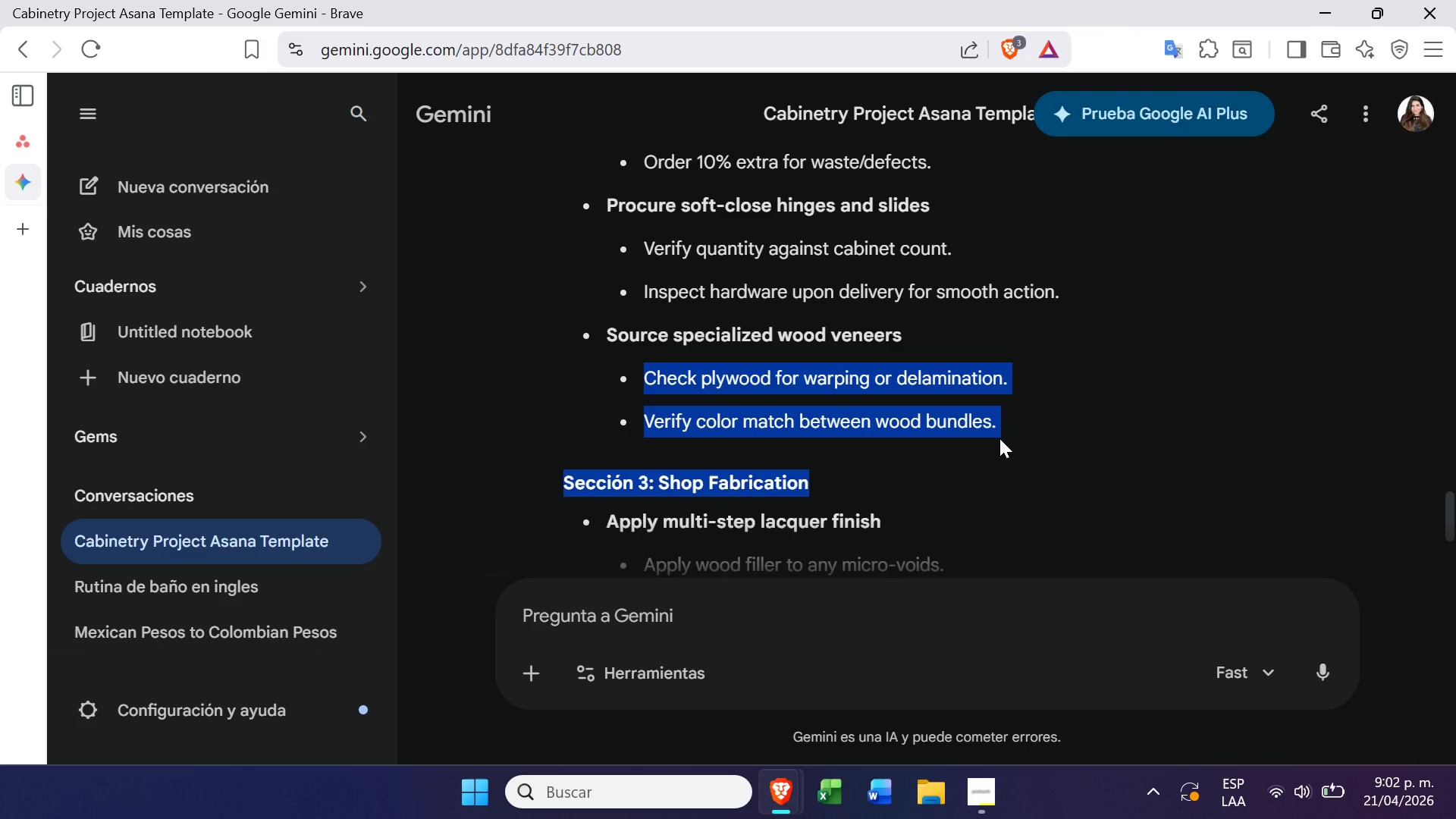 
key(Control+C)
 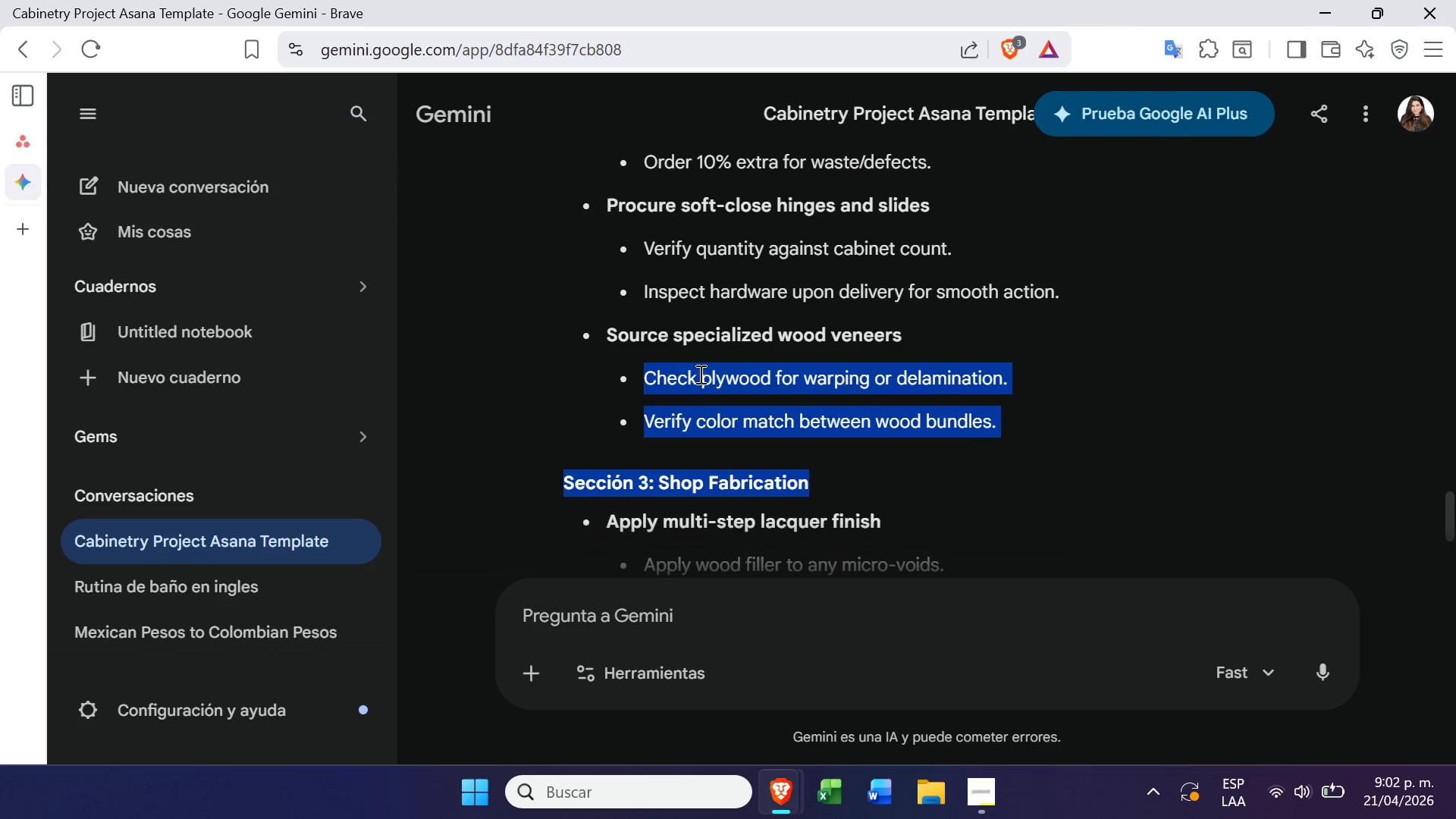 
left_click_drag(start_coordinate=[595, 375], to_coordinate=[625, 391])
 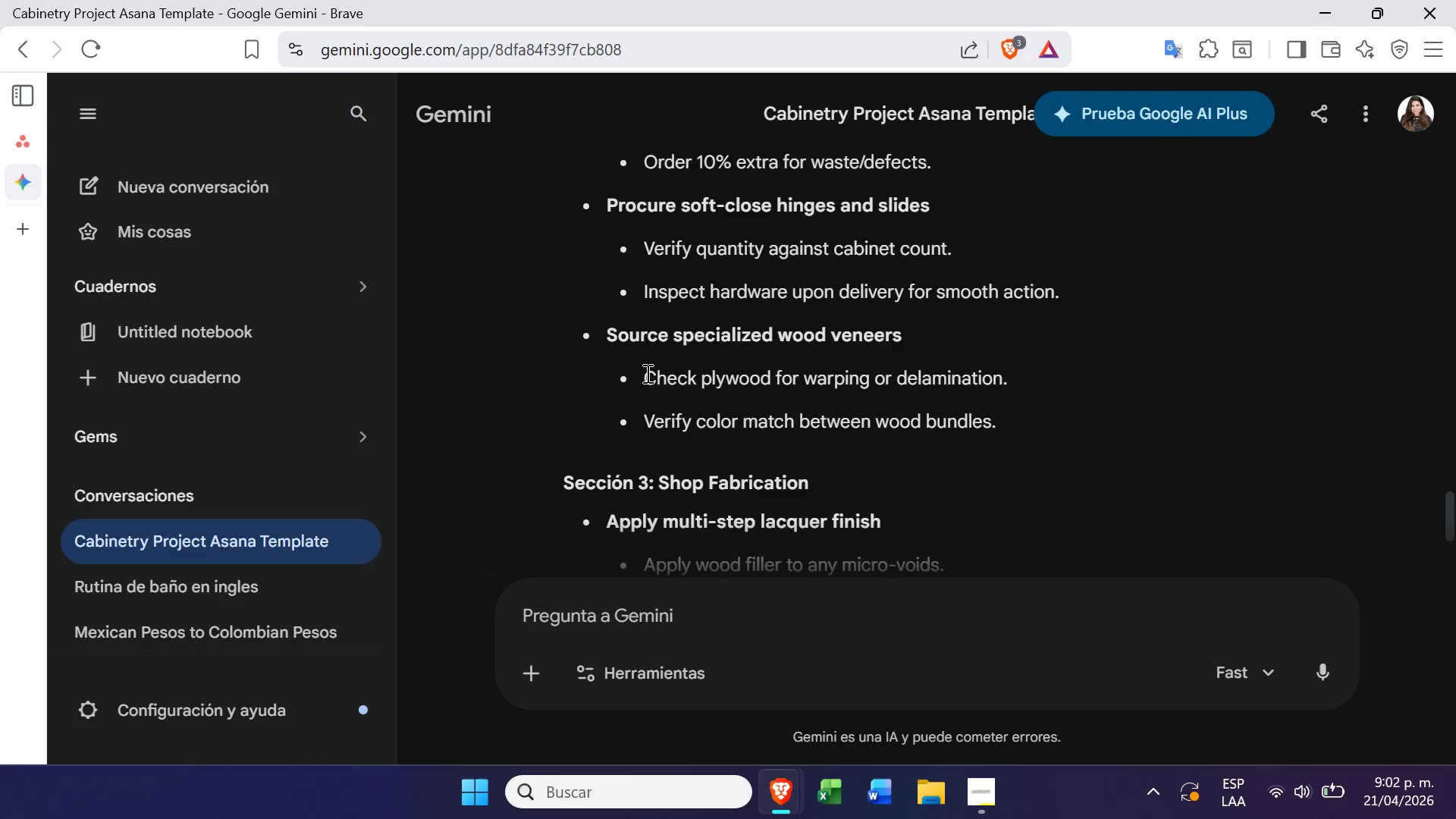 
left_click_drag(start_coordinate=[645, 375], to_coordinate=[1023, 426])
 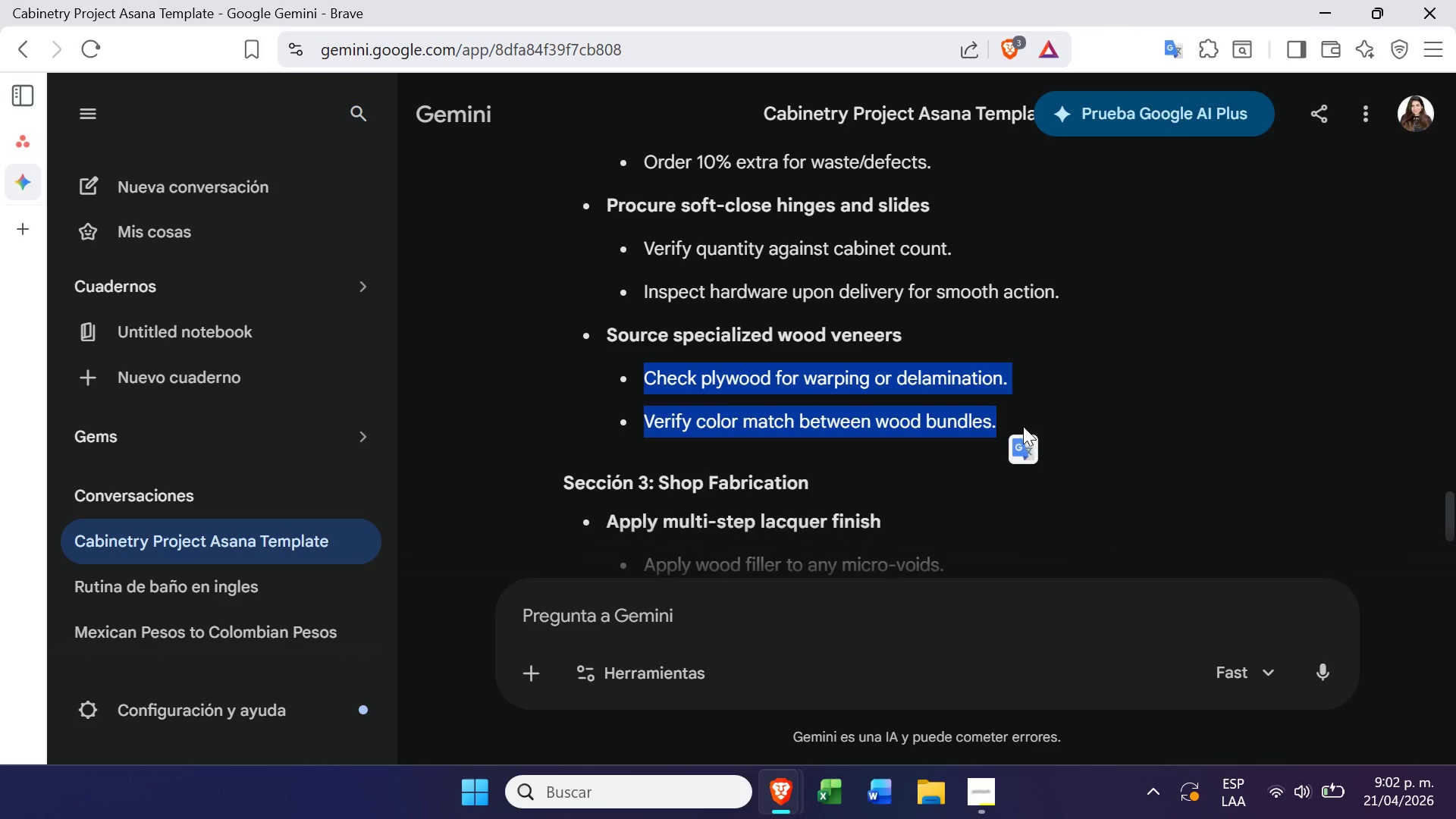 
key(Control+C)
 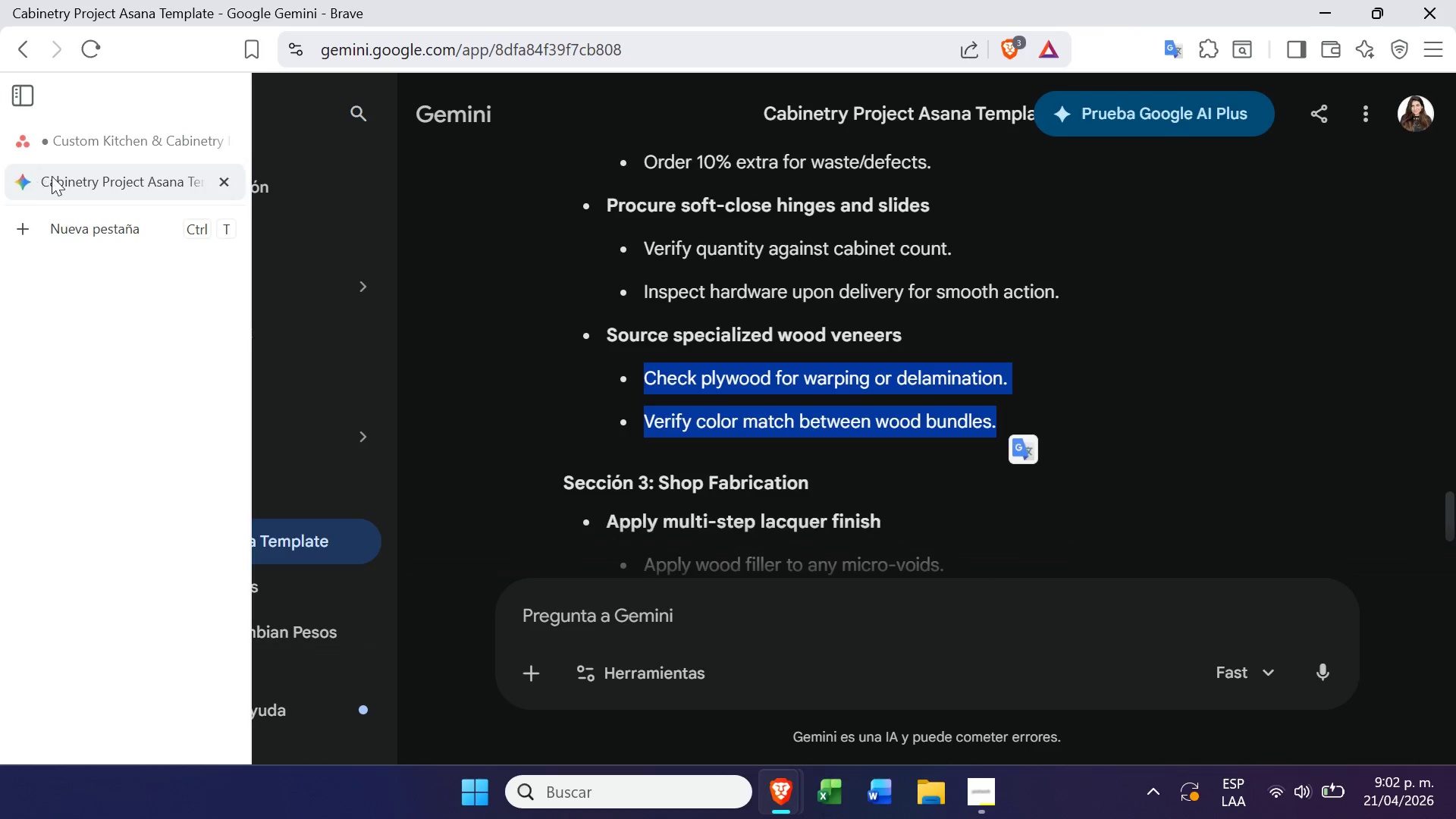 
left_click([69, 149])
 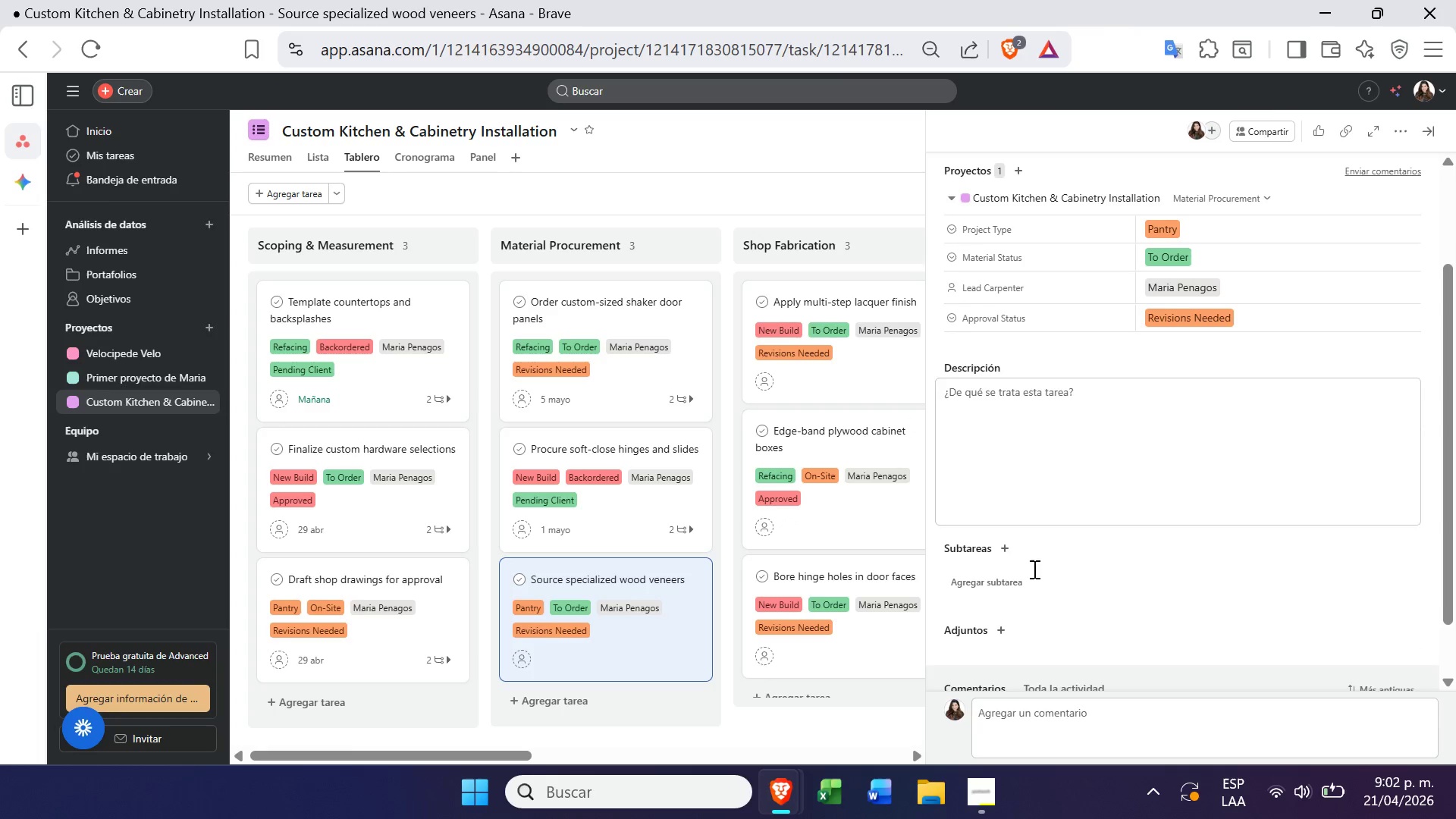 
left_click([1028, 578])
 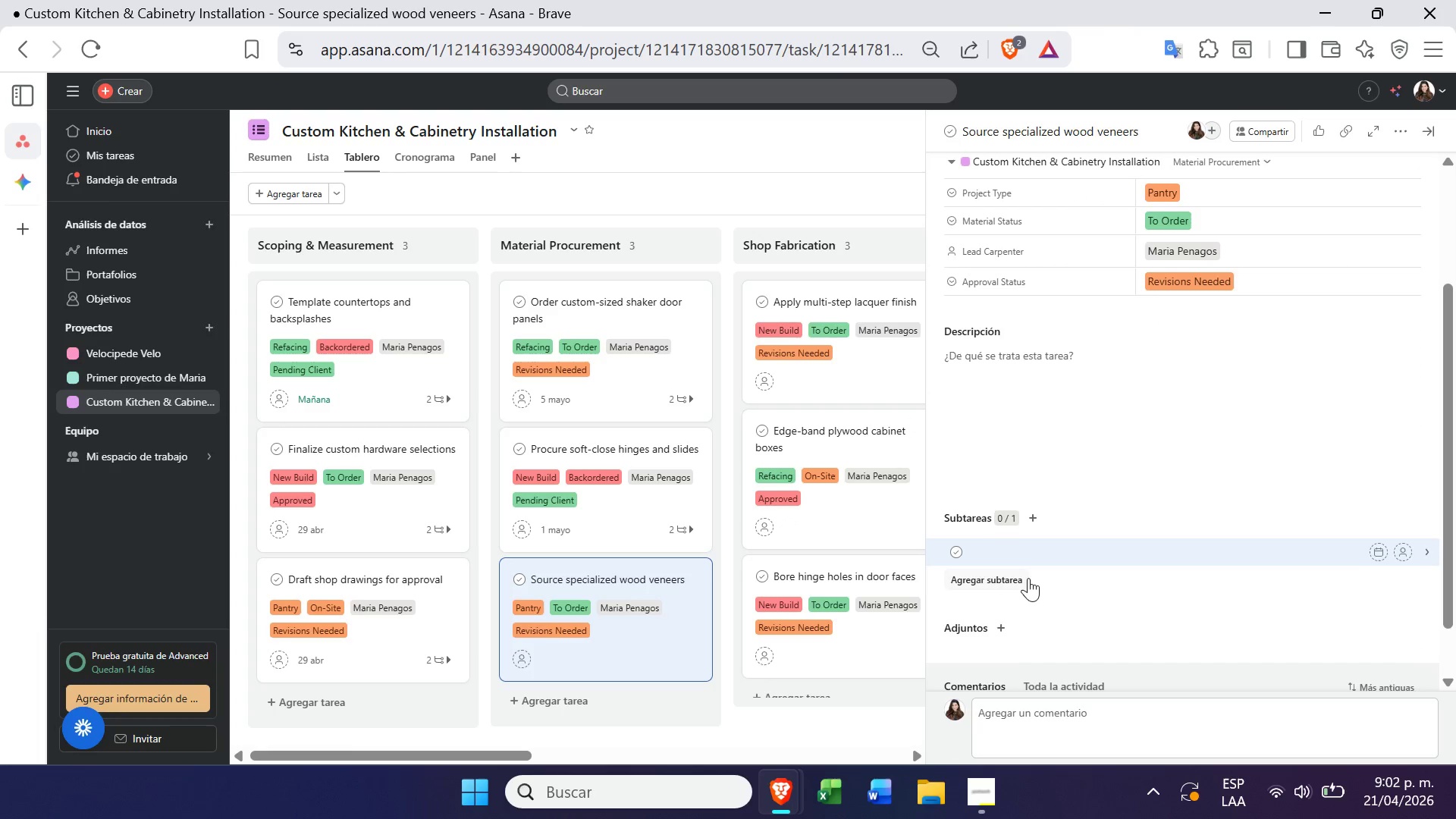 
key(Control+V)
 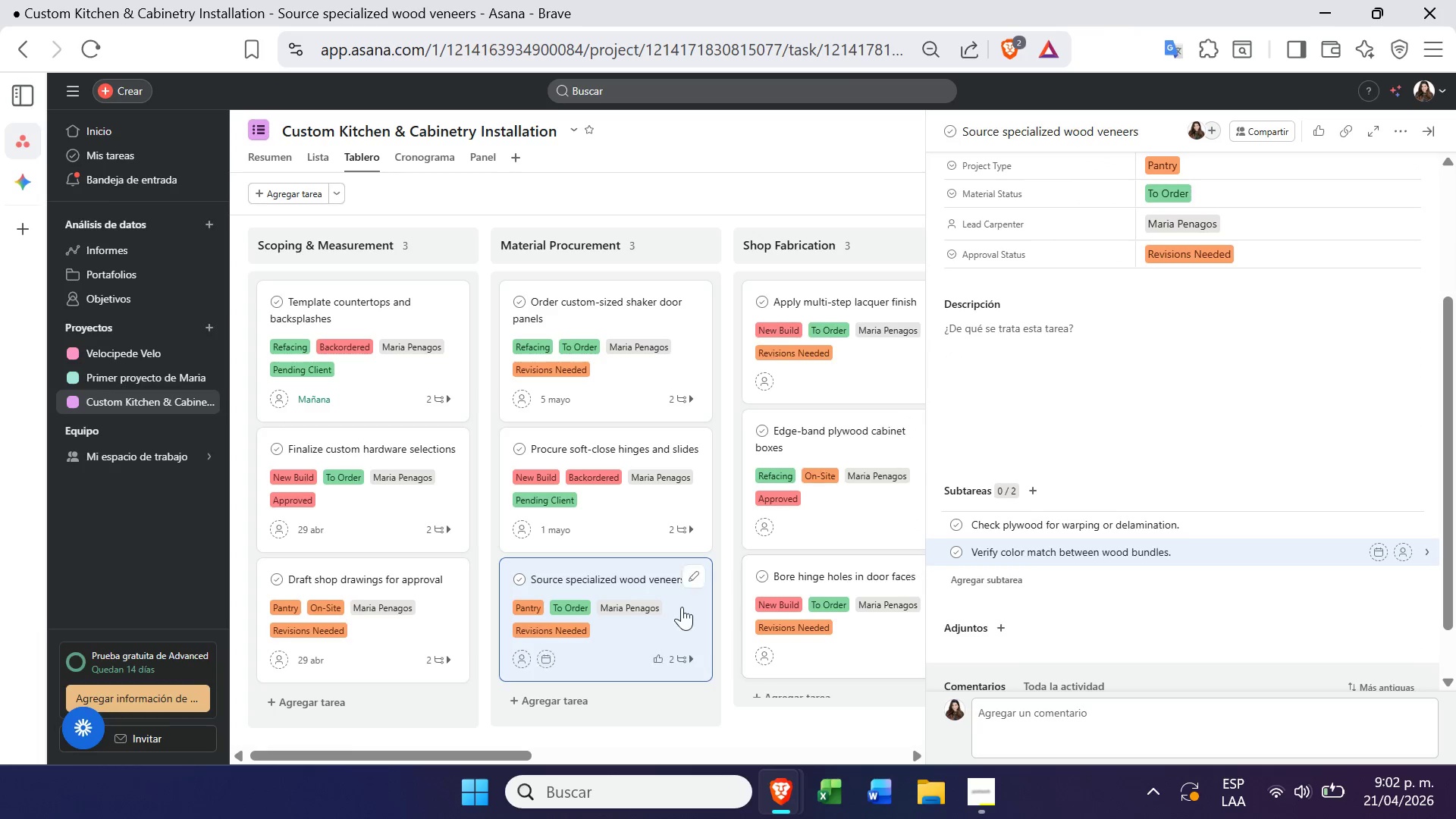 
left_click([877, 380])
 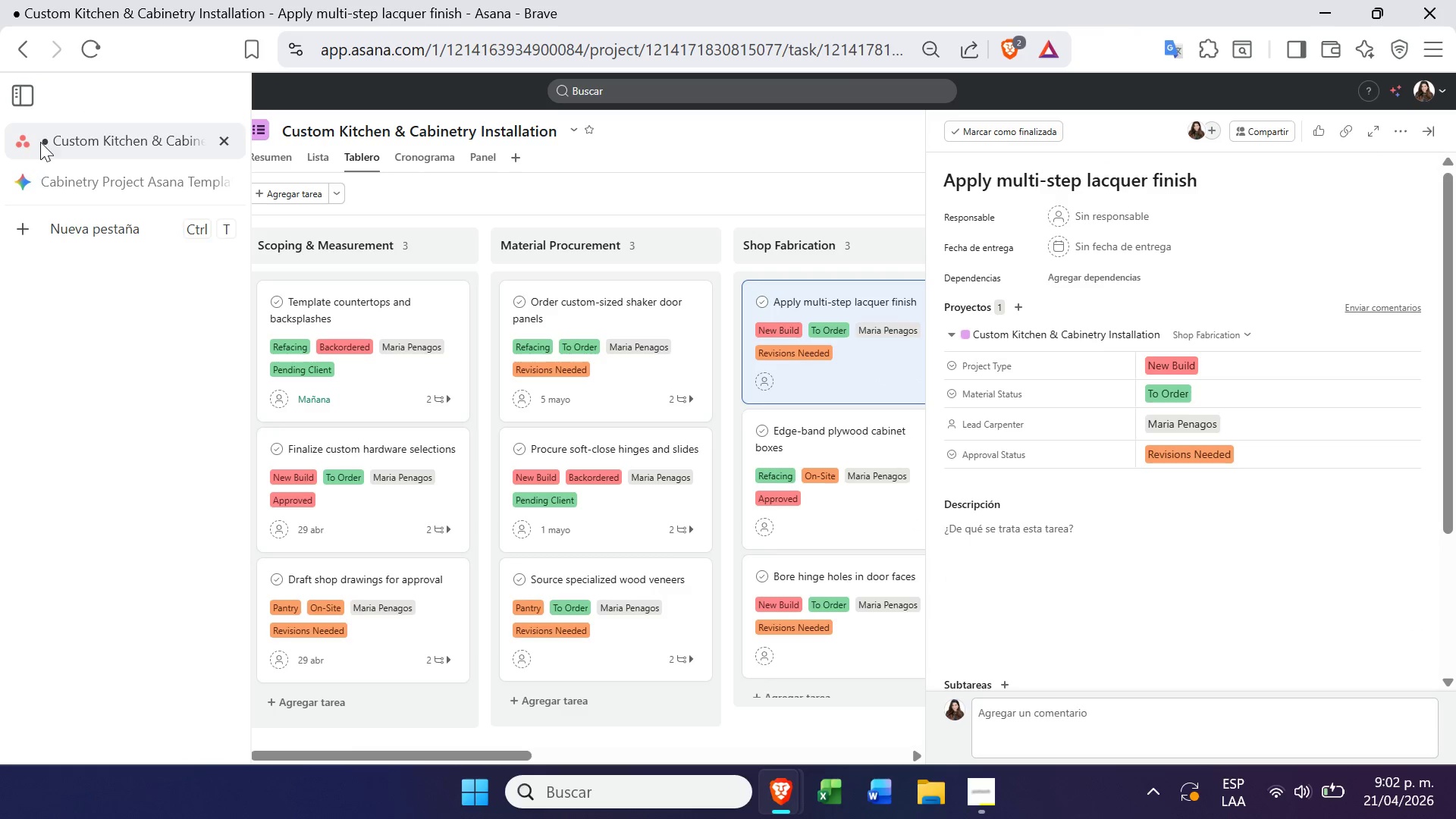 
left_click([37, 168])
 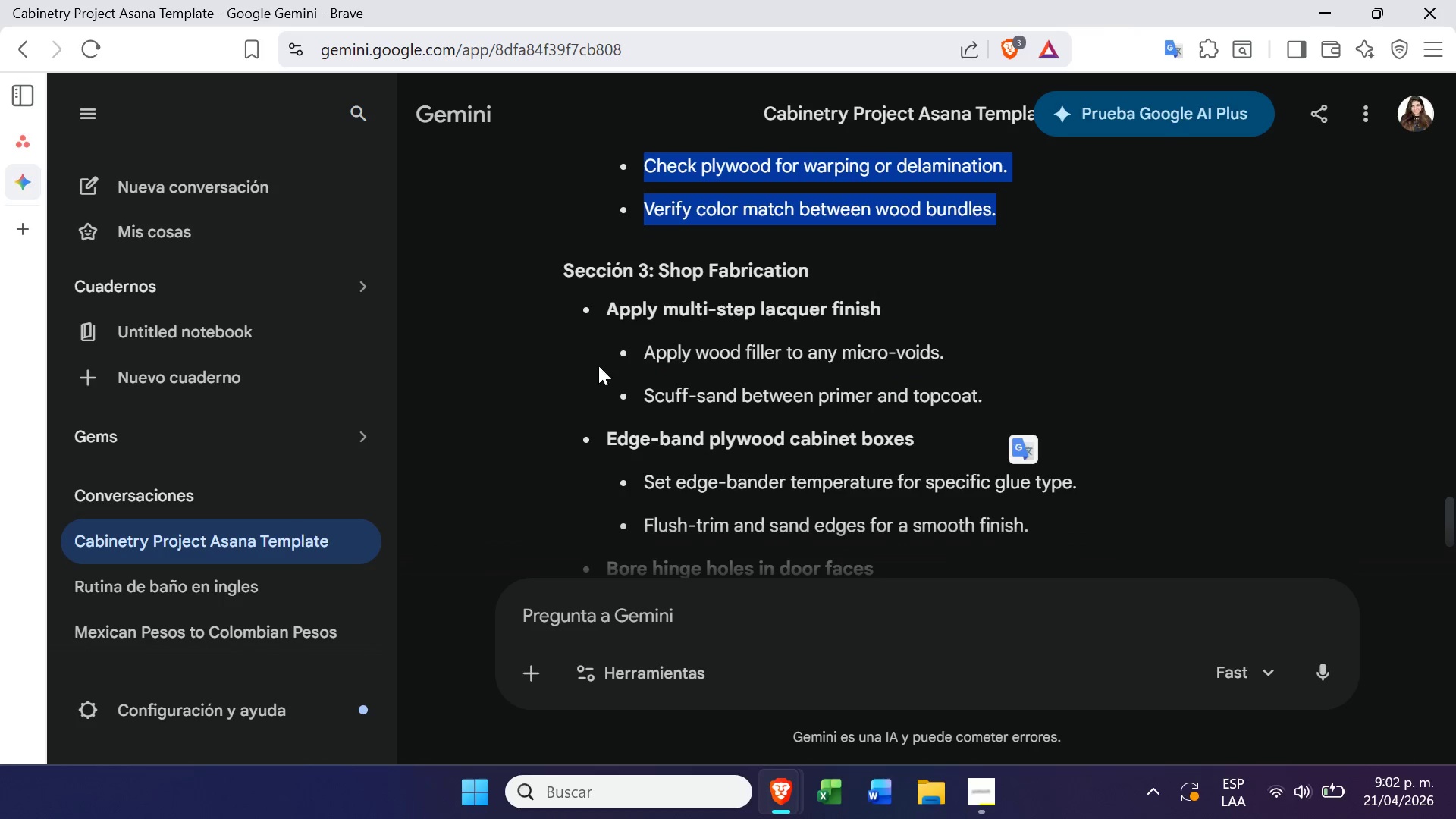 
left_click_drag(start_coordinate=[644, 349], to_coordinate=[994, 381])
 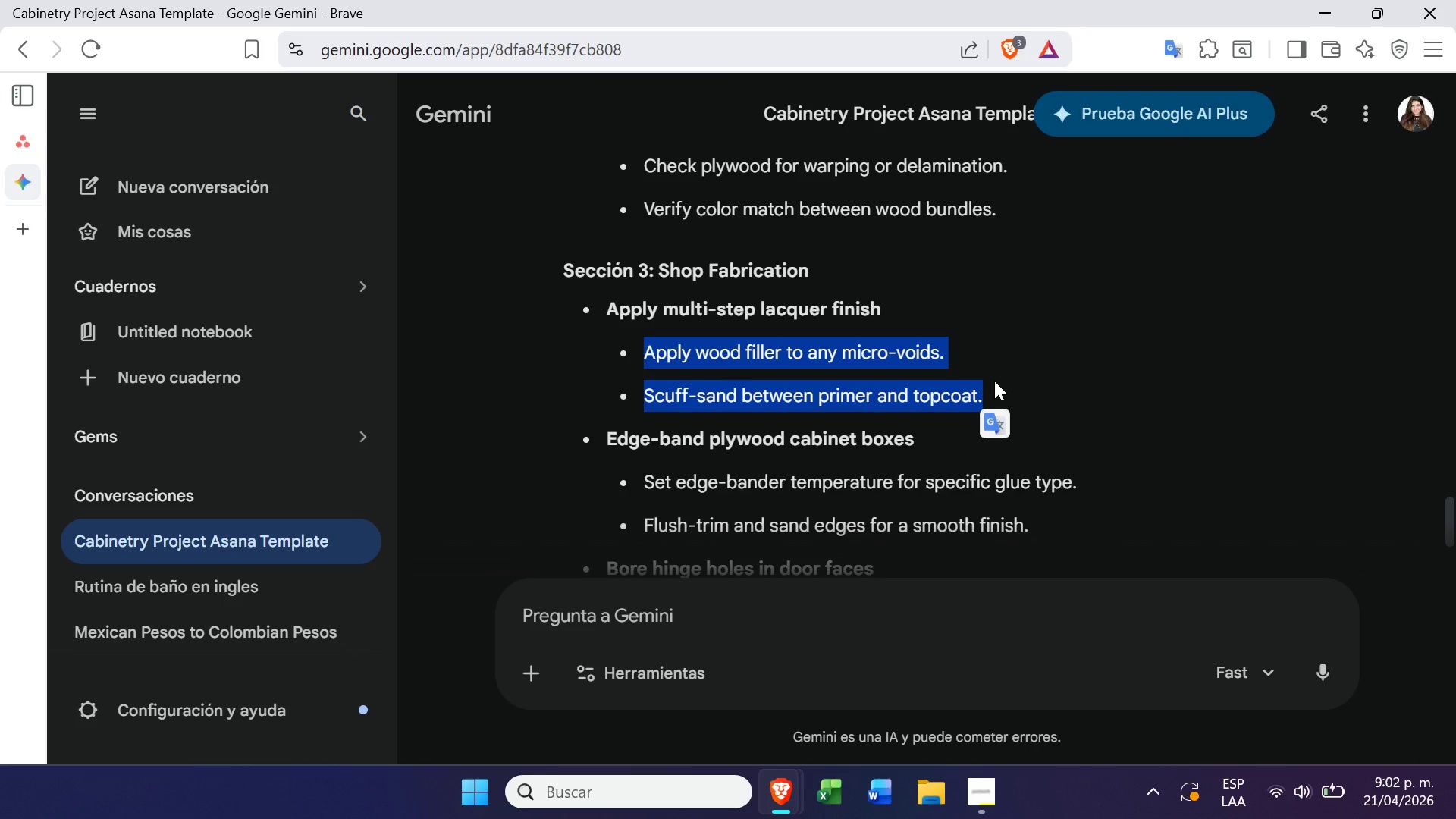 
key(Control+ControlLeft)
 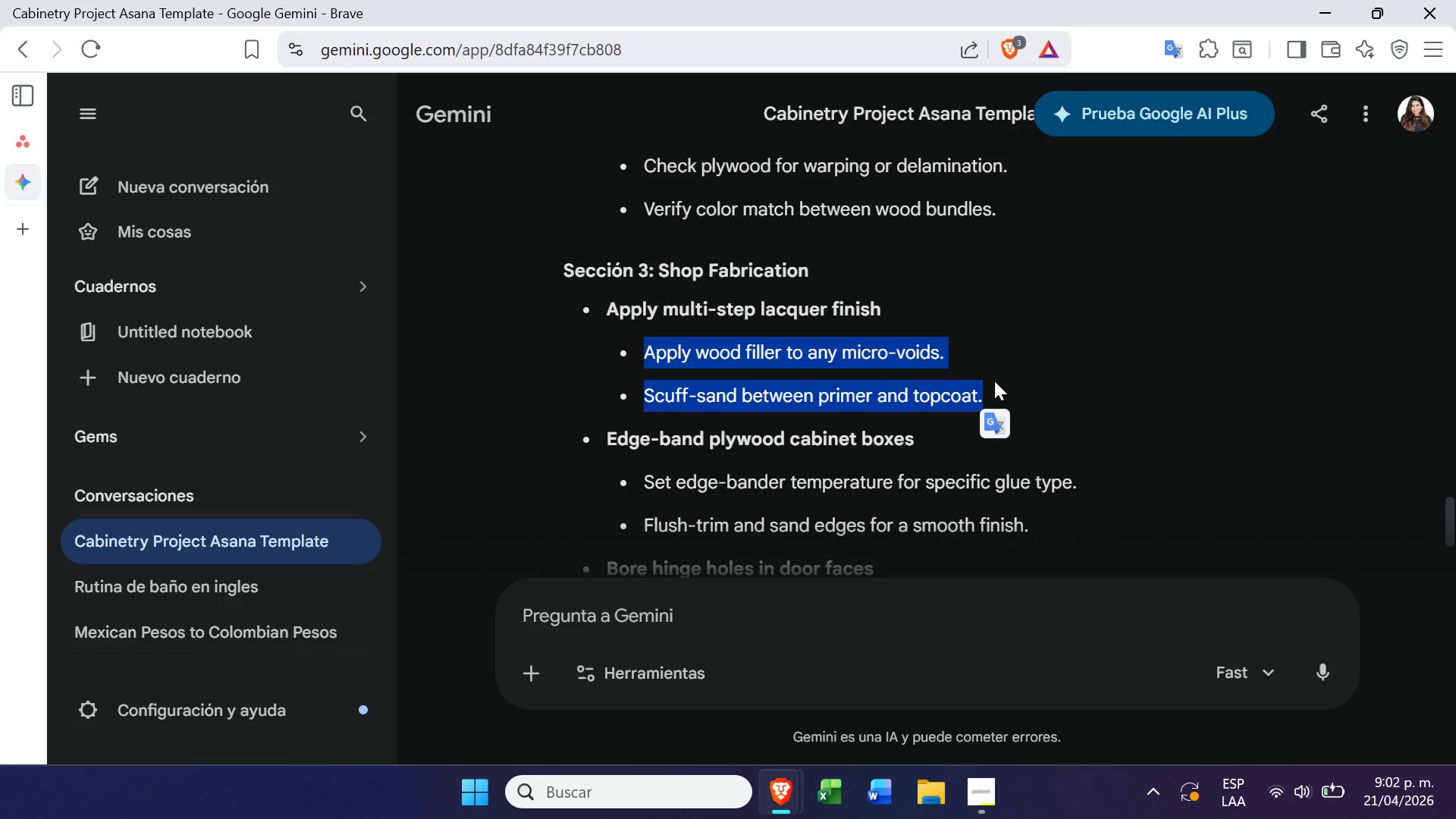 
key(Control+C)
 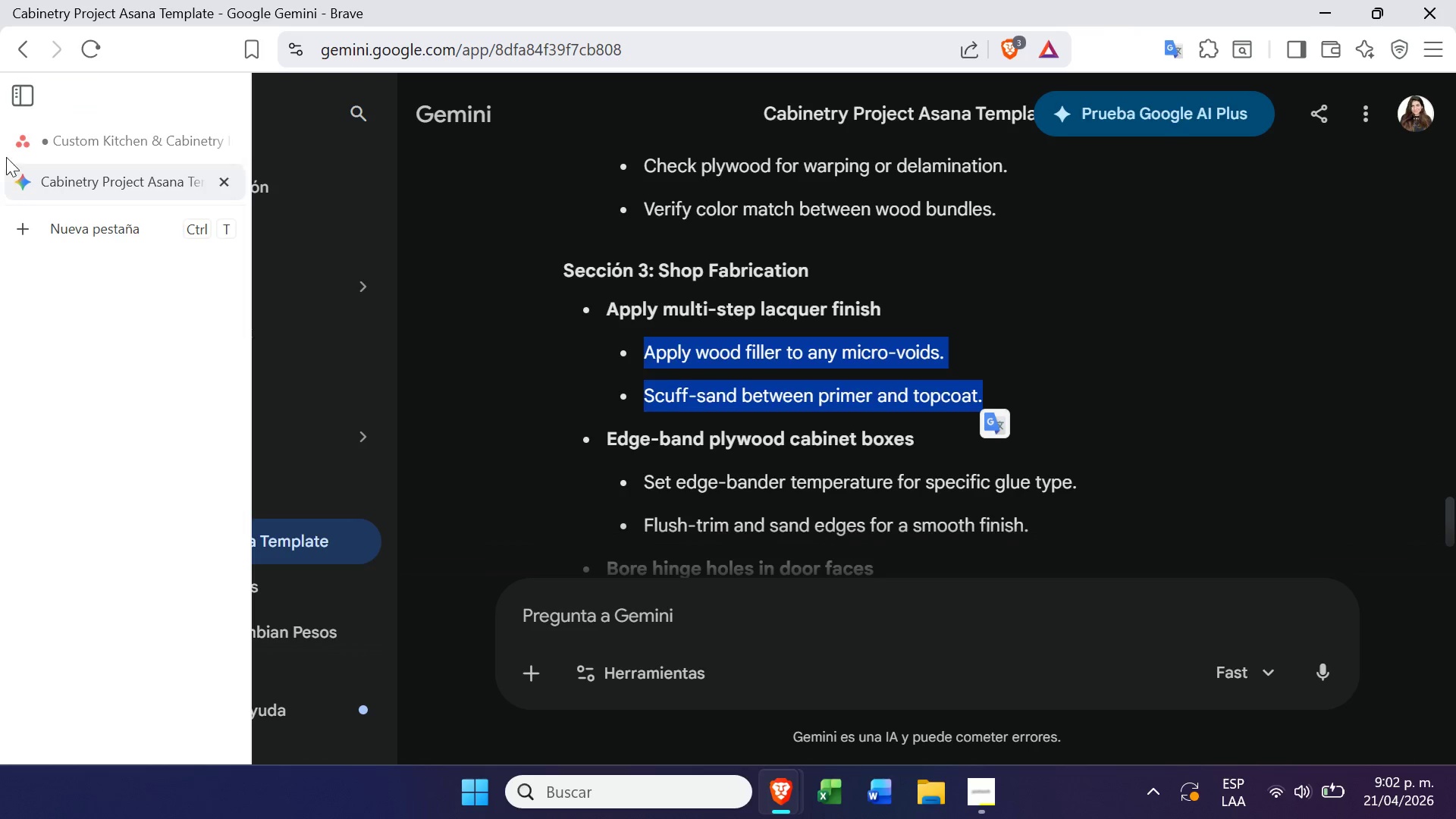 
left_click([47, 140])
 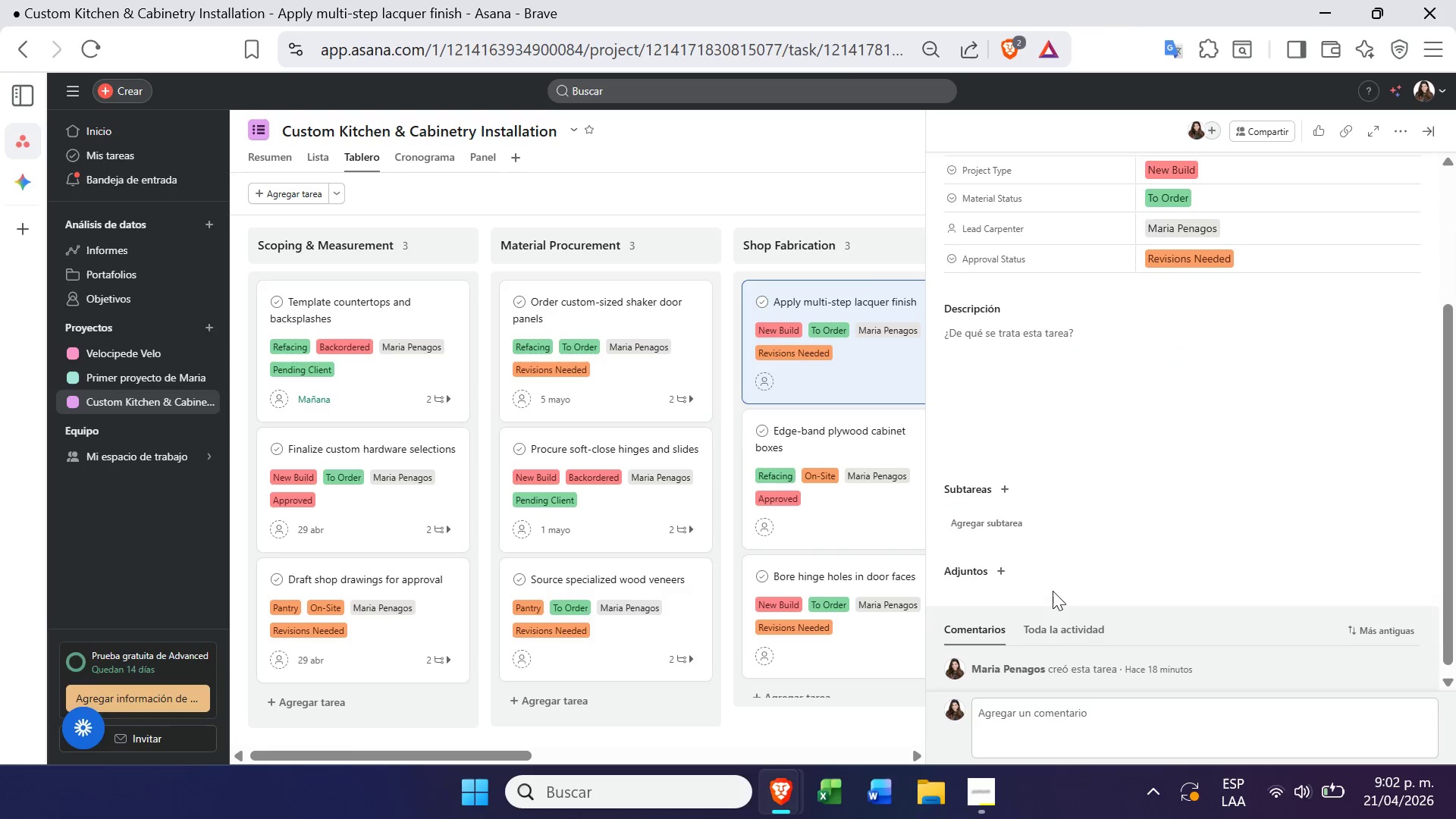 
left_click([1037, 519])
 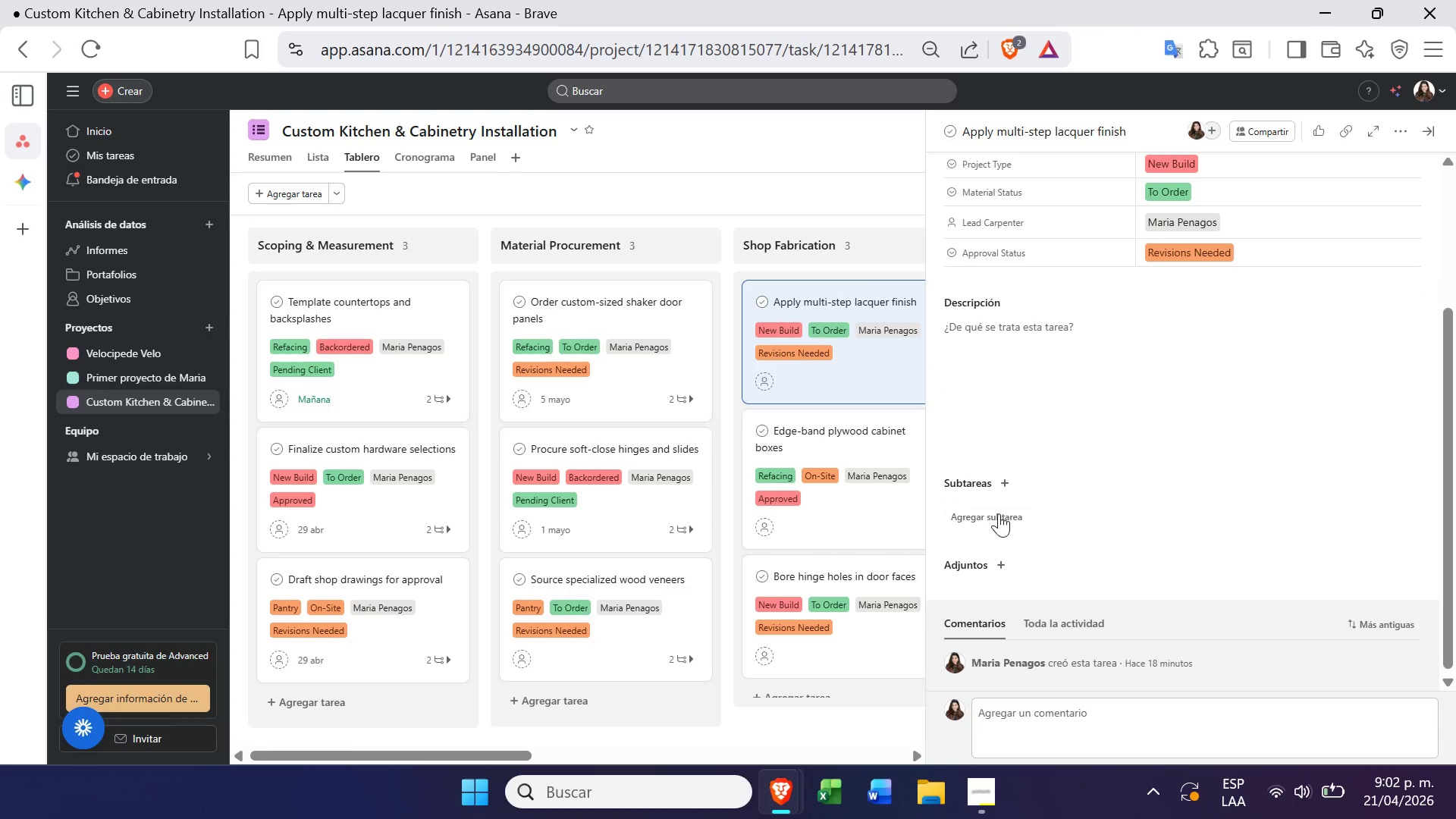 
left_click([992, 511])
 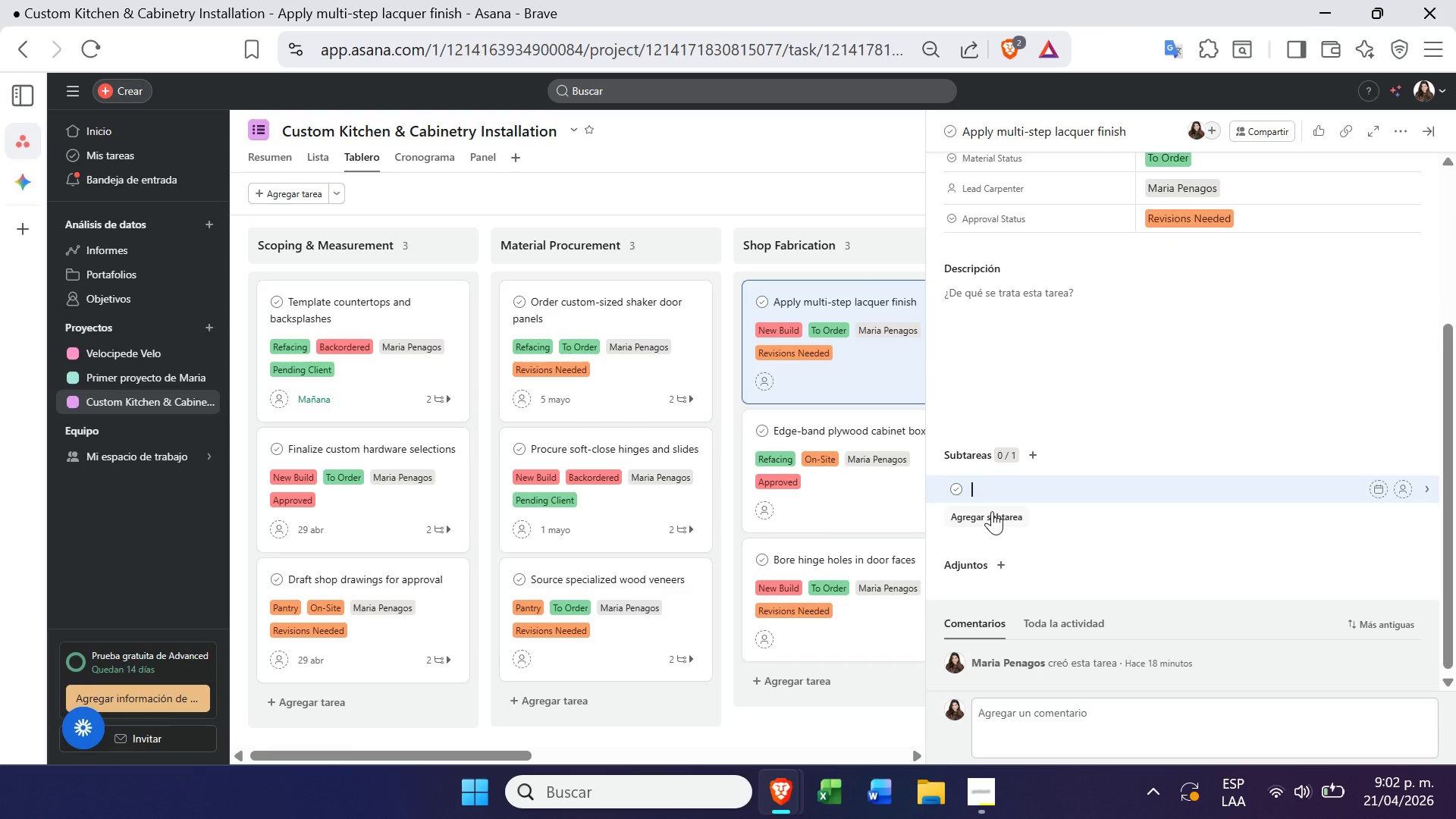 
key(Control+V)
 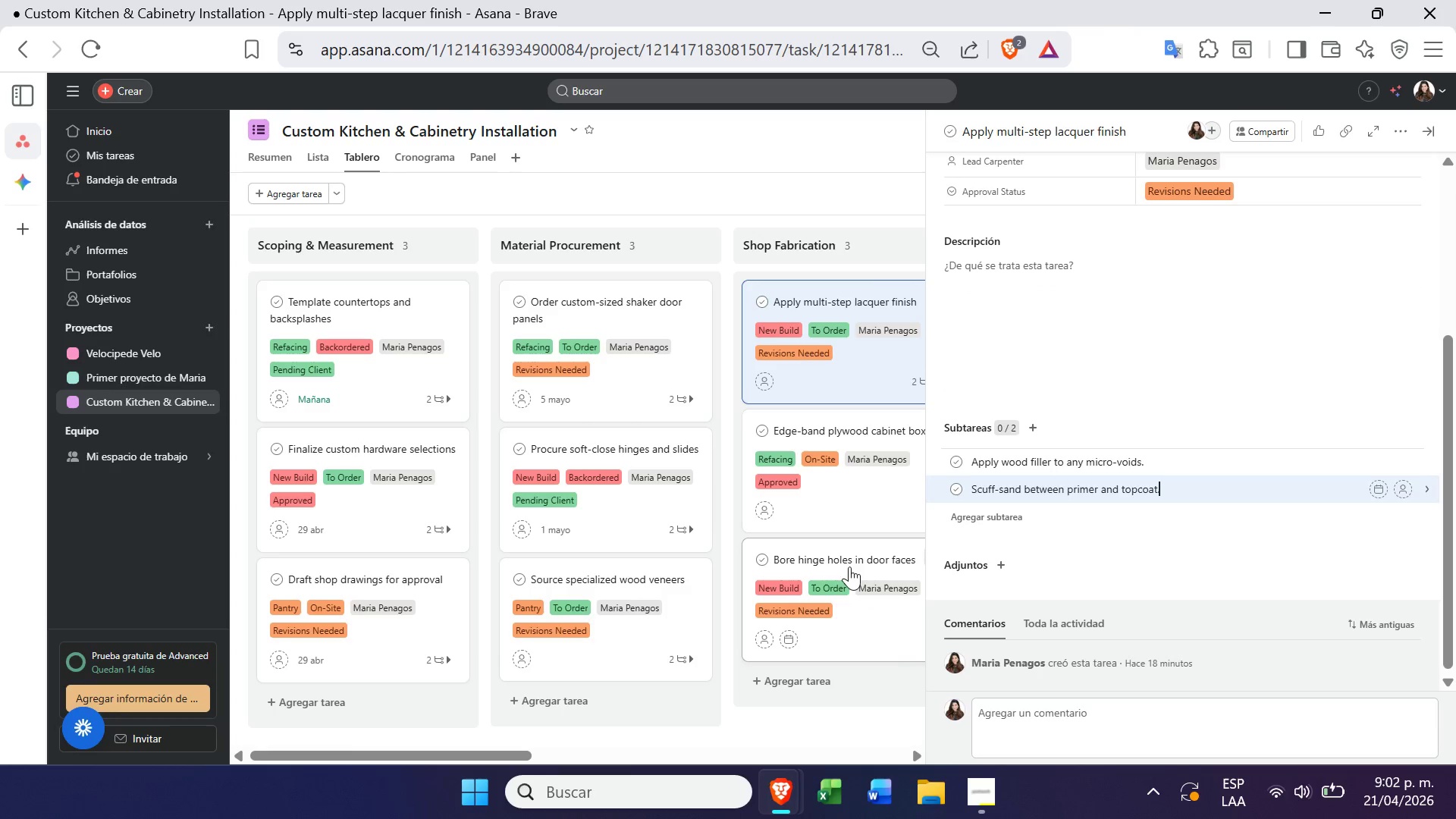 
left_click([874, 467])
 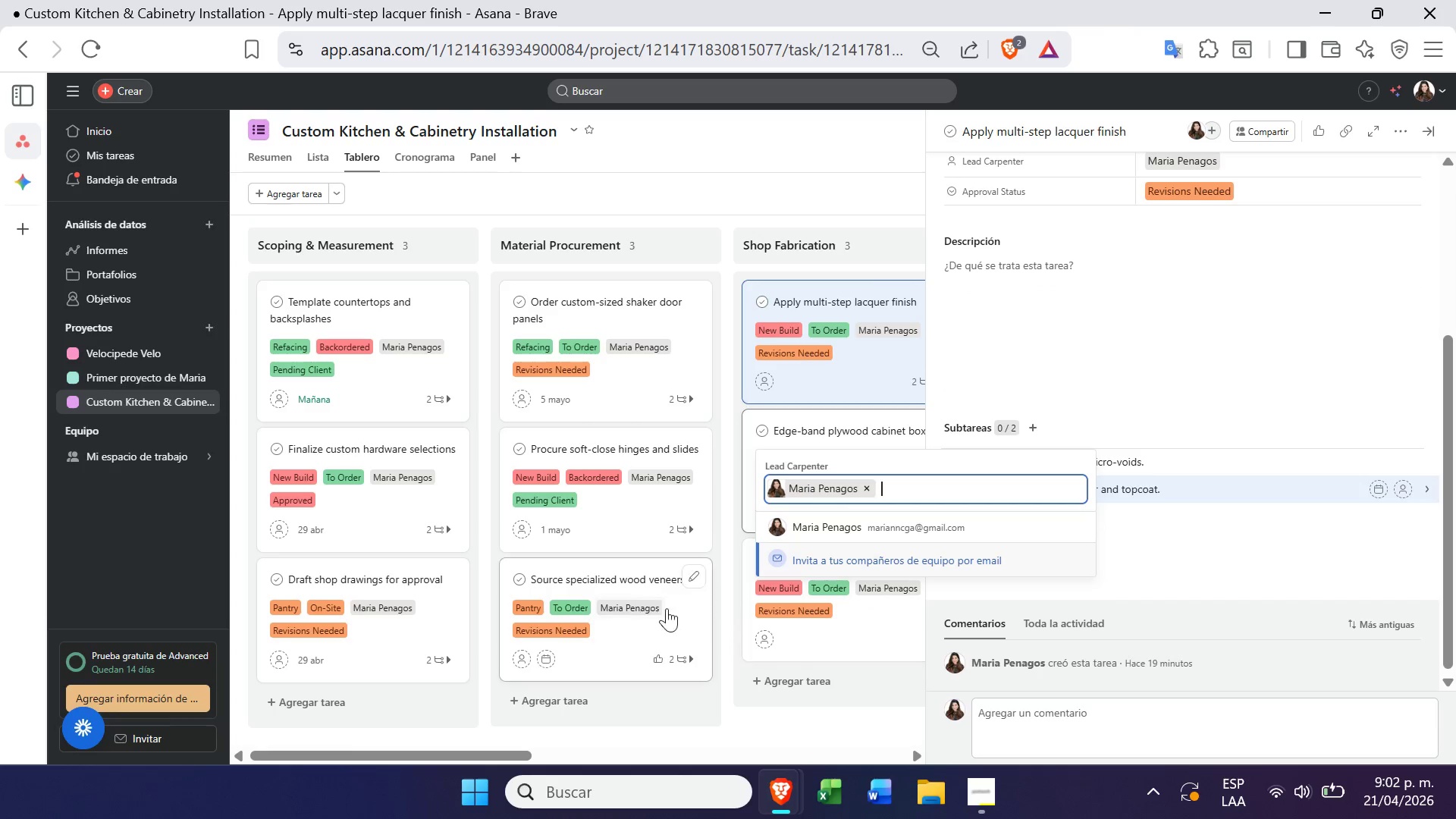 
left_click([732, 696])
 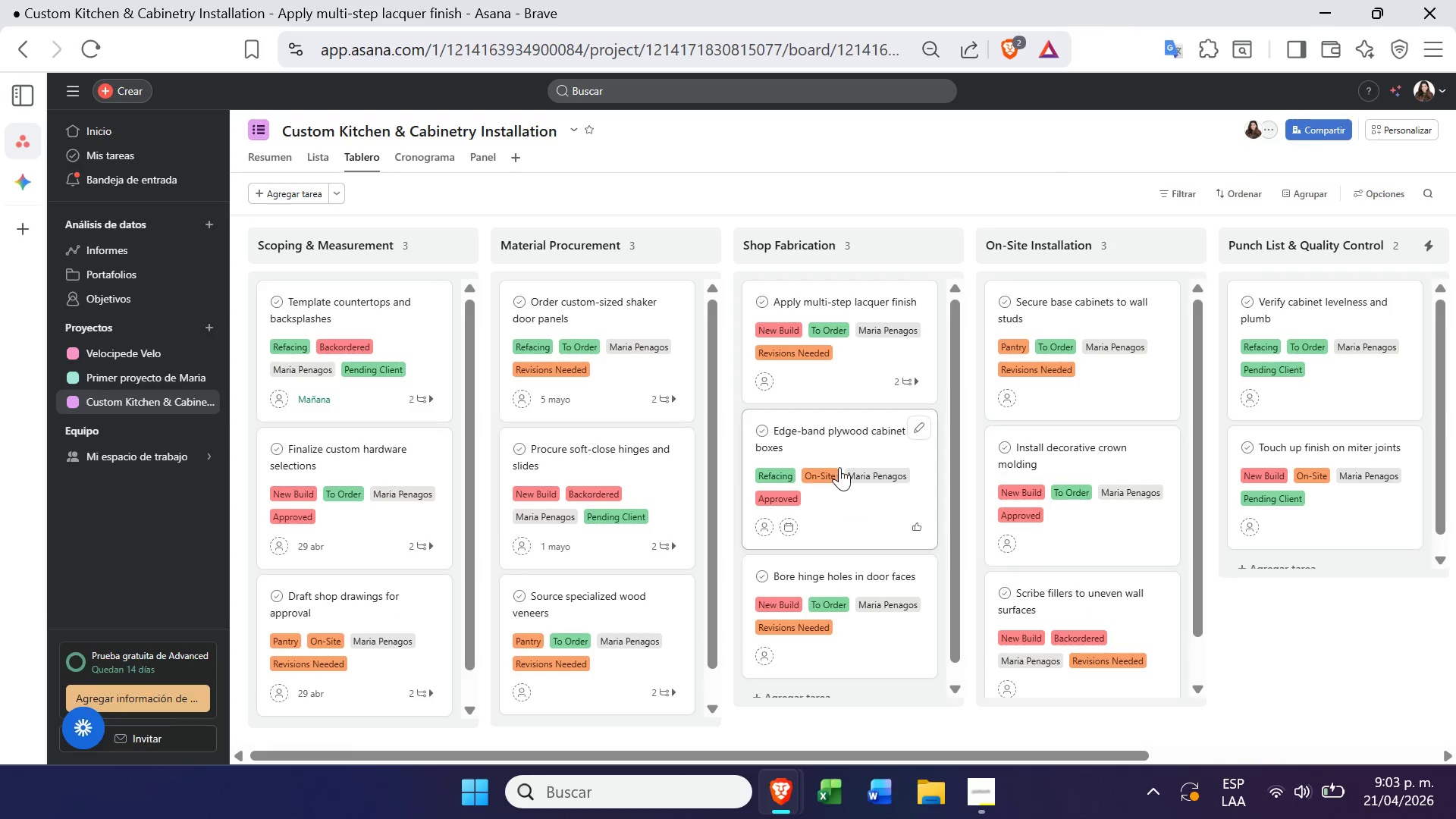 
left_click([872, 515])
 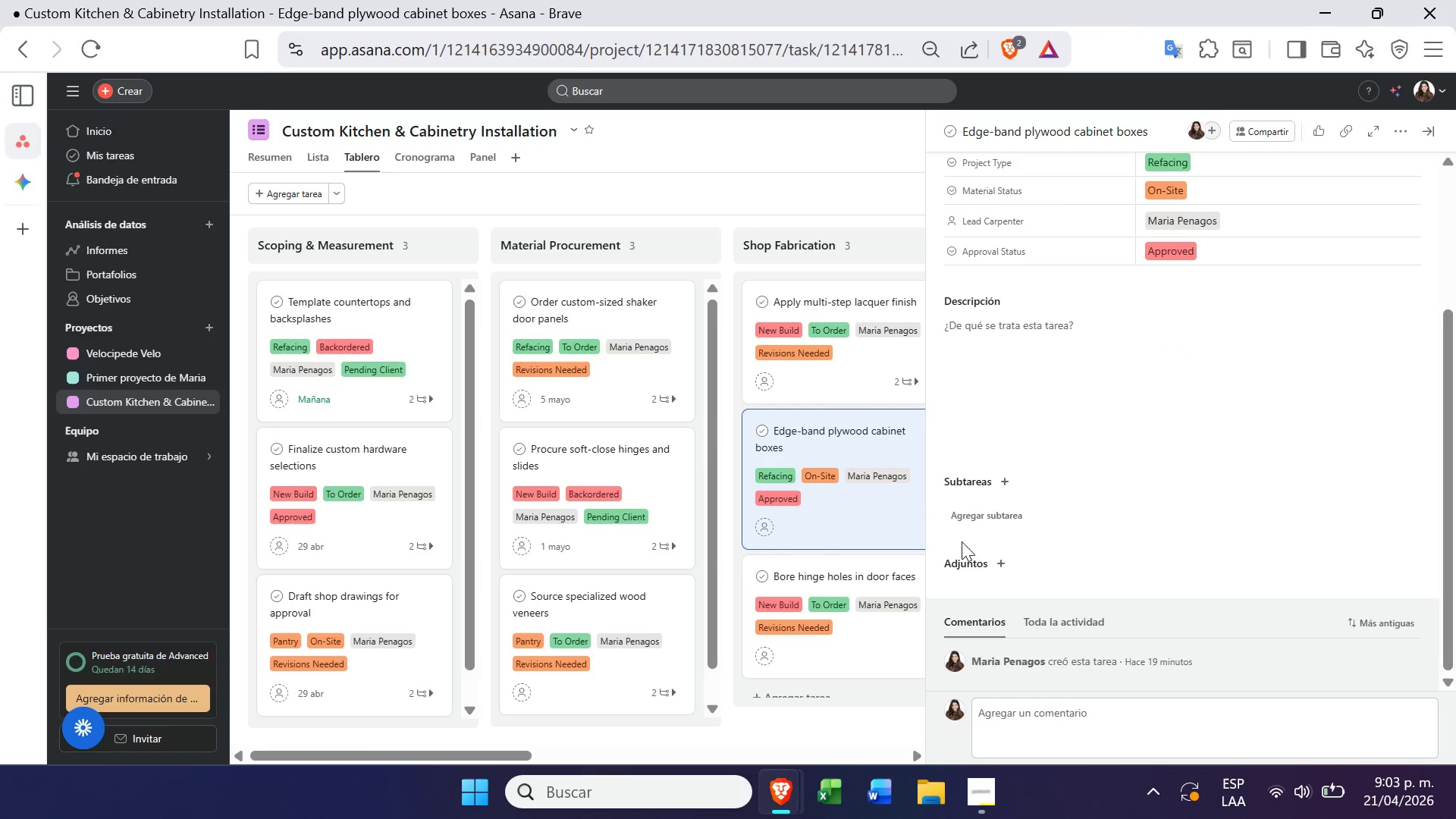 
left_click([987, 520])
 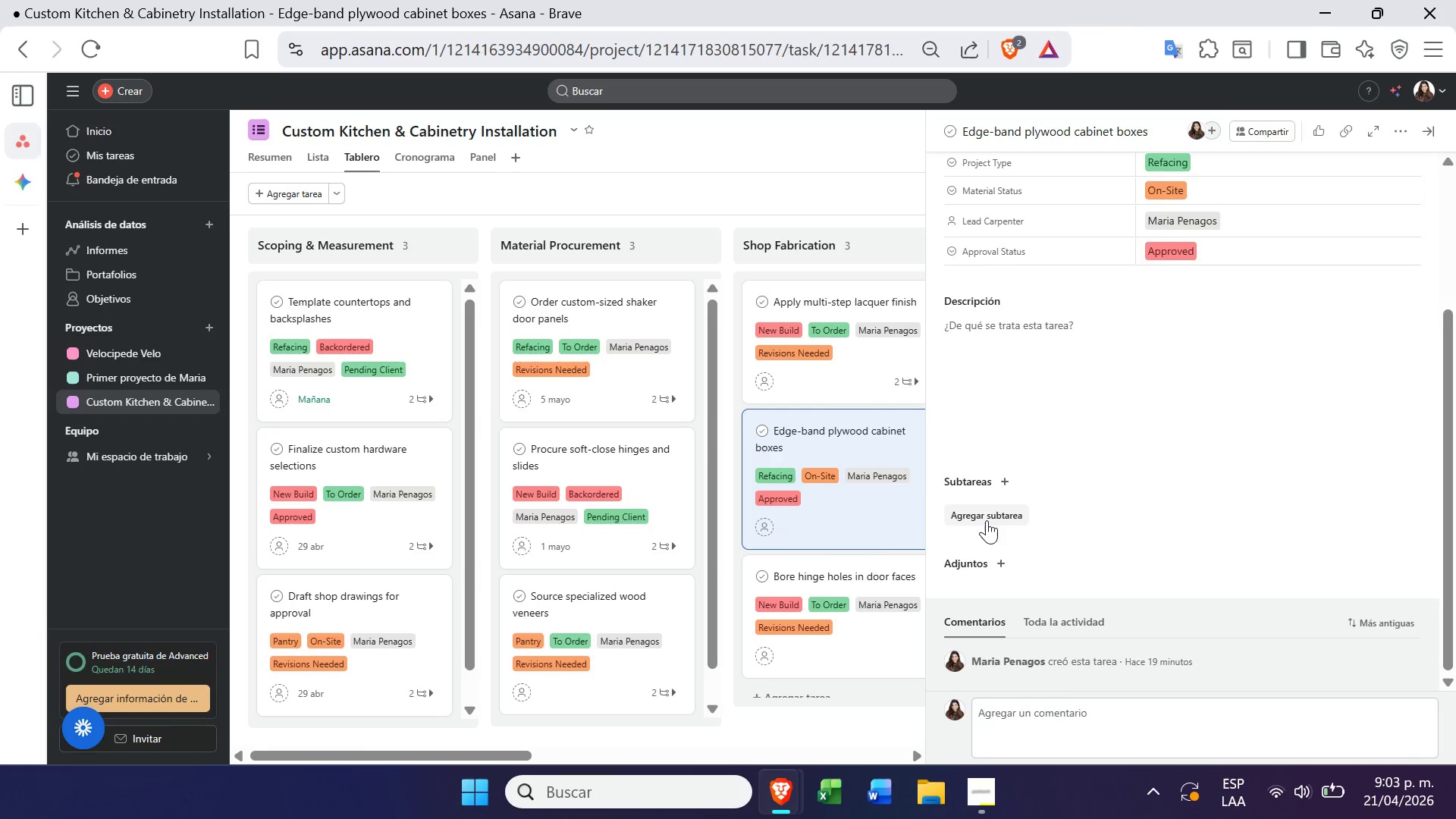 
mouse_move([999, 423])
 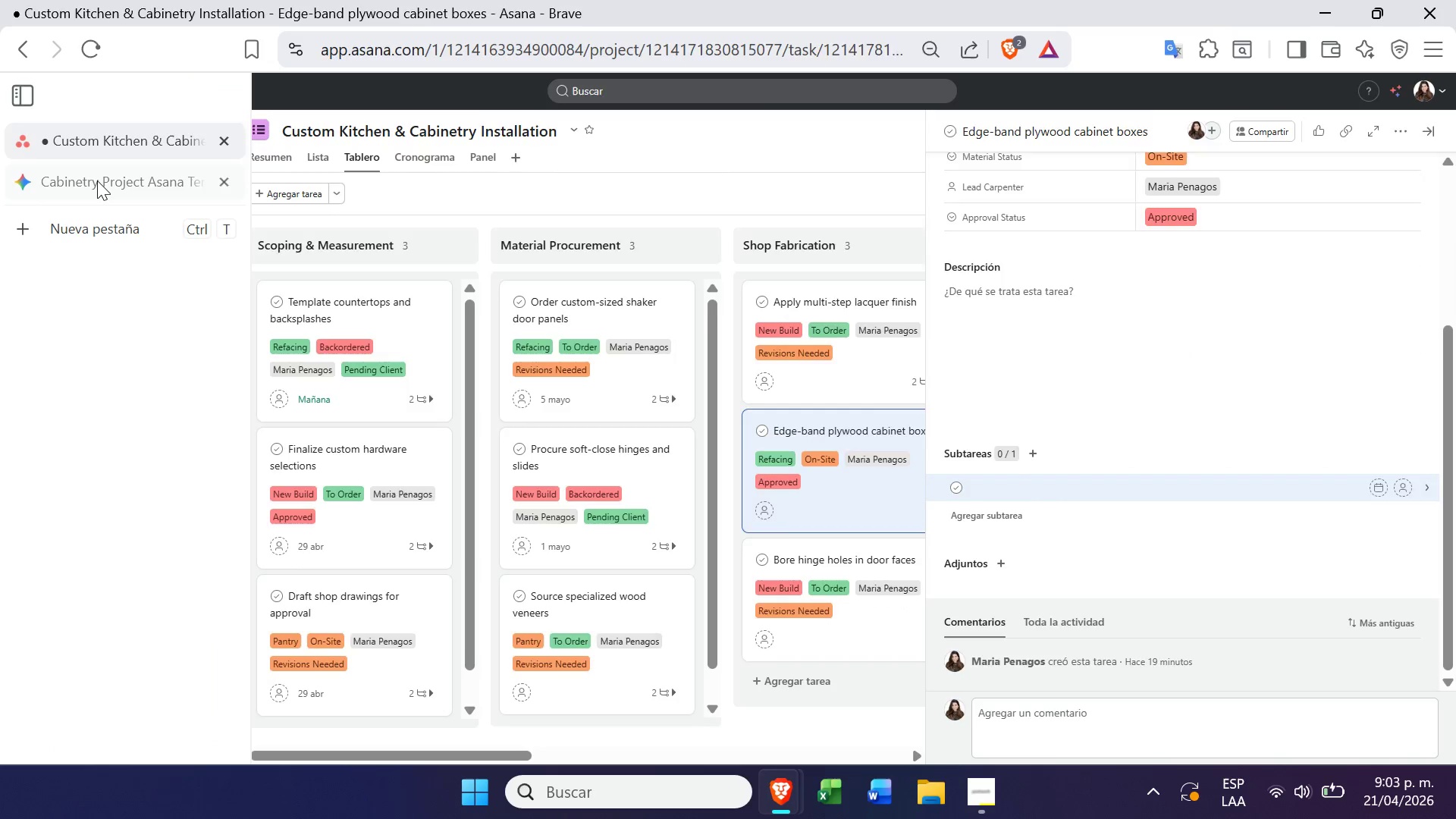 
left_click([97, 182])
 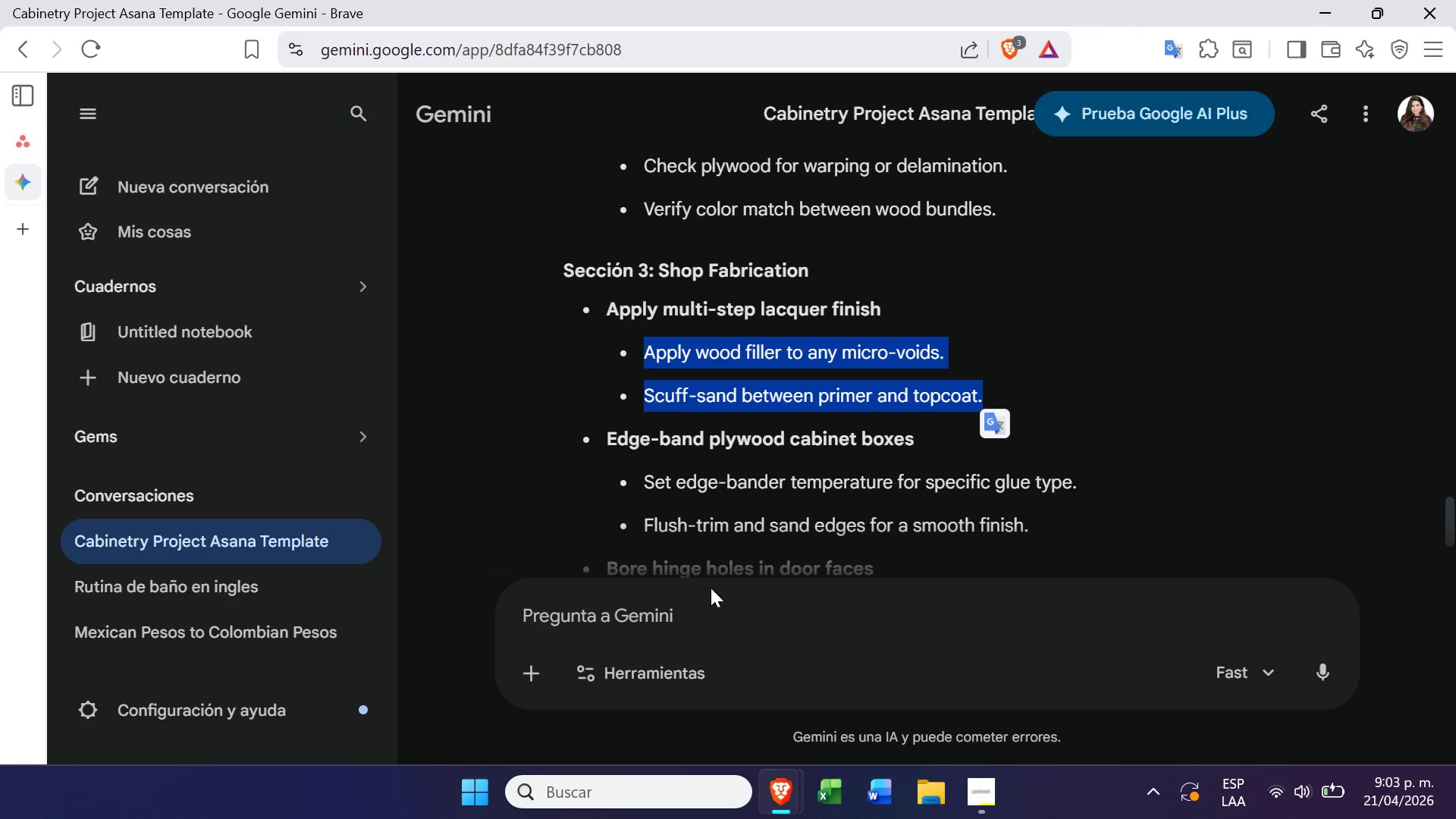 
left_click([556, 327])
 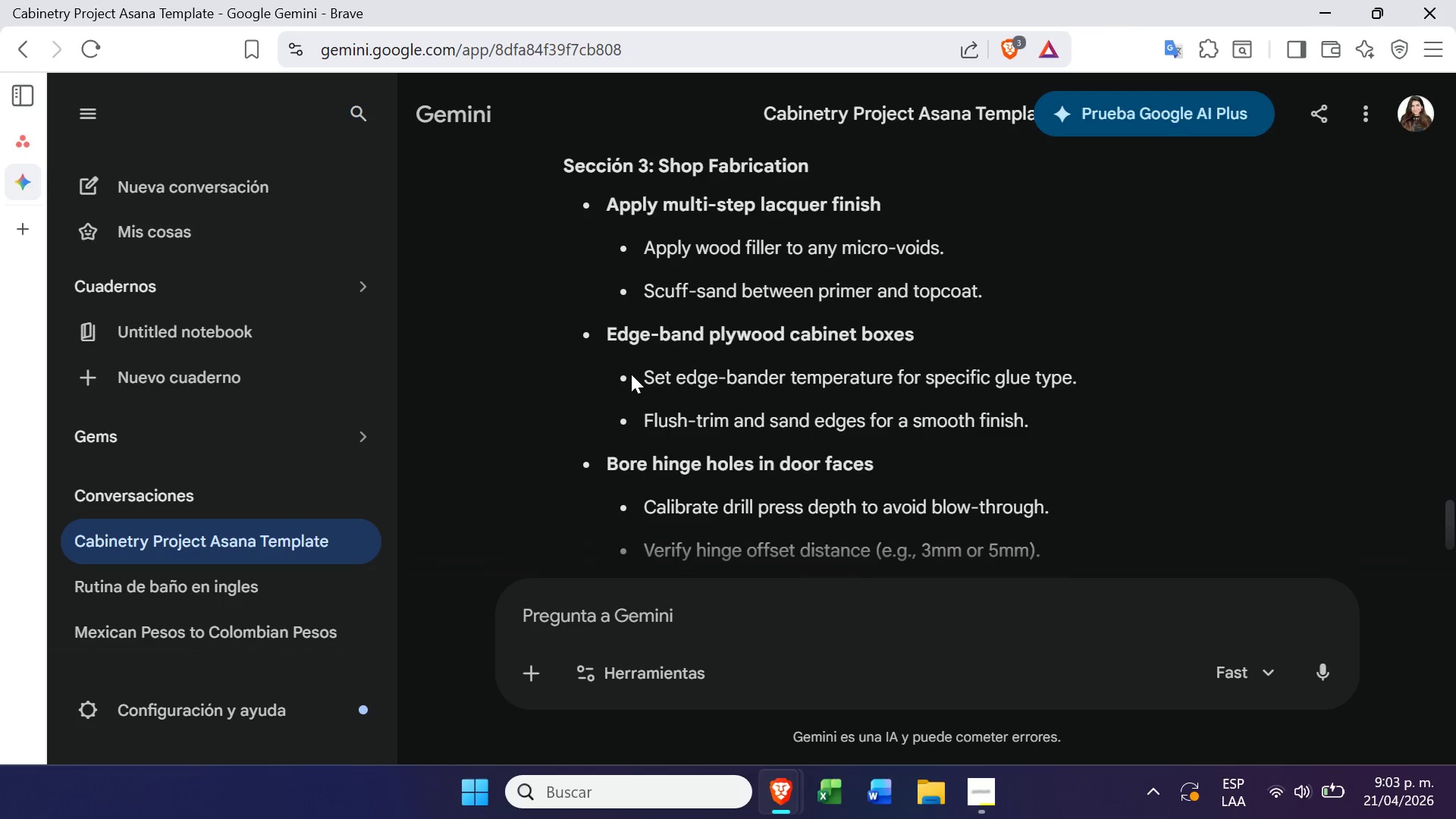 
left_click_drag(start_coordinate=[633, 372], to_coordinate=[1068, 442])
 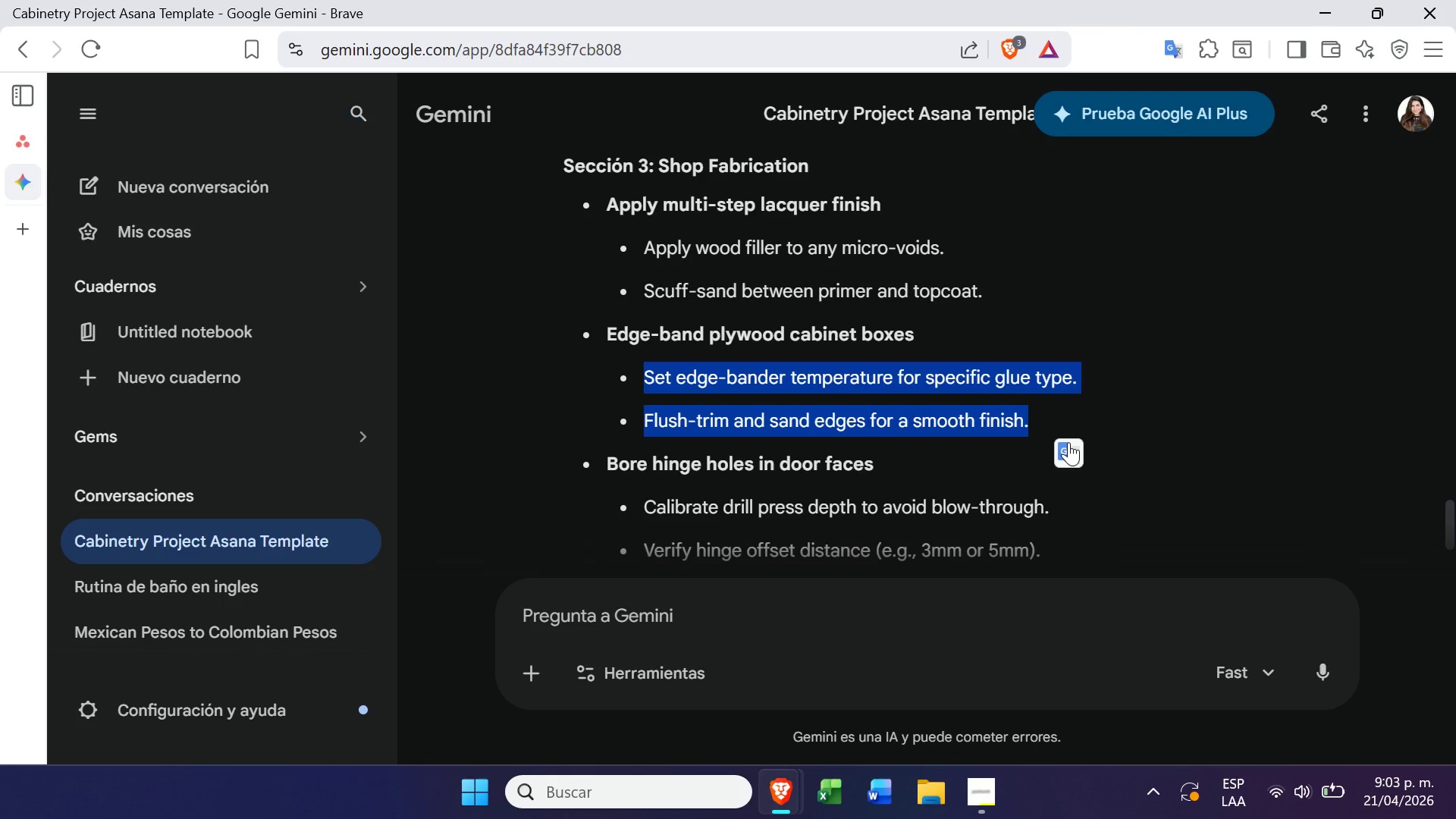 
key(Control+ControlLeft)
 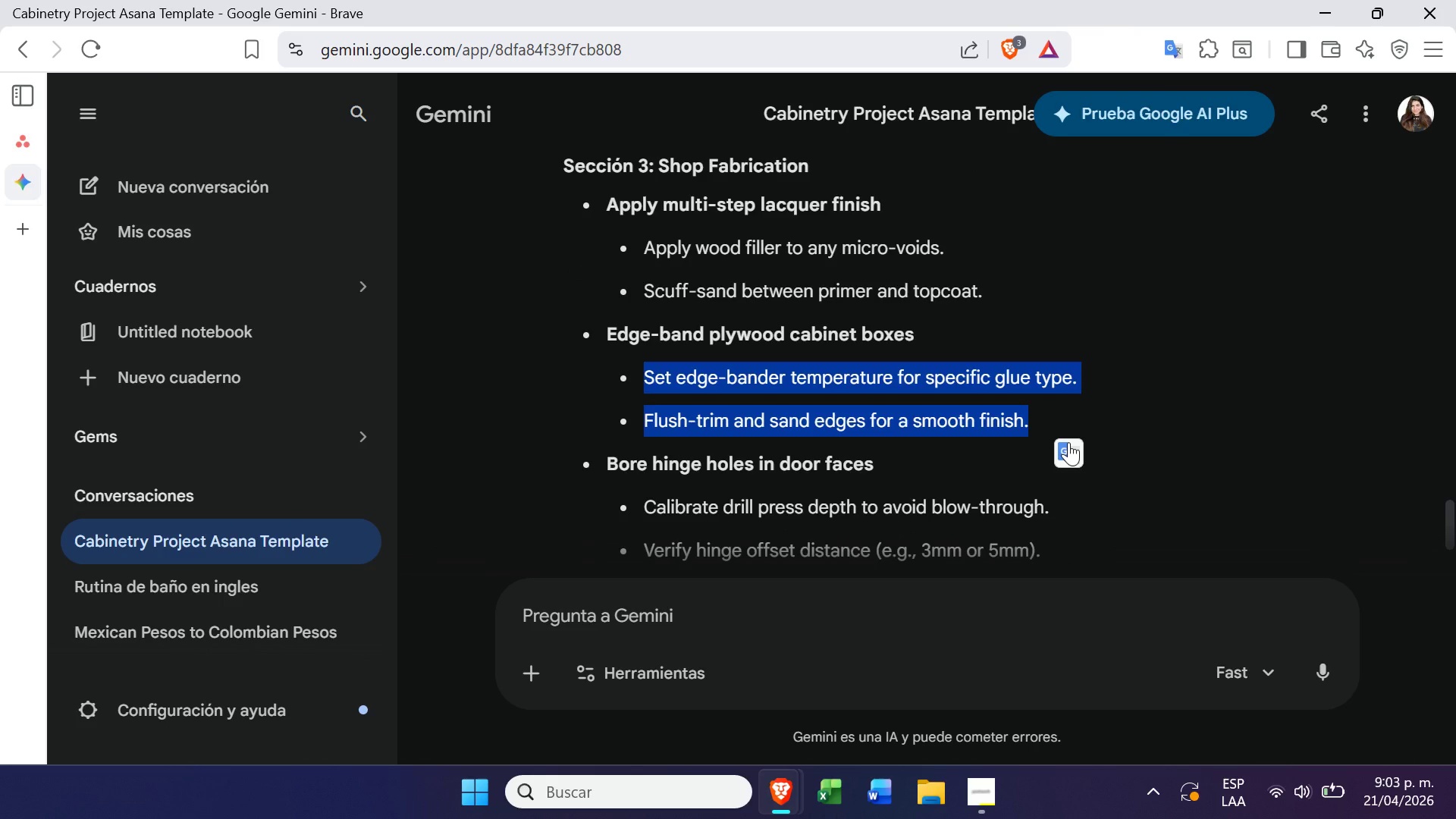 
key(Control+C)
 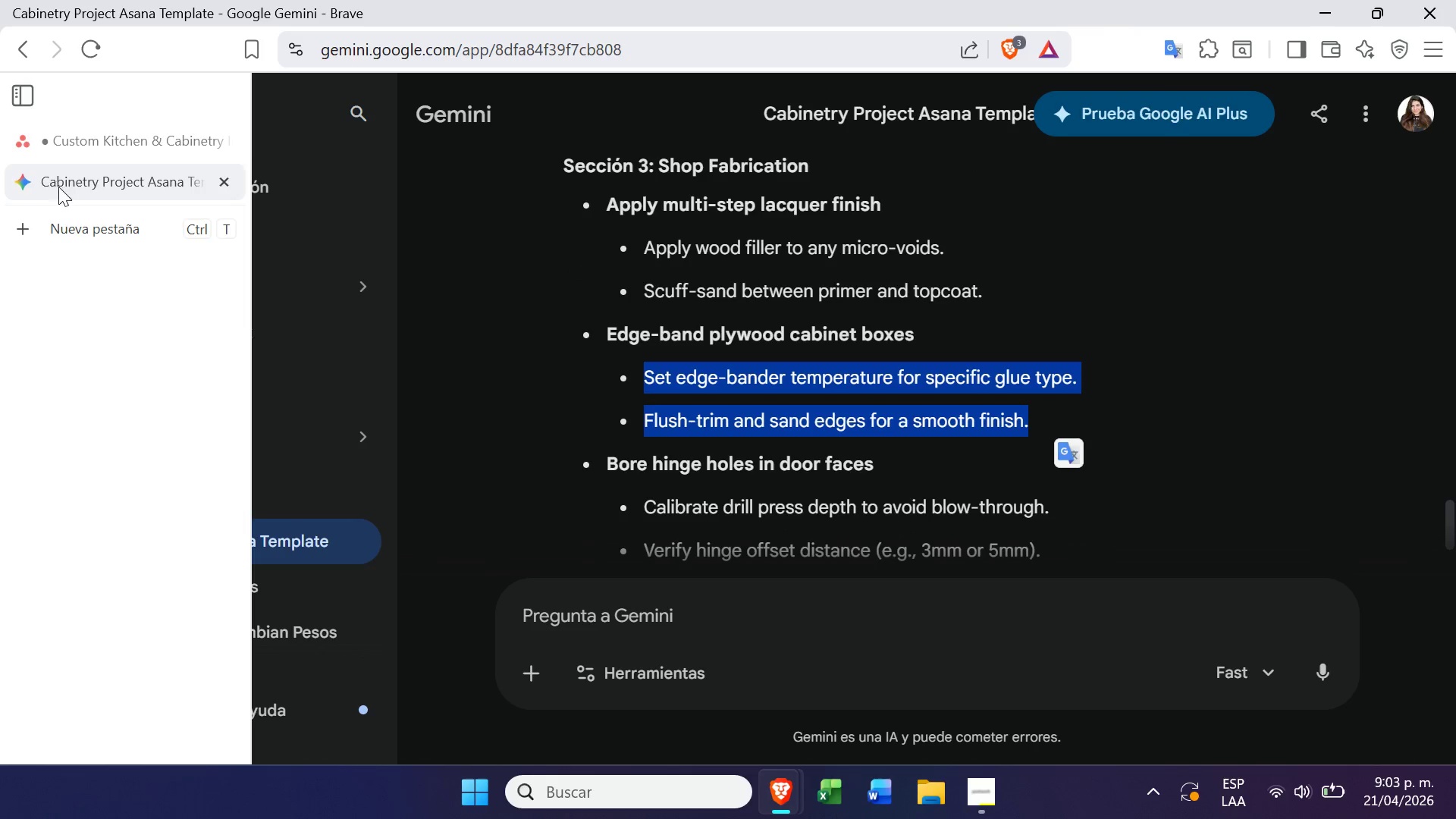 
left_click([89, 144])
 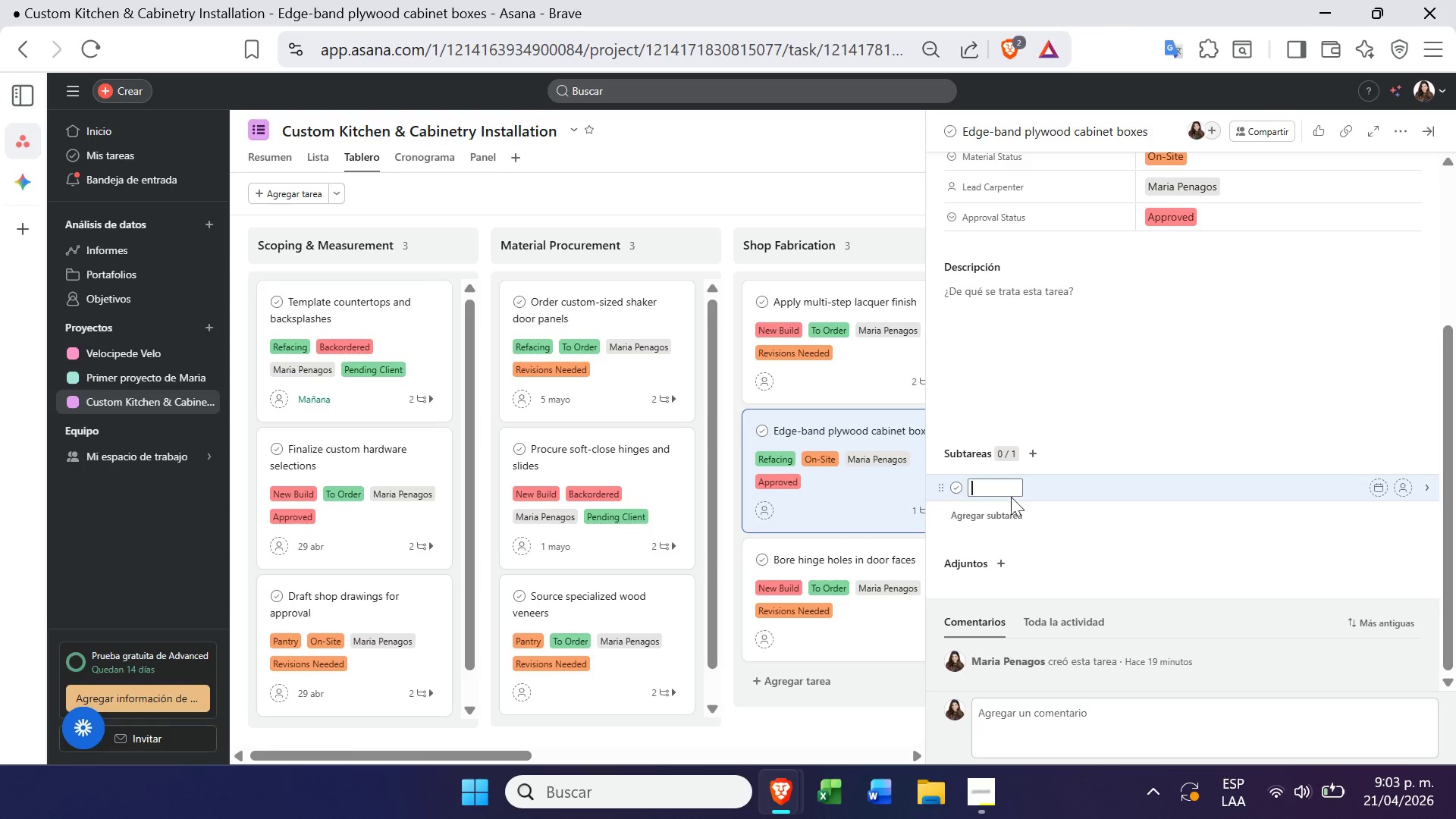 
key(Control+V)
 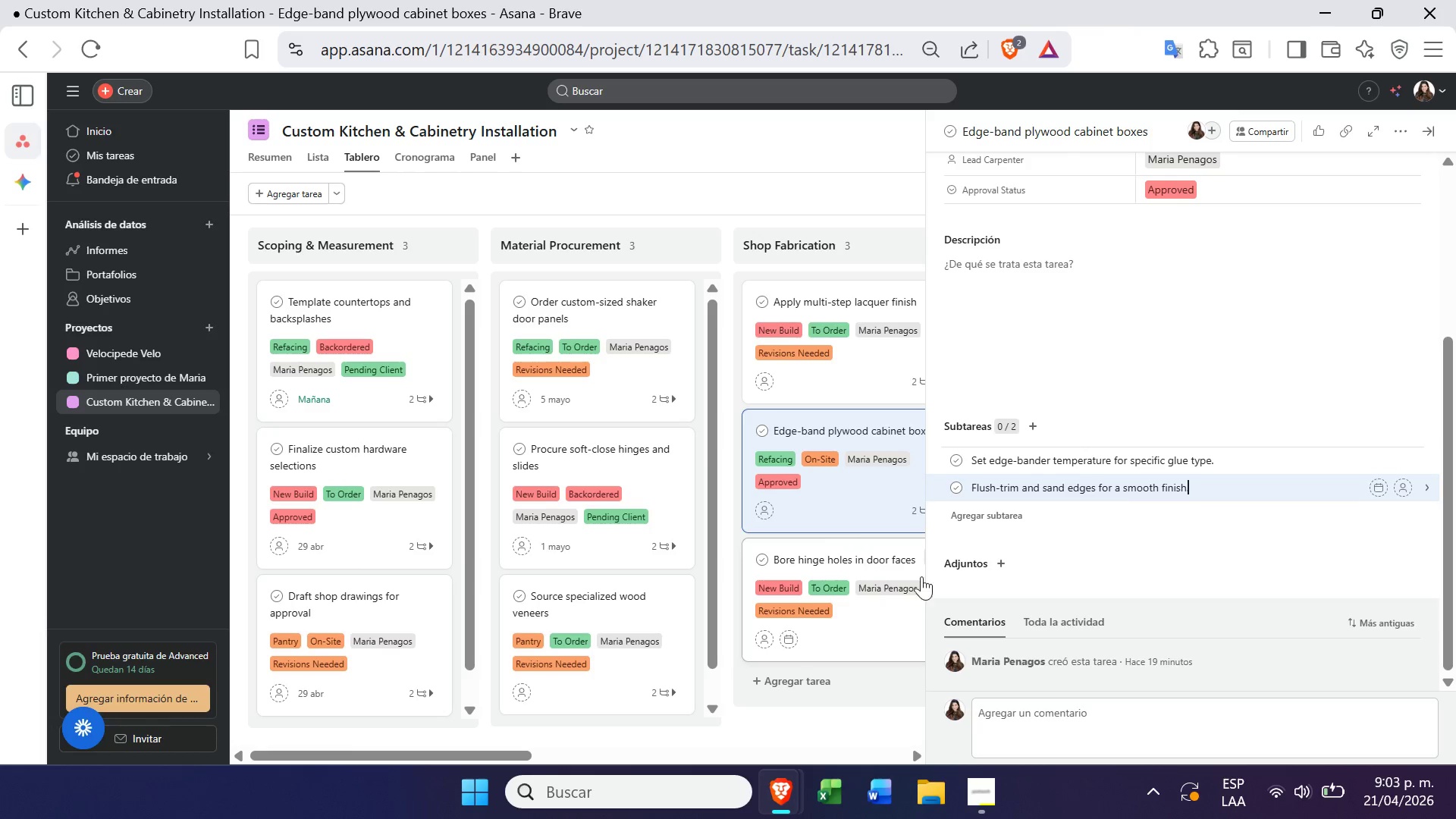 
left_click([889, 642])
 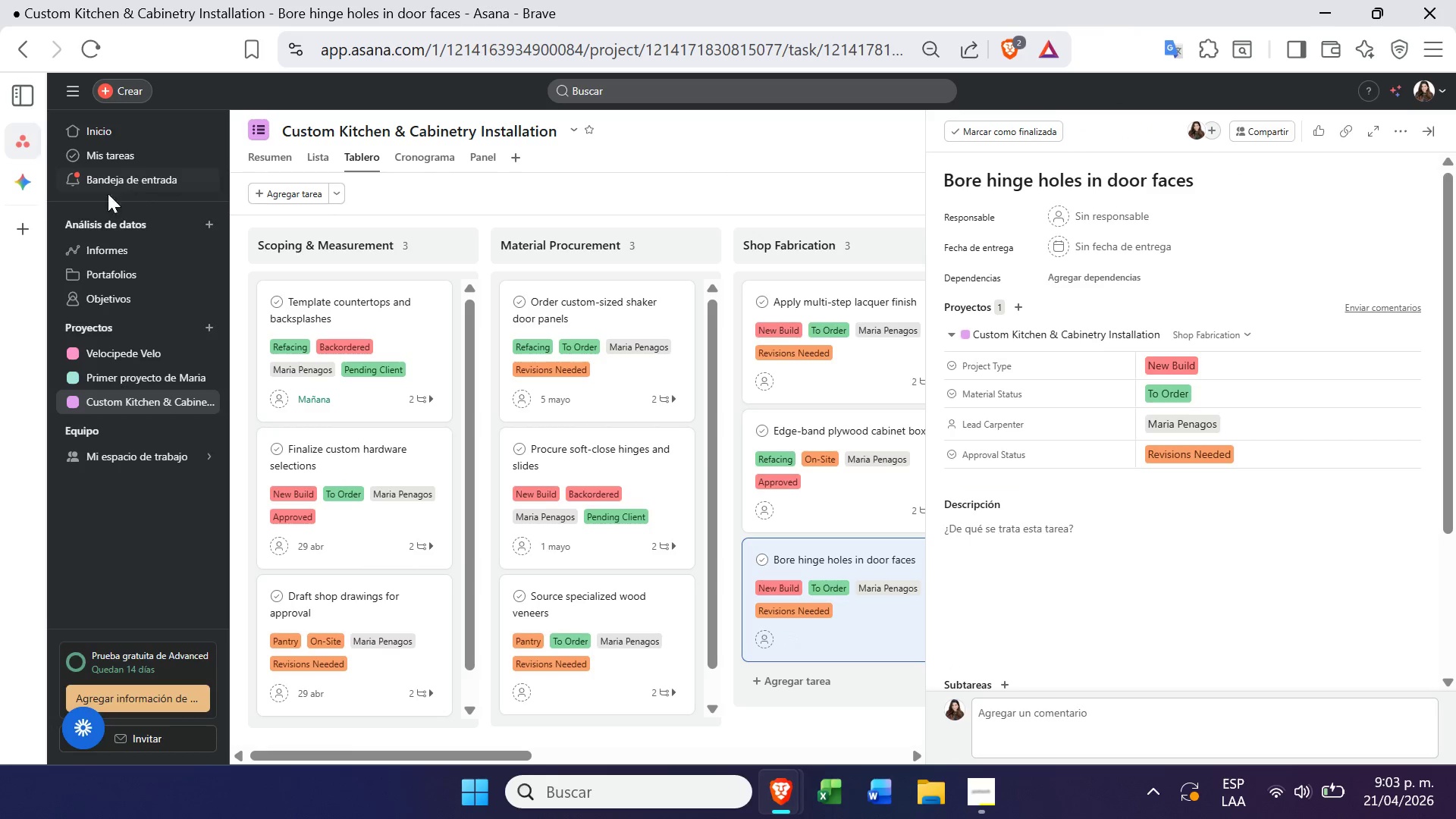 
left_click([36, 192])
 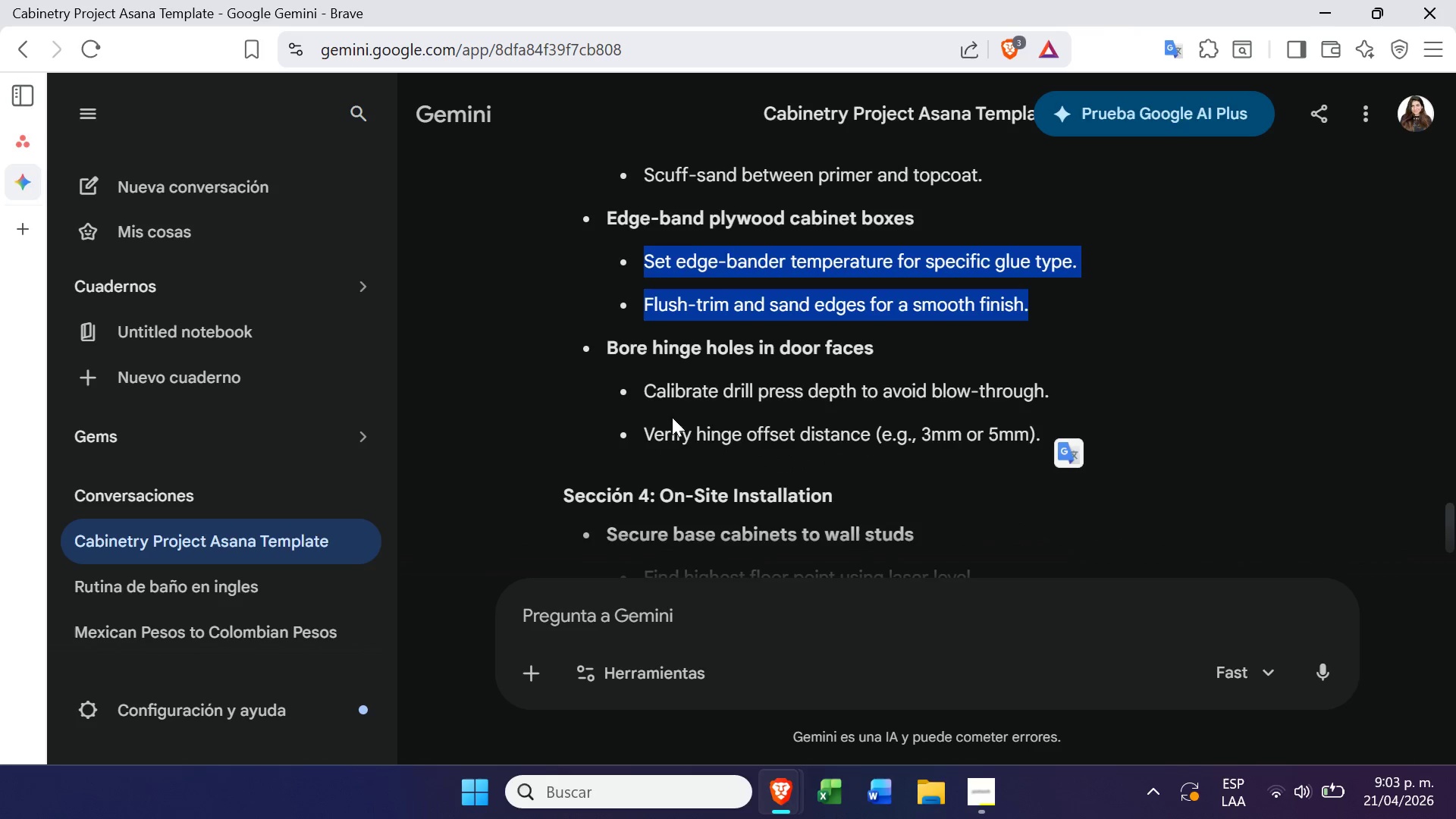 
left_click_drag(start_coordinate=[640, 378], to_coordinate=[1086, 482])
 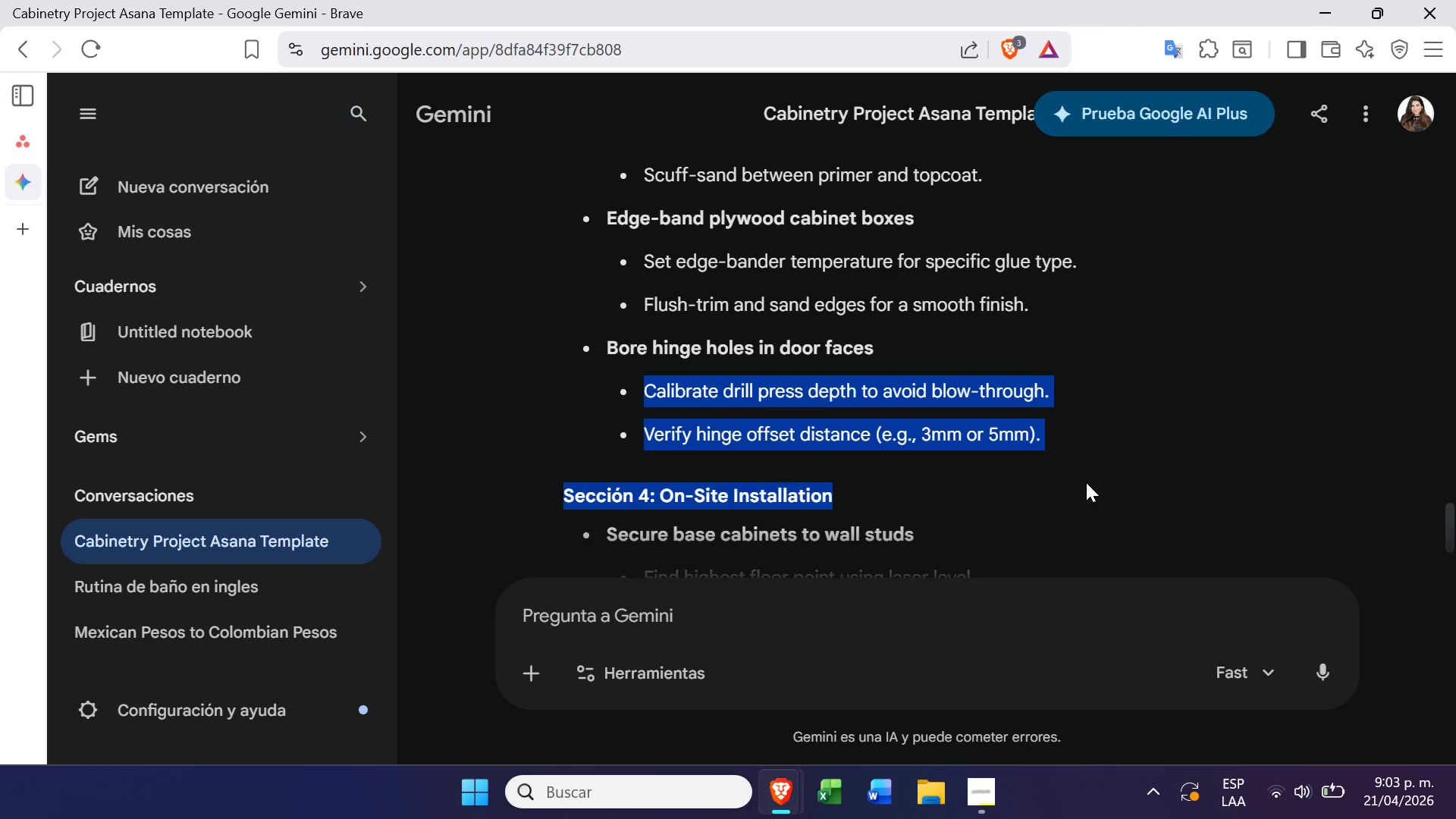 
left_click_drag(start_coordinate=[1086, 482], to_coordinate=[1099, 460])
 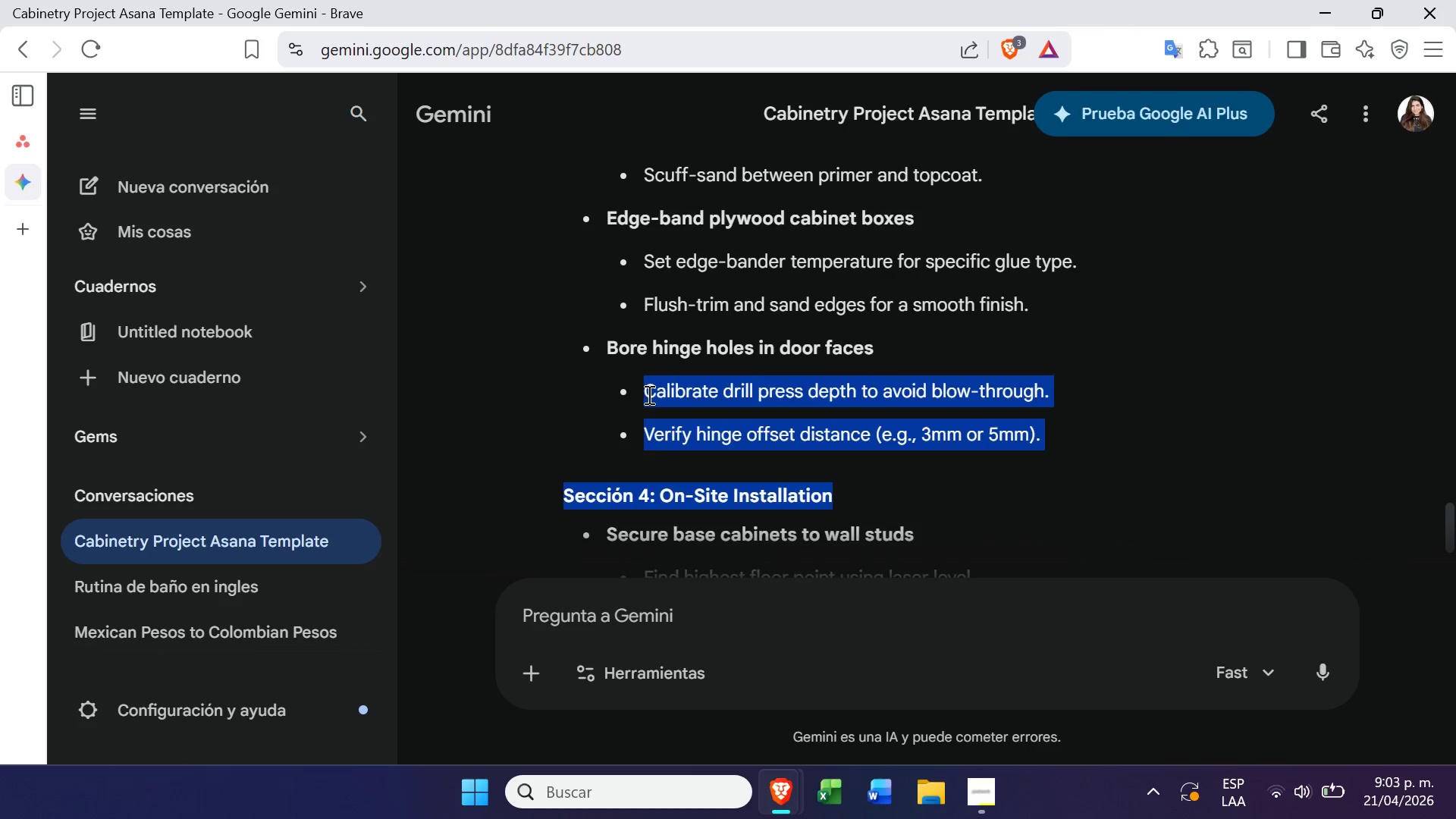 
left_click([648, 394])
 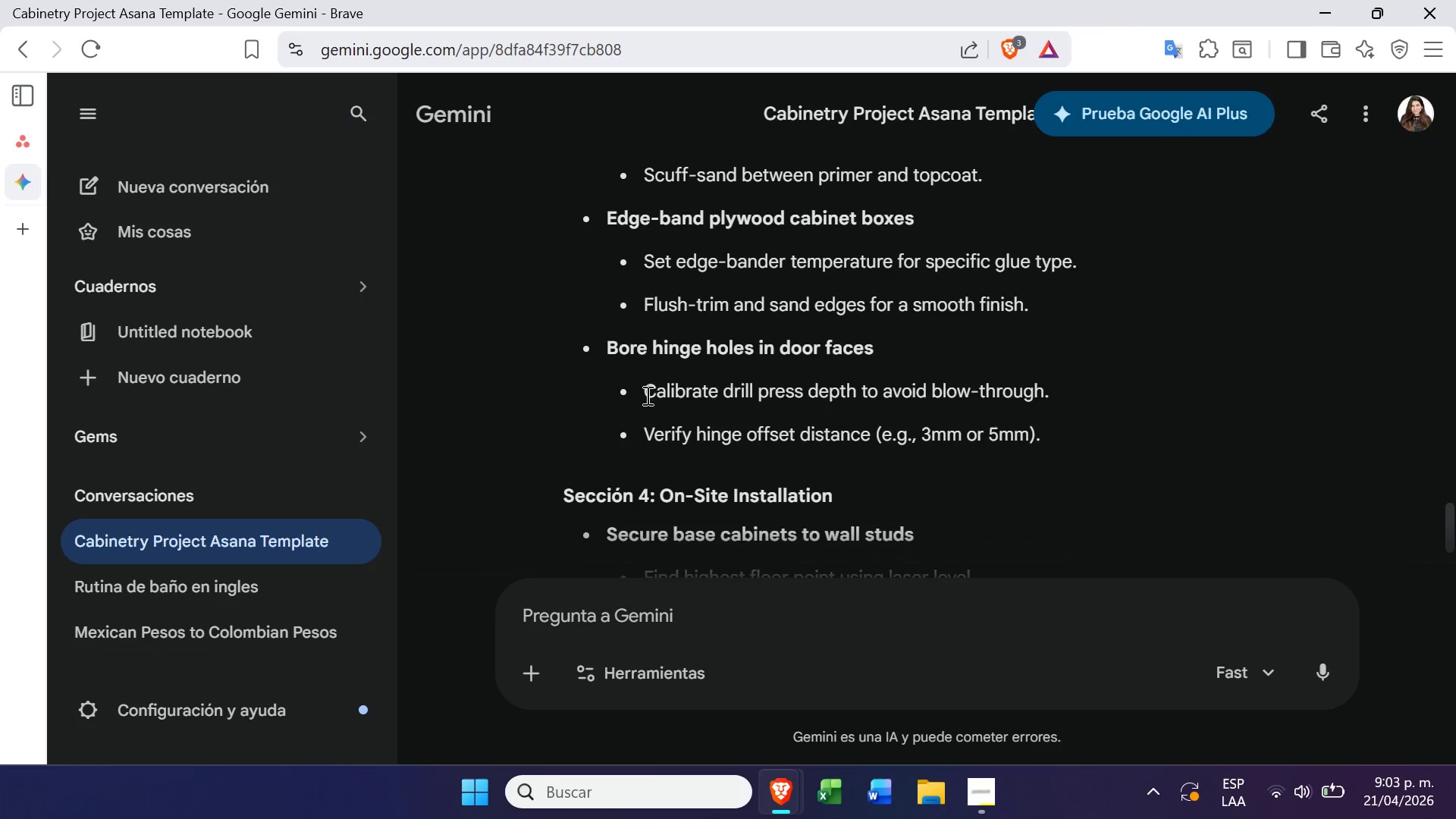 
left_click_drag(start_coordinate=[646, 396], to_coordinate=[1043, 447])
 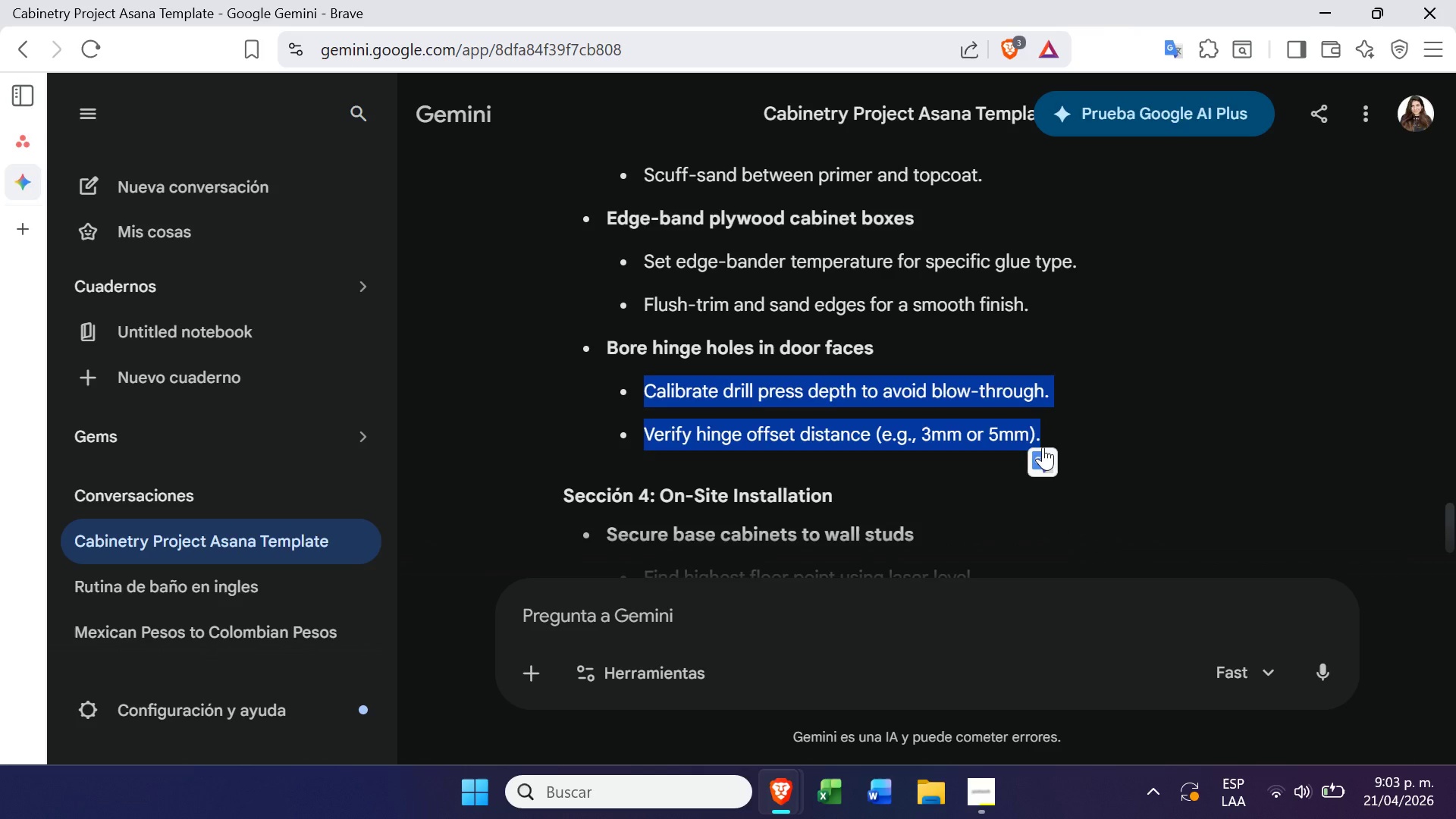 
key(Control+C)
 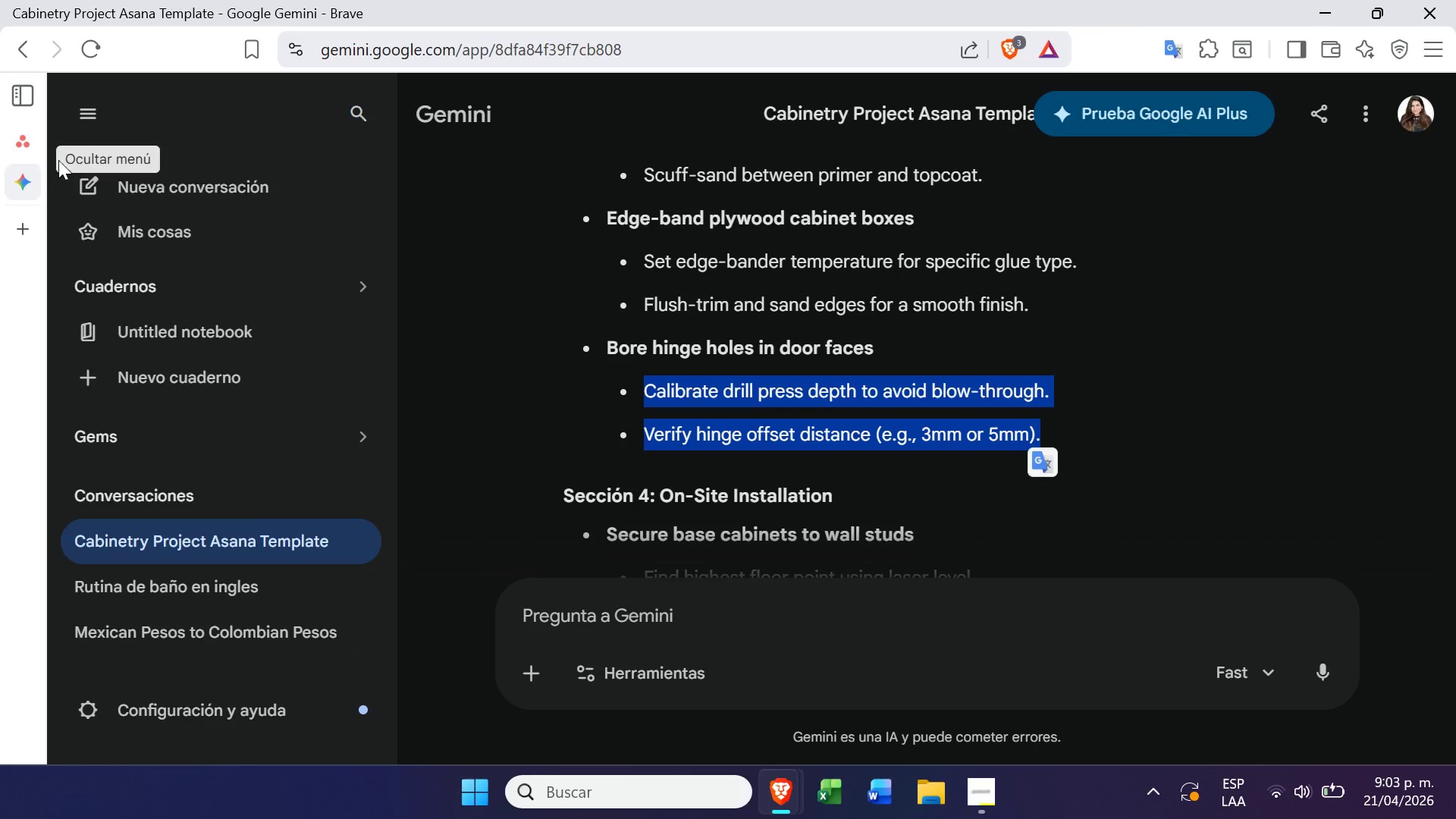 
left_click([35, 145])
 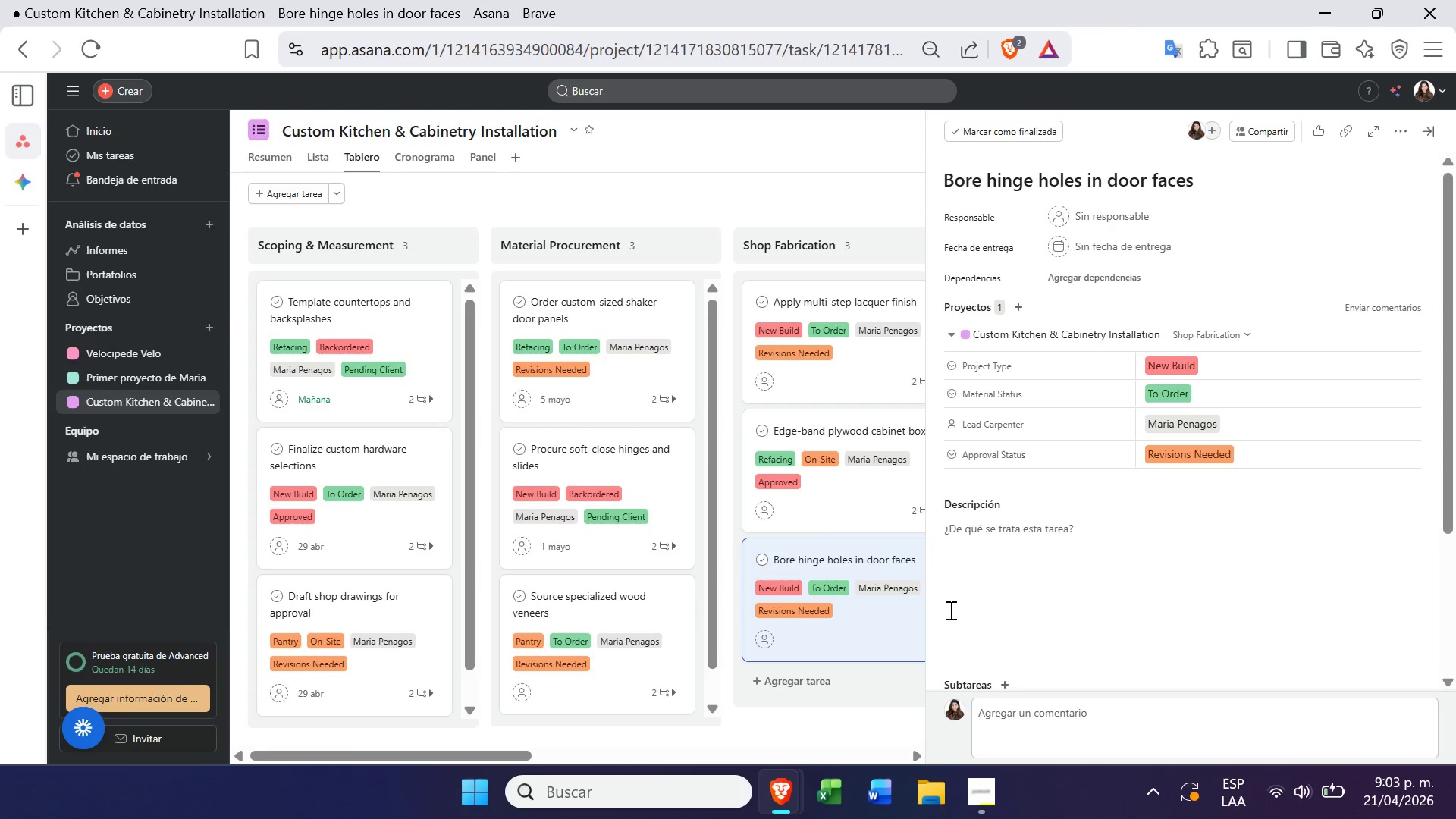 
wait(8.41)
 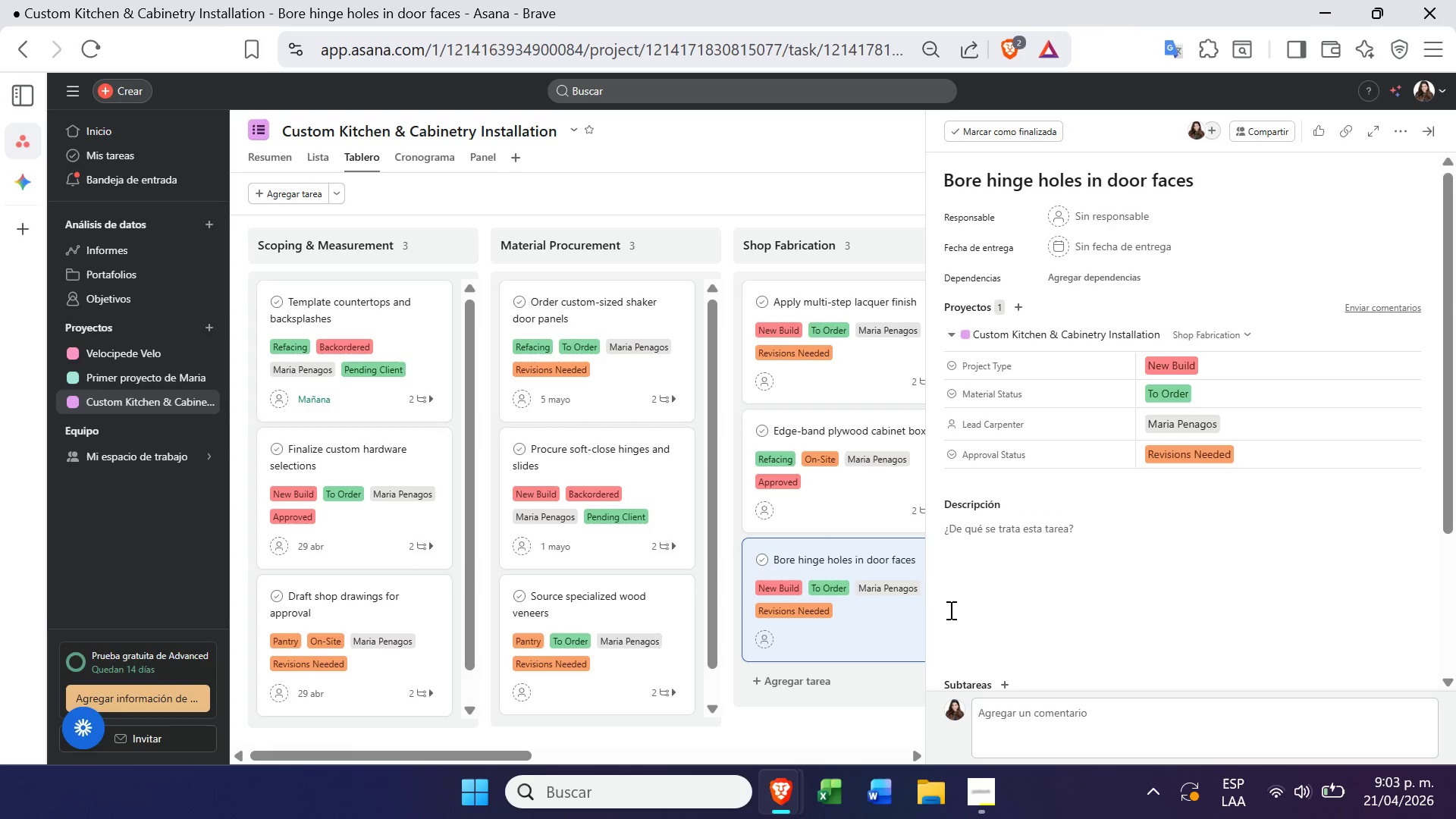 
left_click([965, 516])
 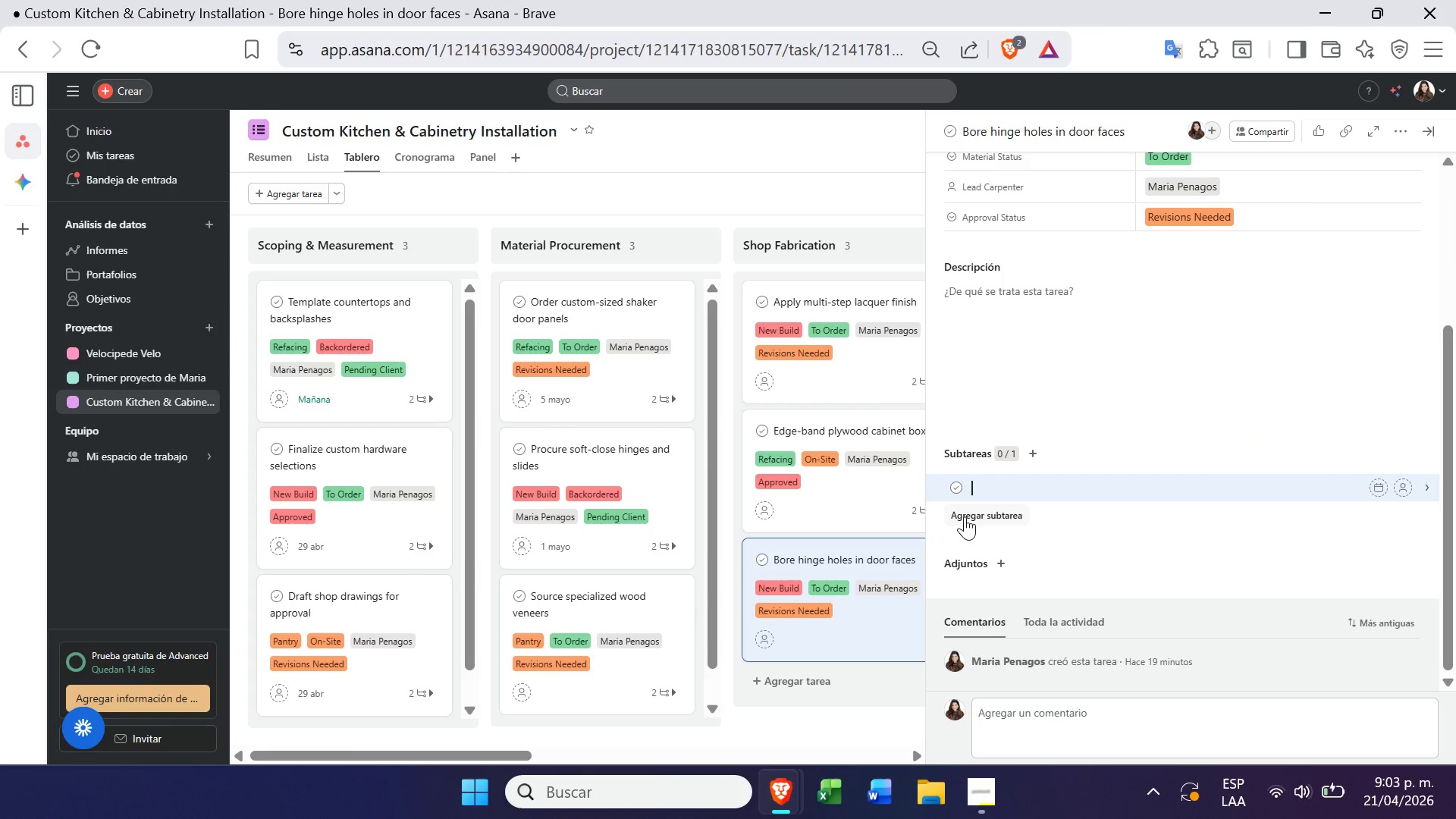 
key(Control+V)
 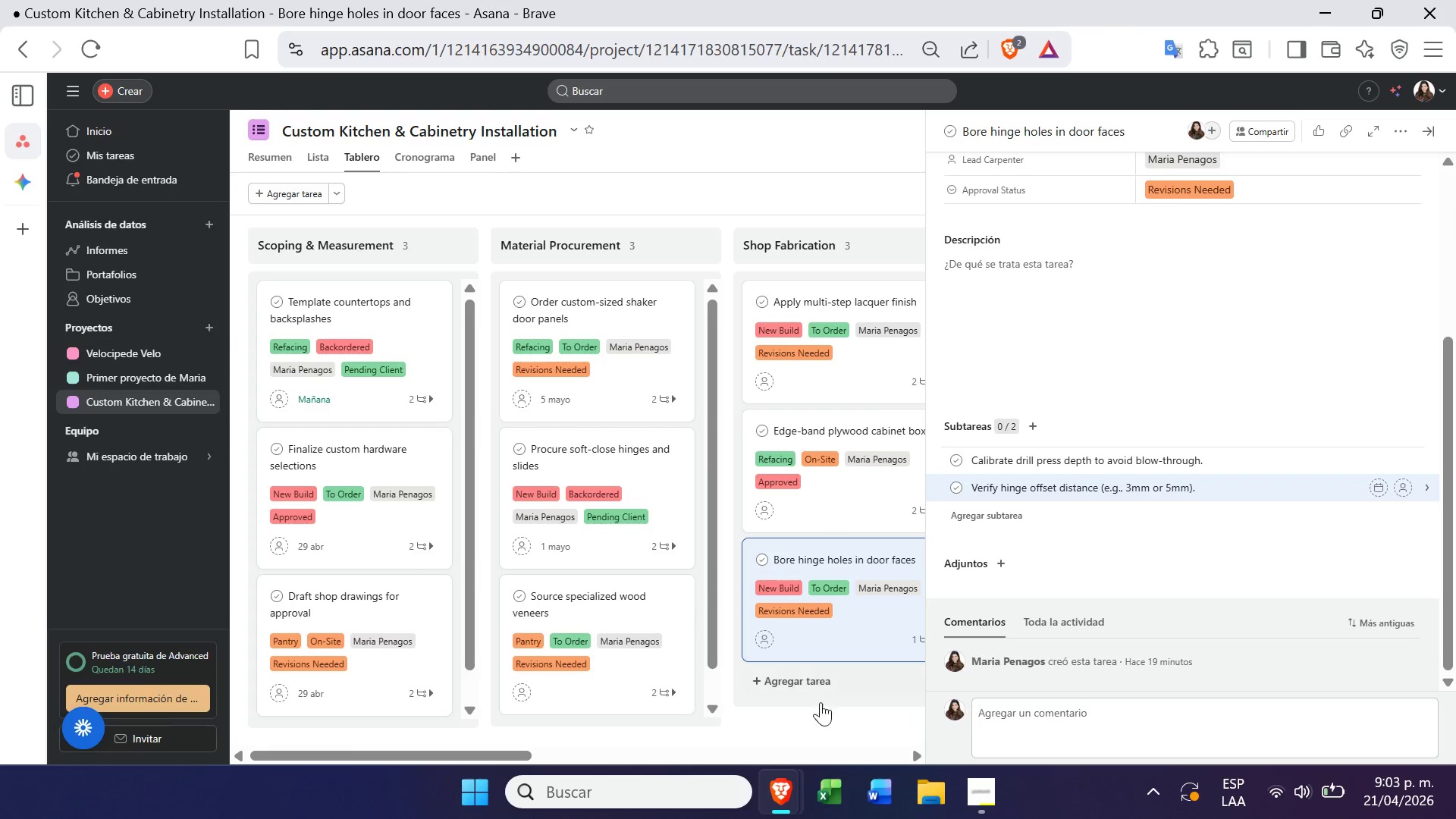 
left_click([805, 723])
 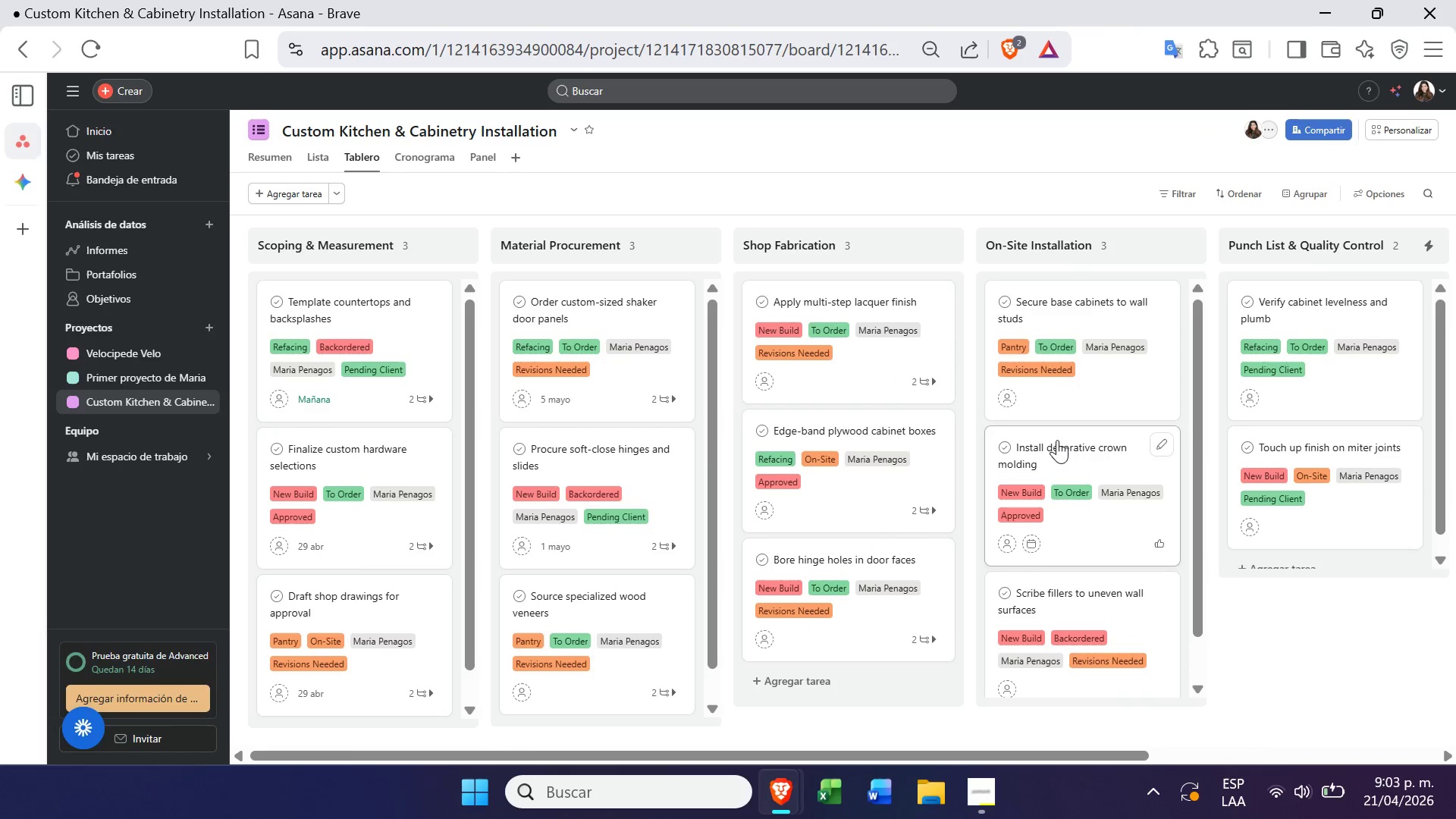 
left_click([1098, 391])
 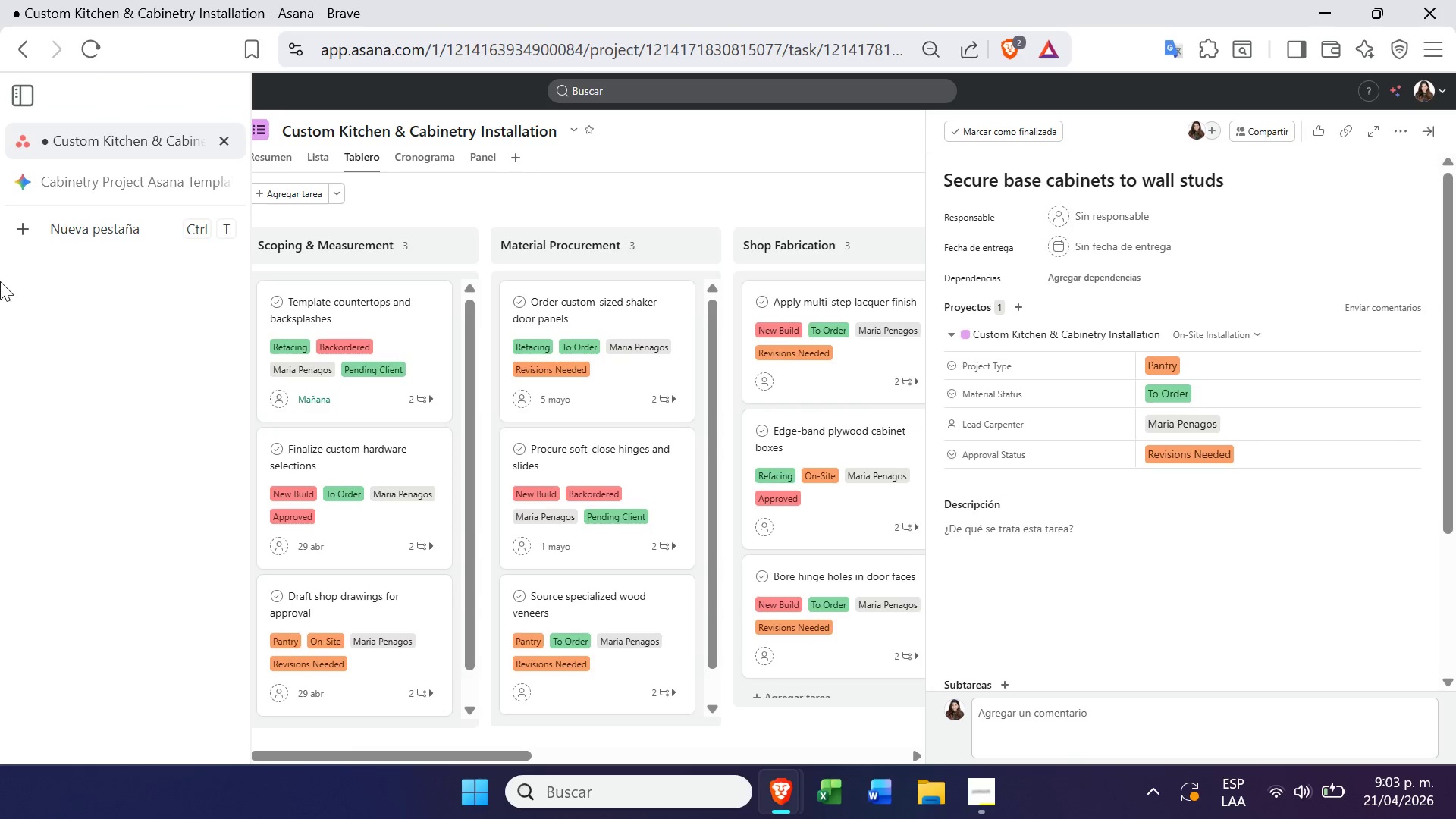 
left_click([110, 198])
 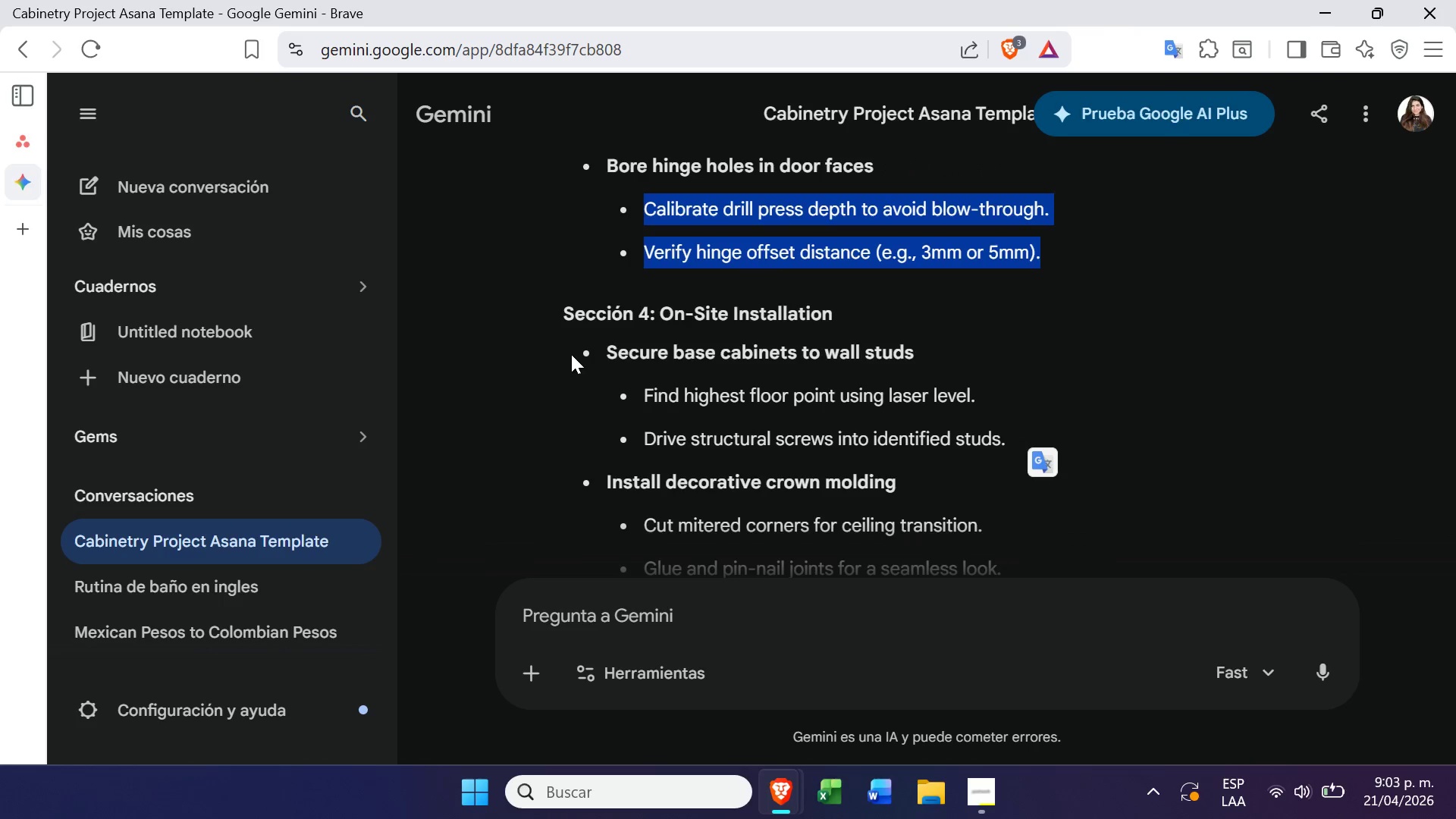 
left_click_drag(start_coordinate=[639, 388], to_coordinate=[1084, 453])
 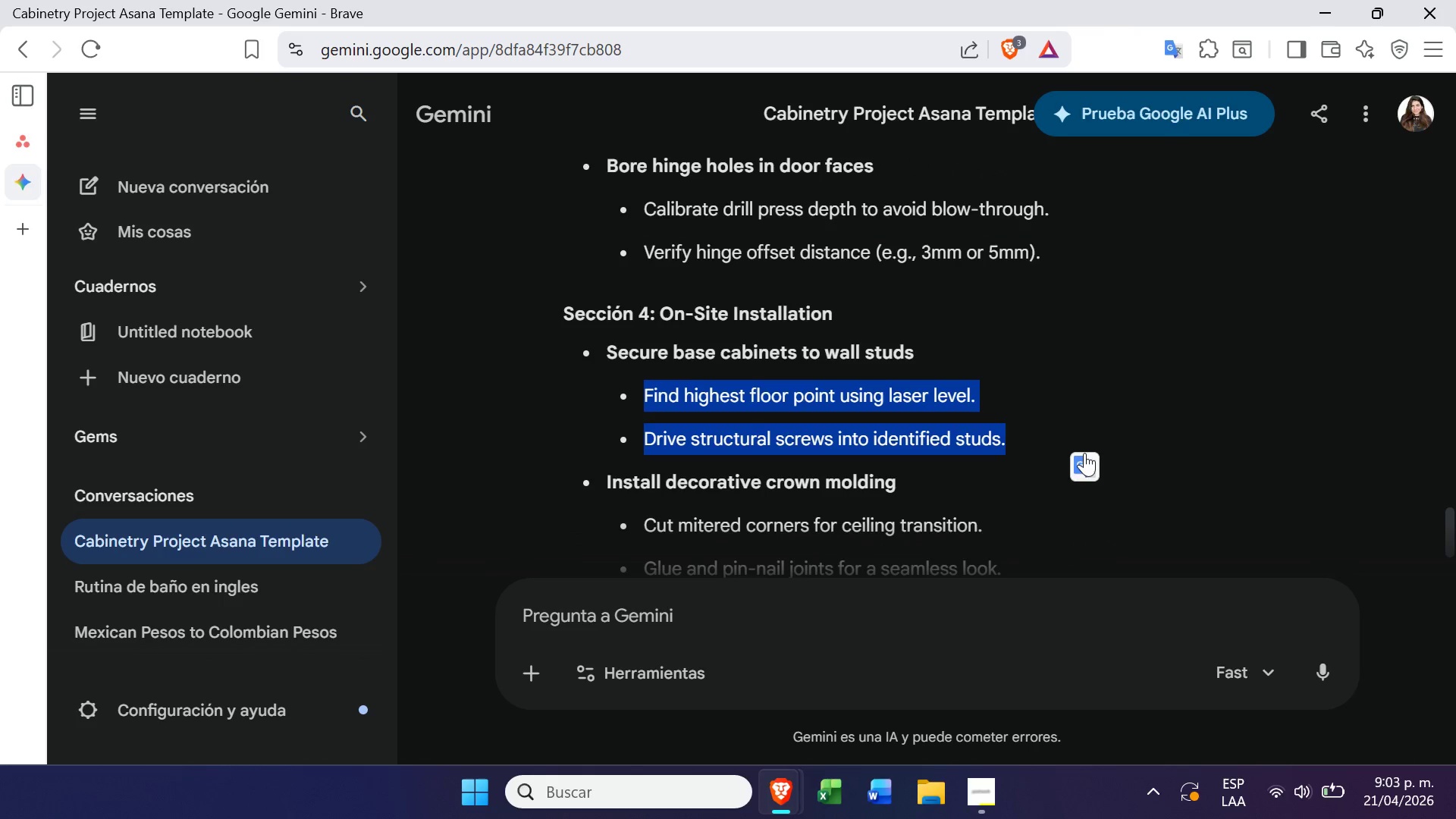 
key(Control+ControlLeft)
 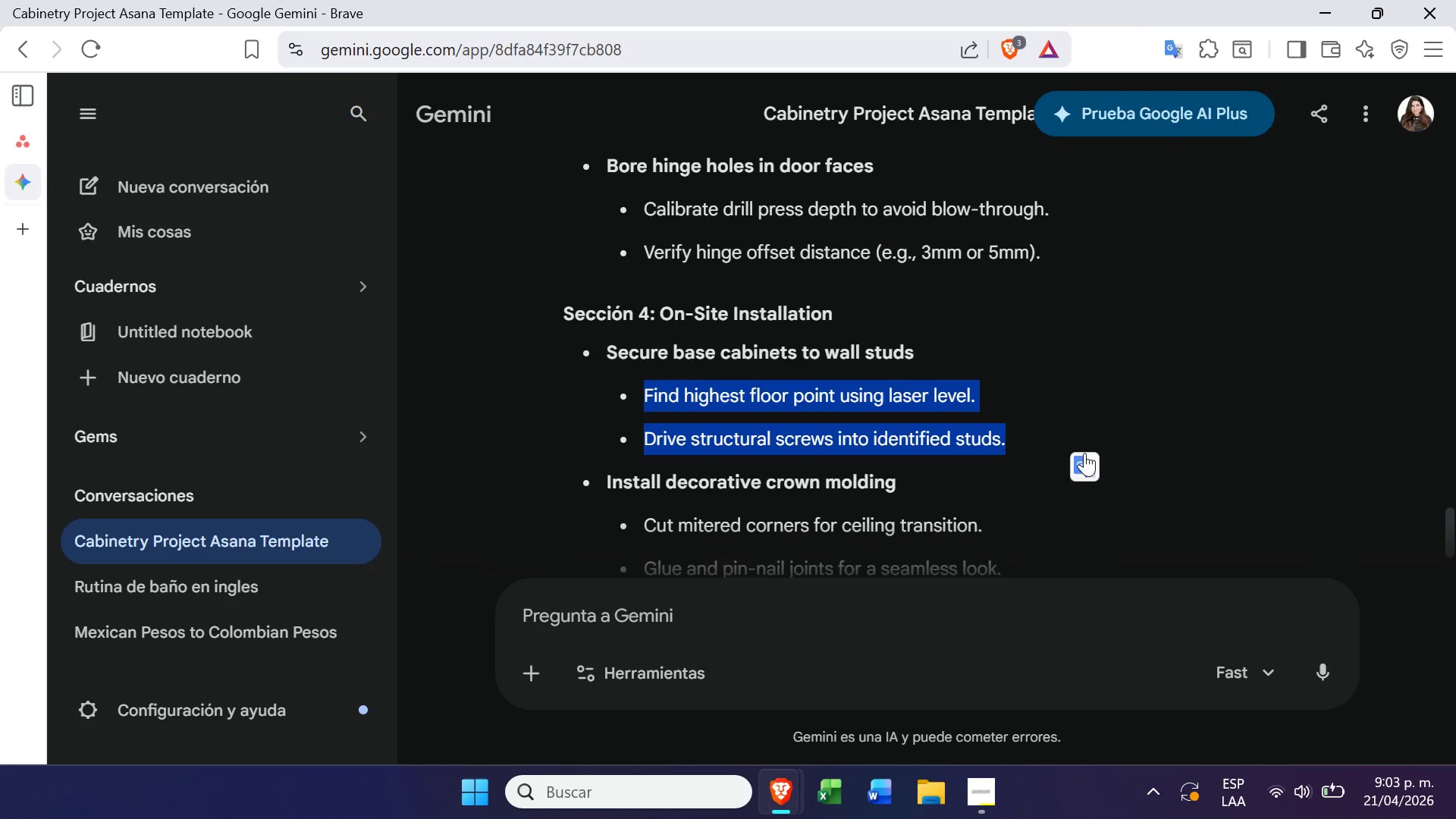 
key(Control+C)
 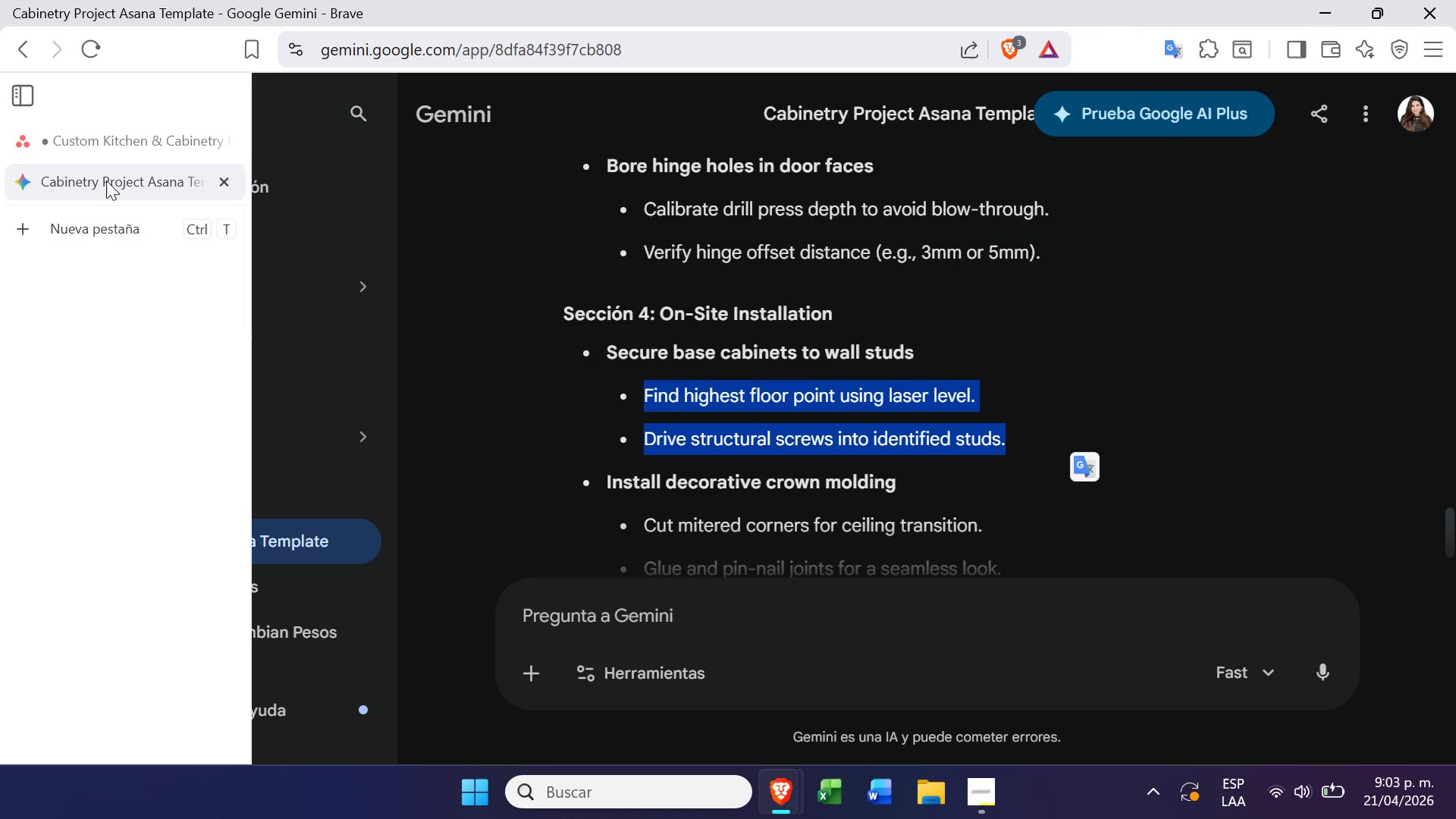 
left_click([131, 140])
 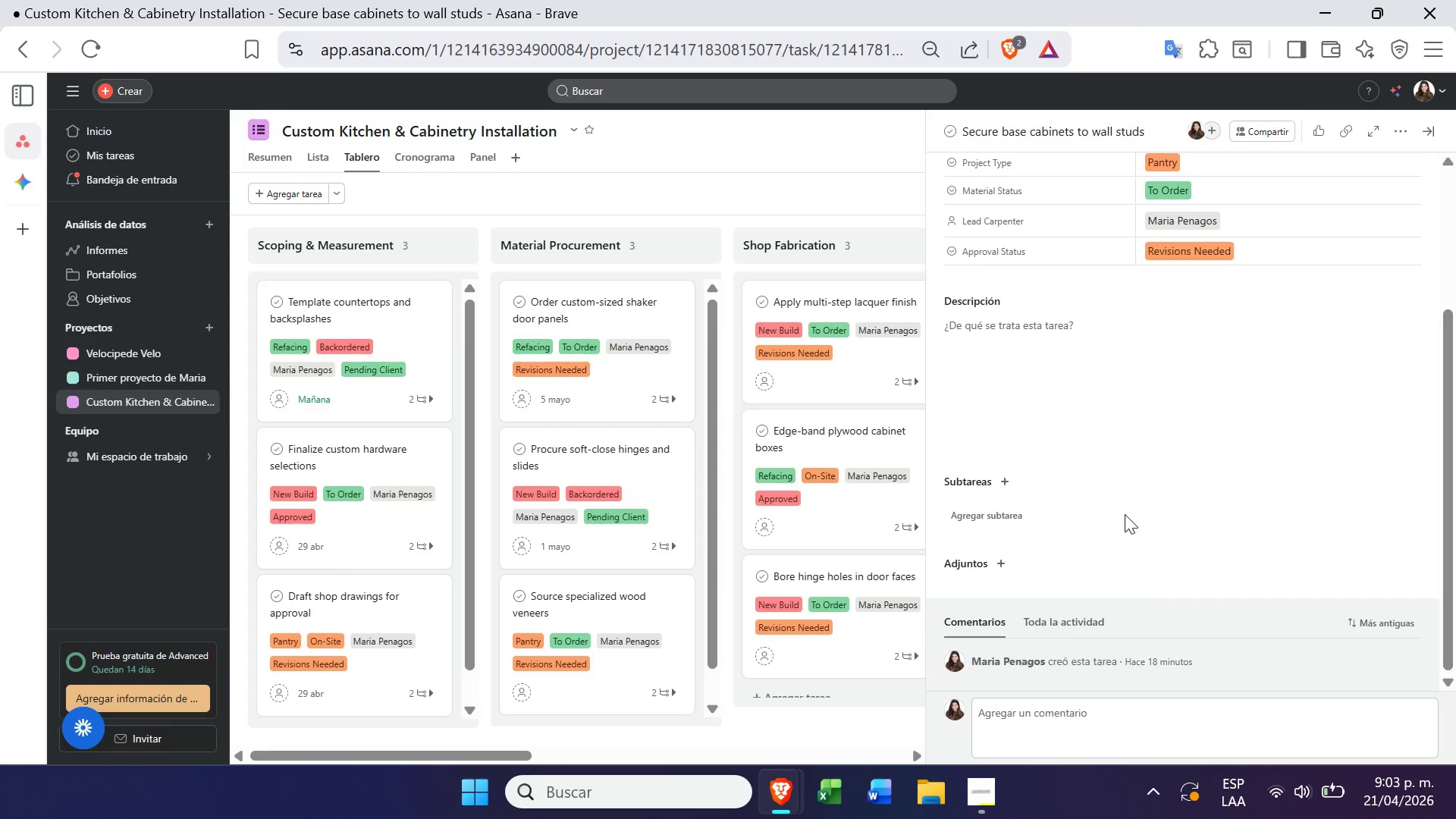 
left_click([1037, 514])
 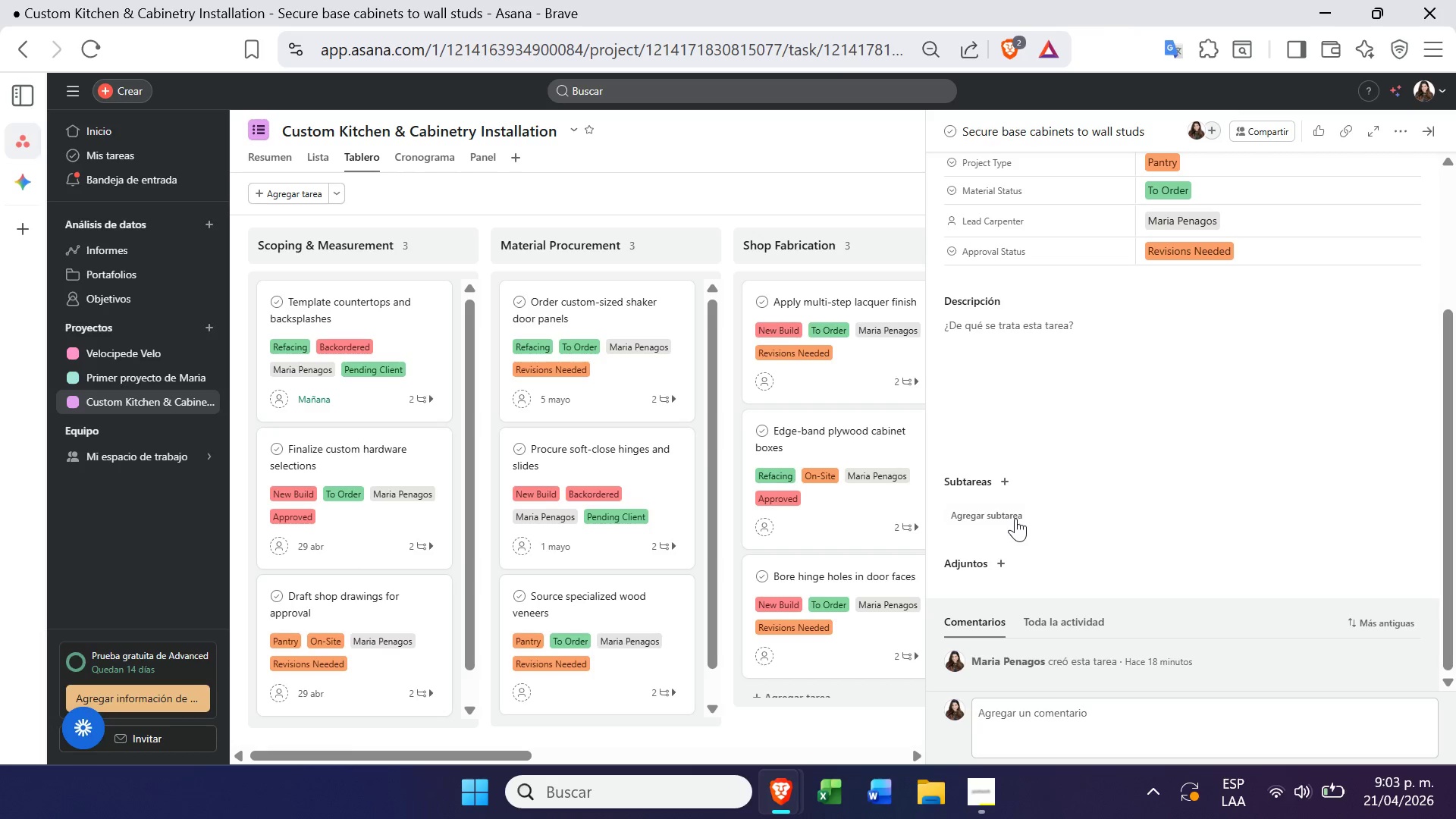 
left_click([1011, 520])
 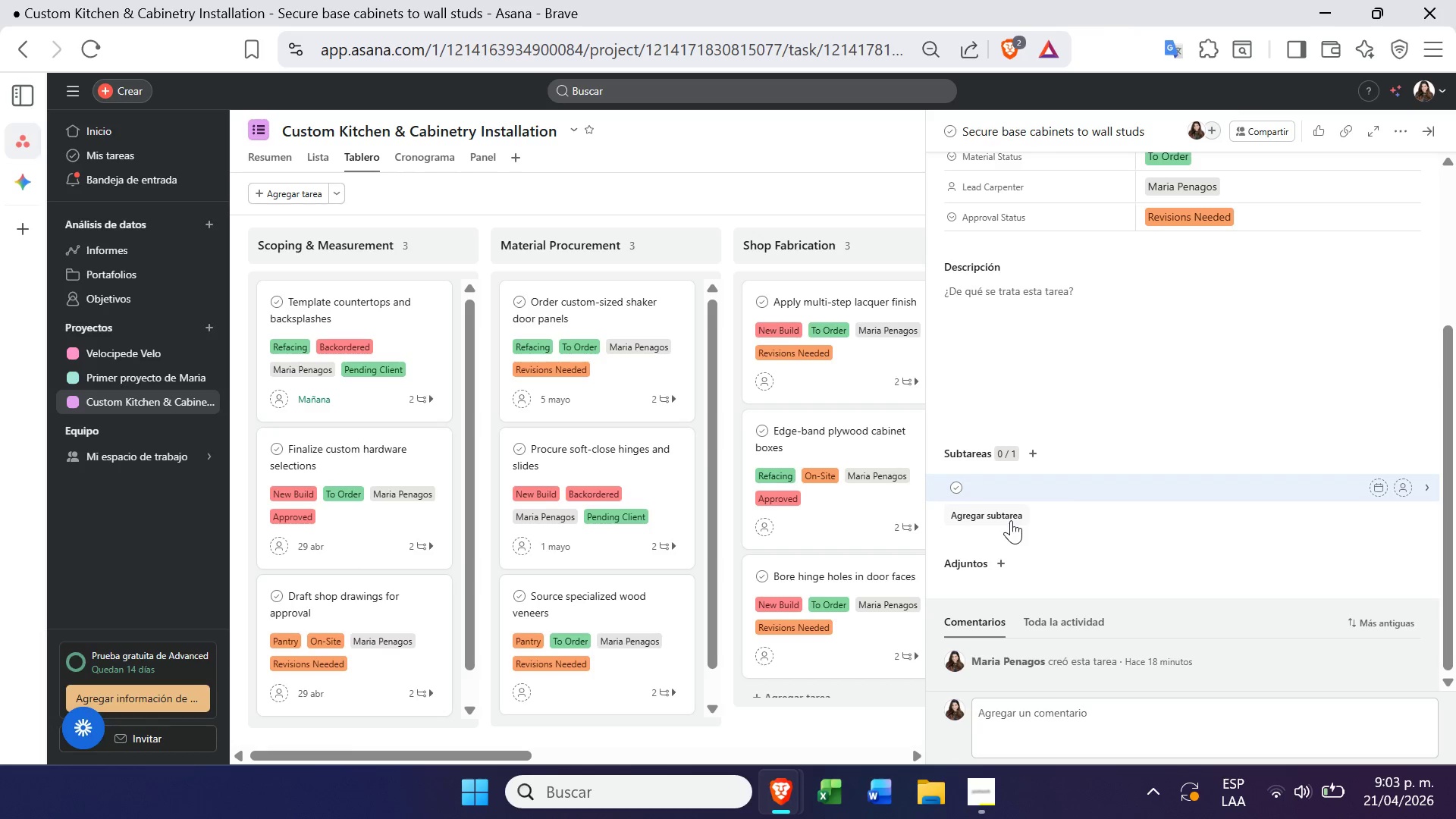 
key(Control+V)
 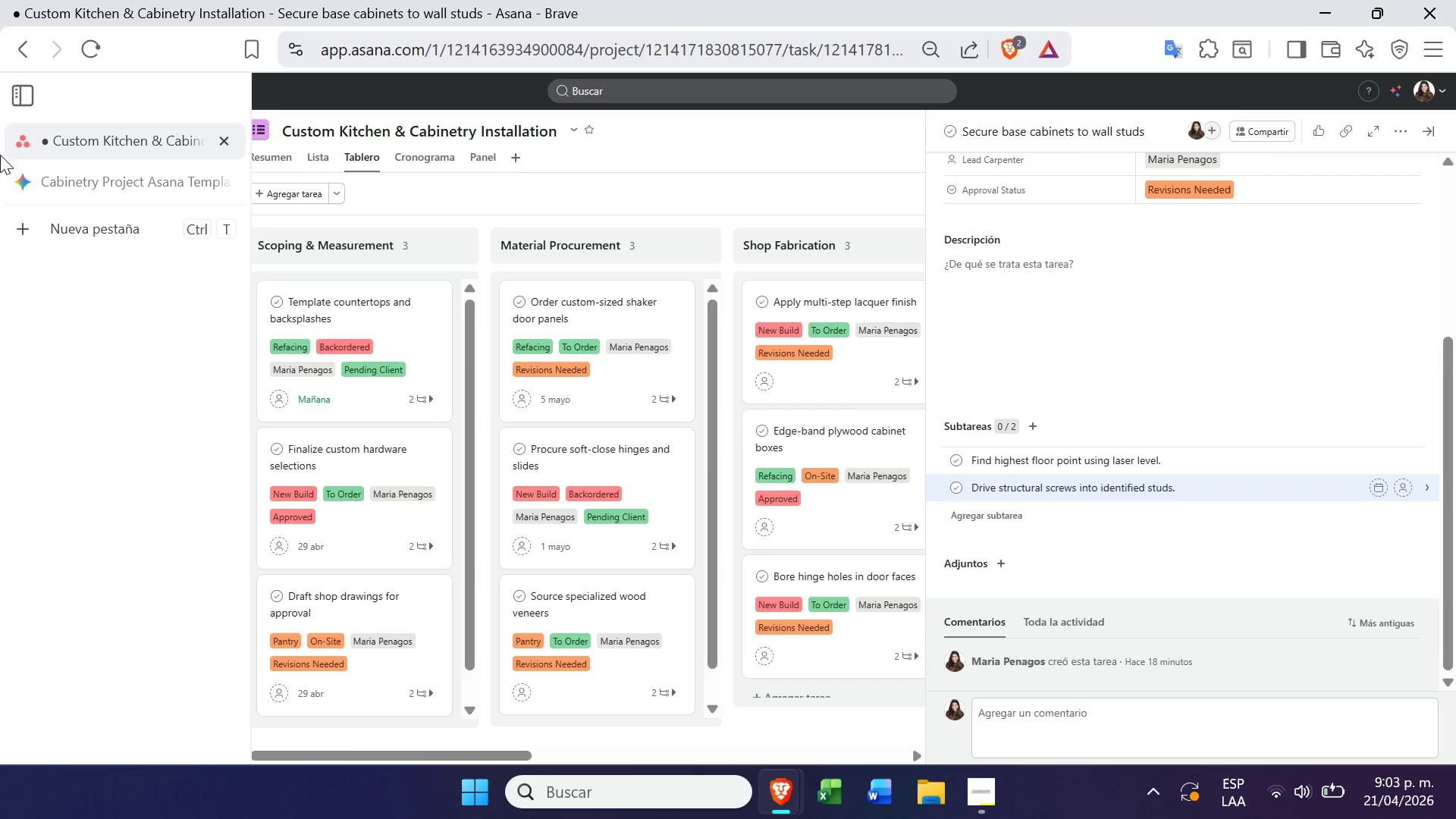 
left_click([40, 190])
 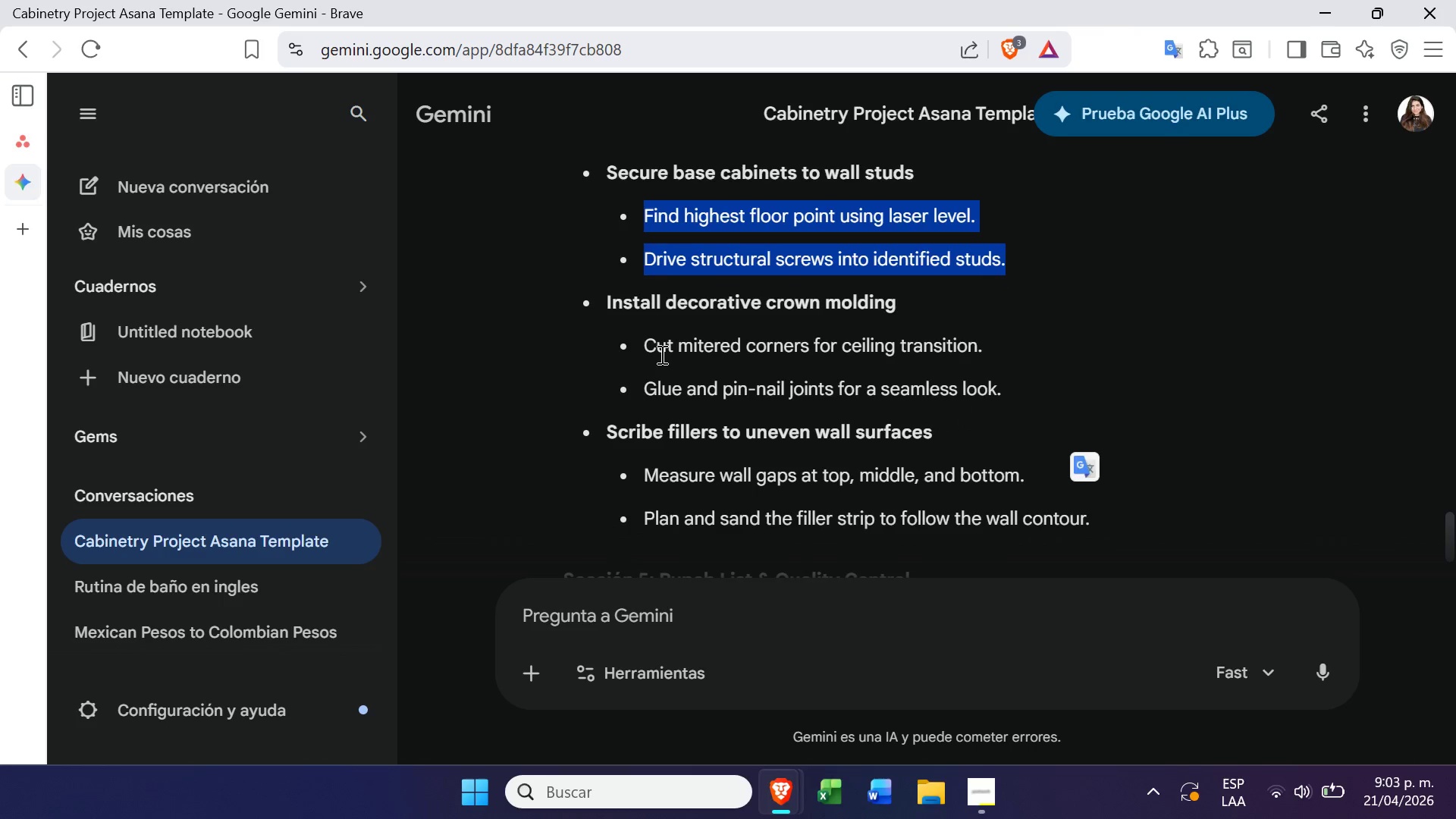 
left_click_drag(start_coordinate=[641, 337], to_coordinate=[1030, 393])
 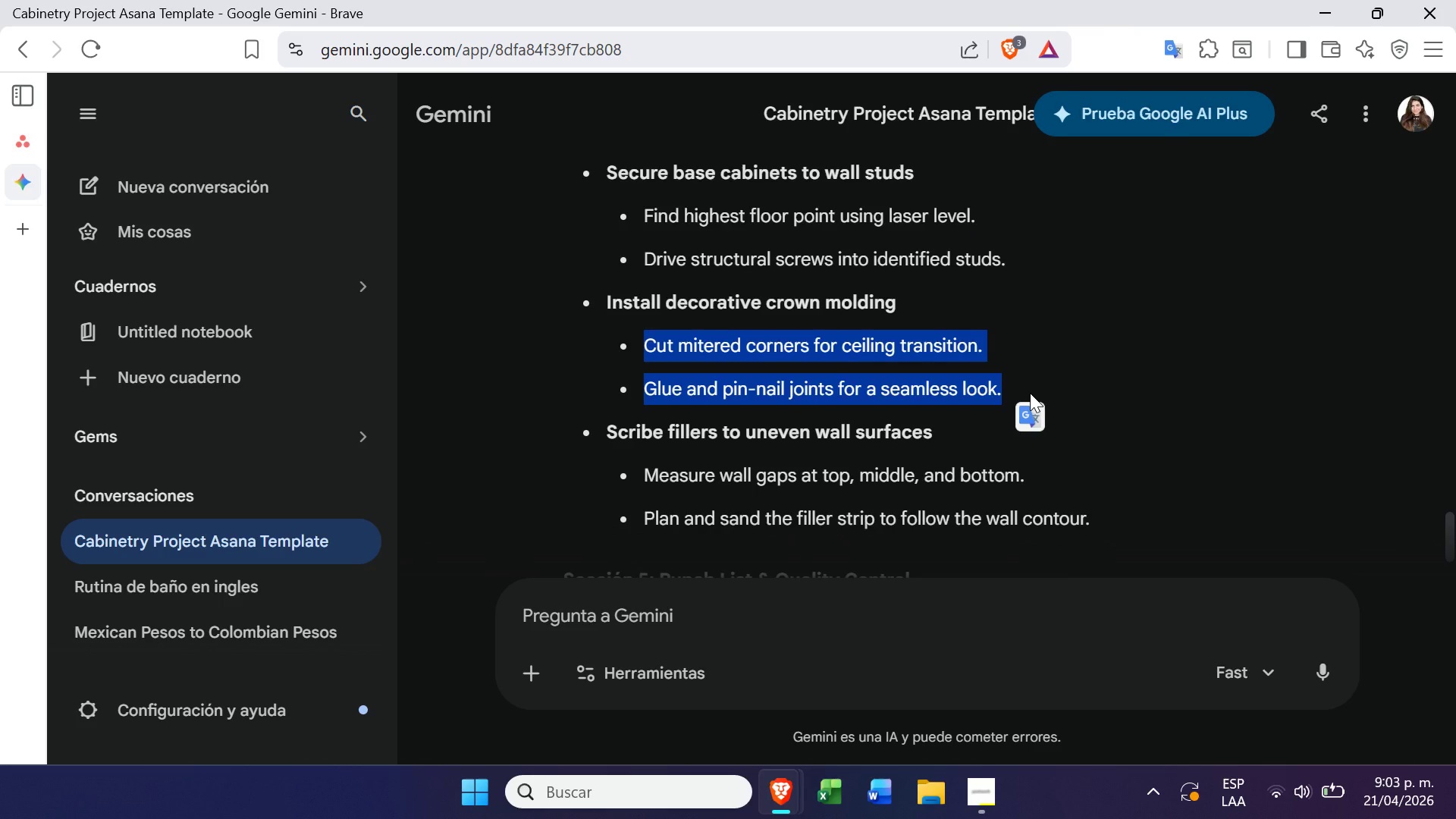 
key(Control+C)
 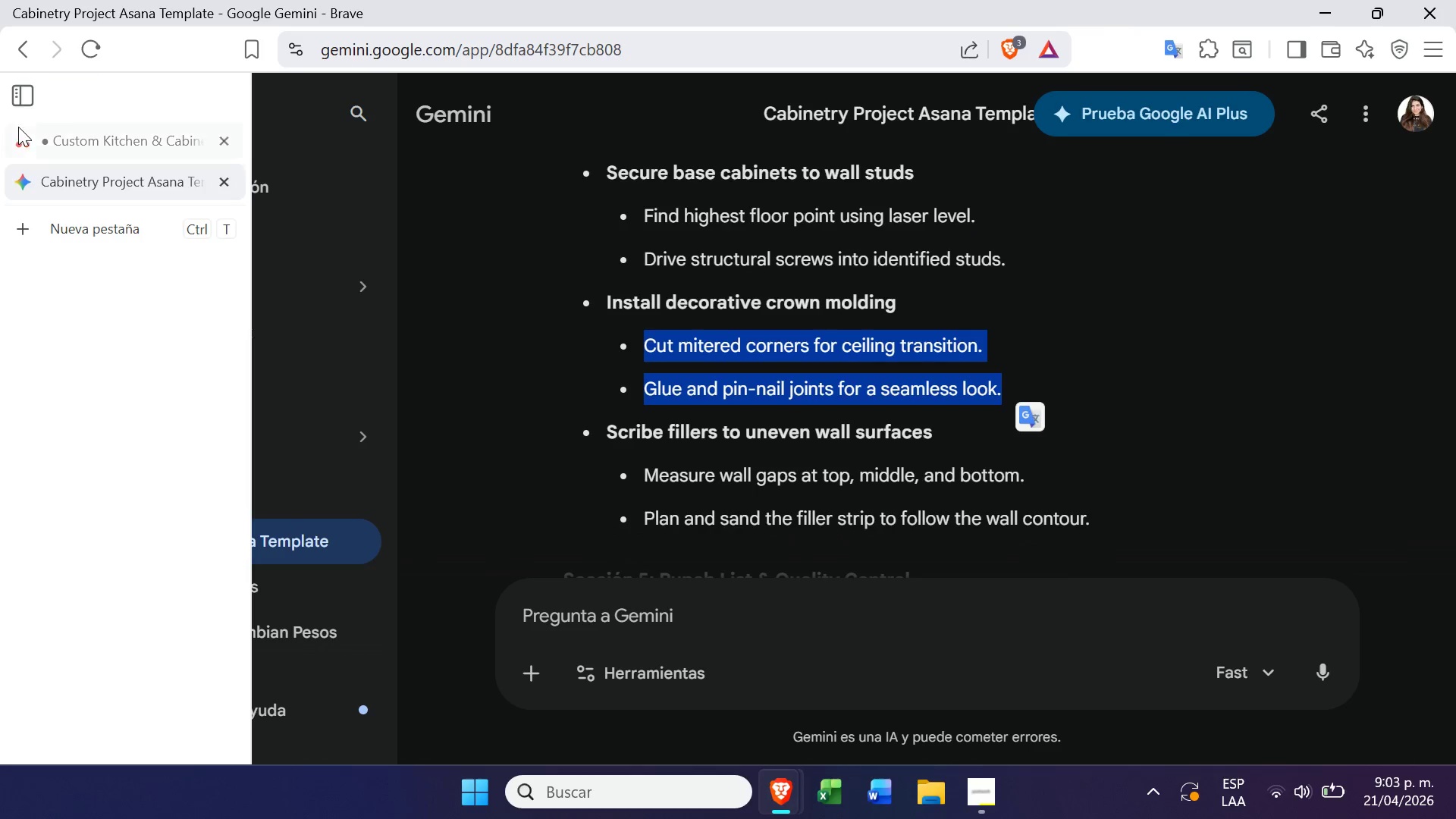 
left_click([25, 141])
 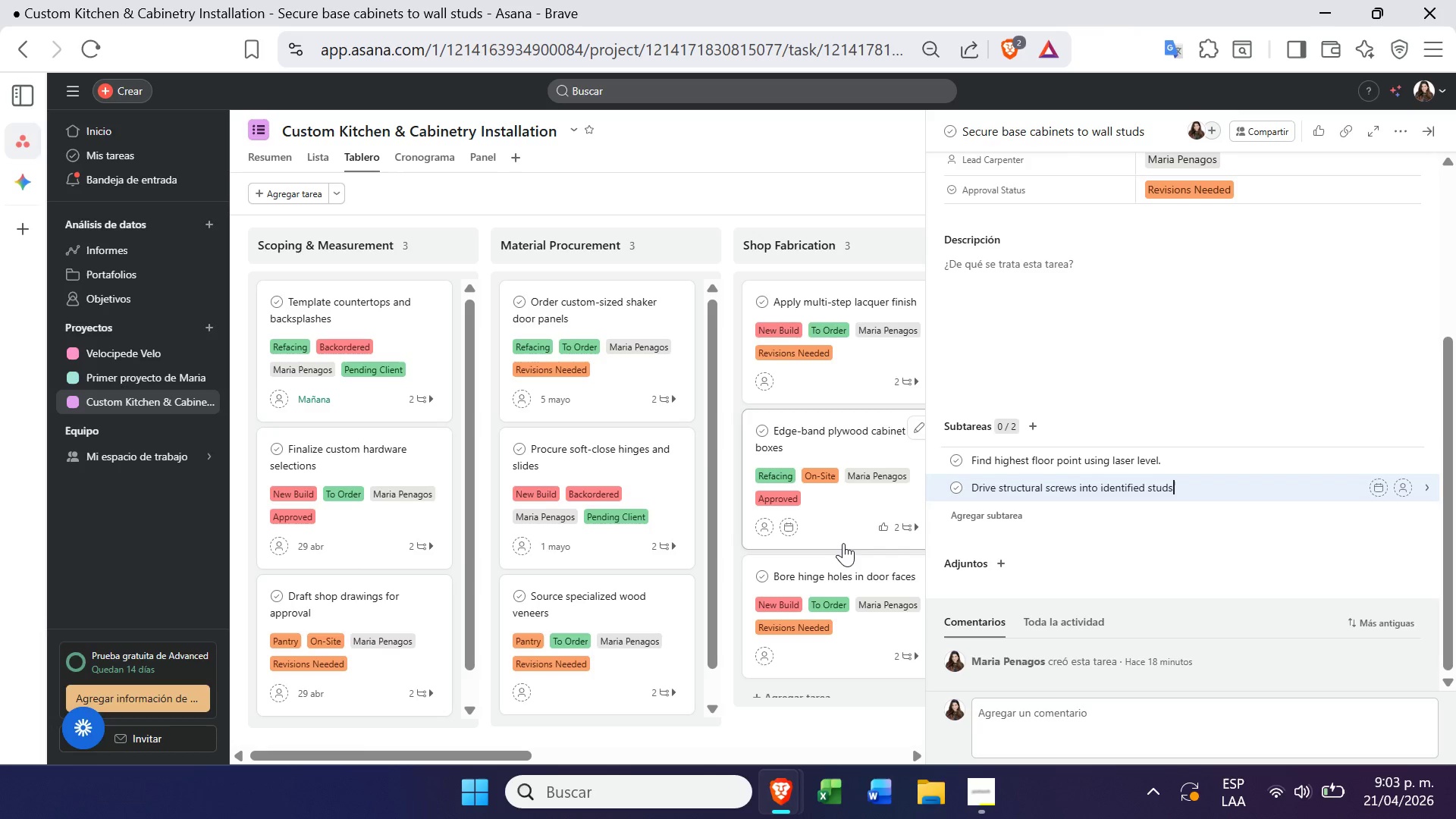 
wait(5.52)
 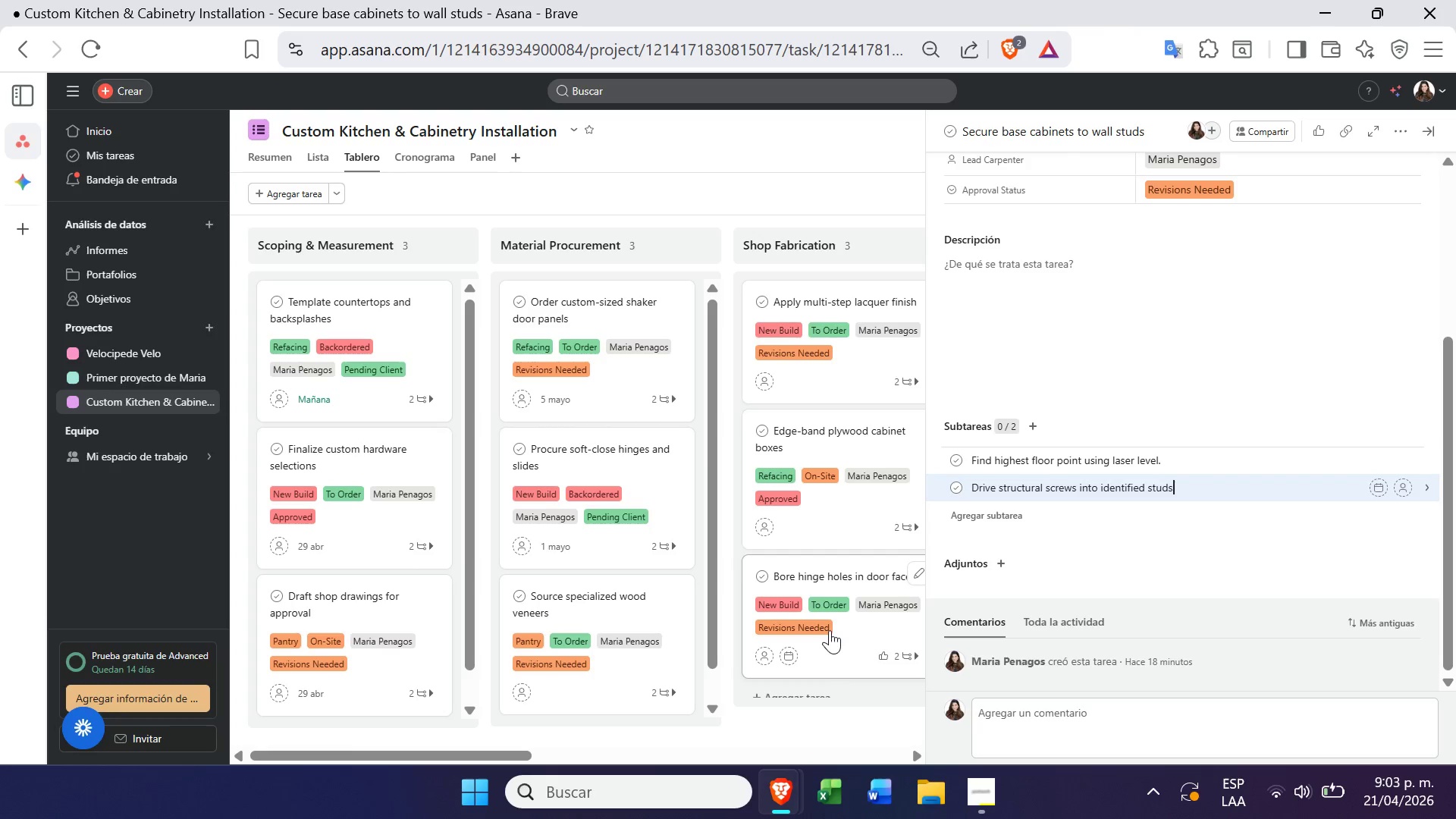 
left_click([732, 492])
 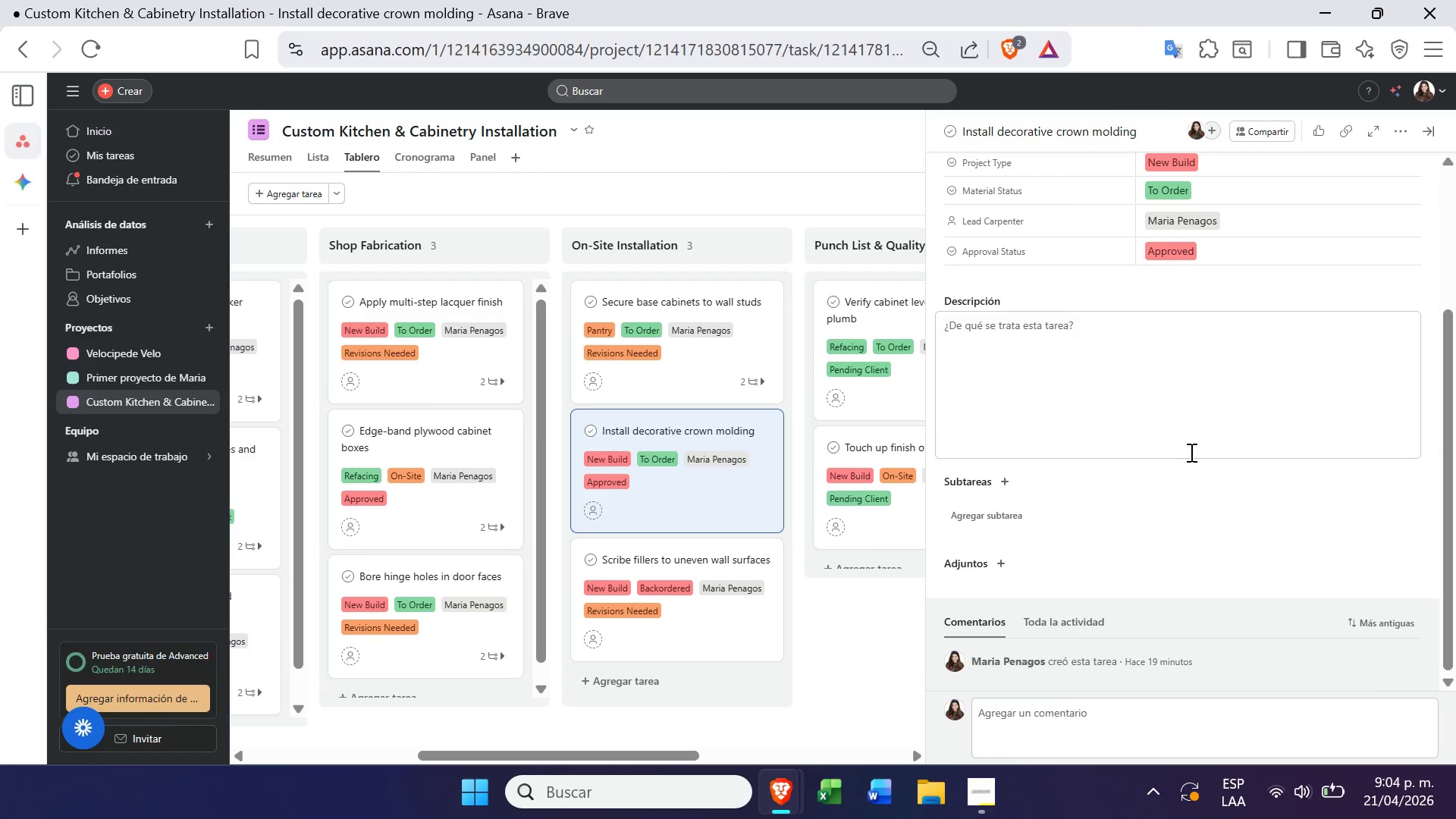 
left_click([1006, 513])
 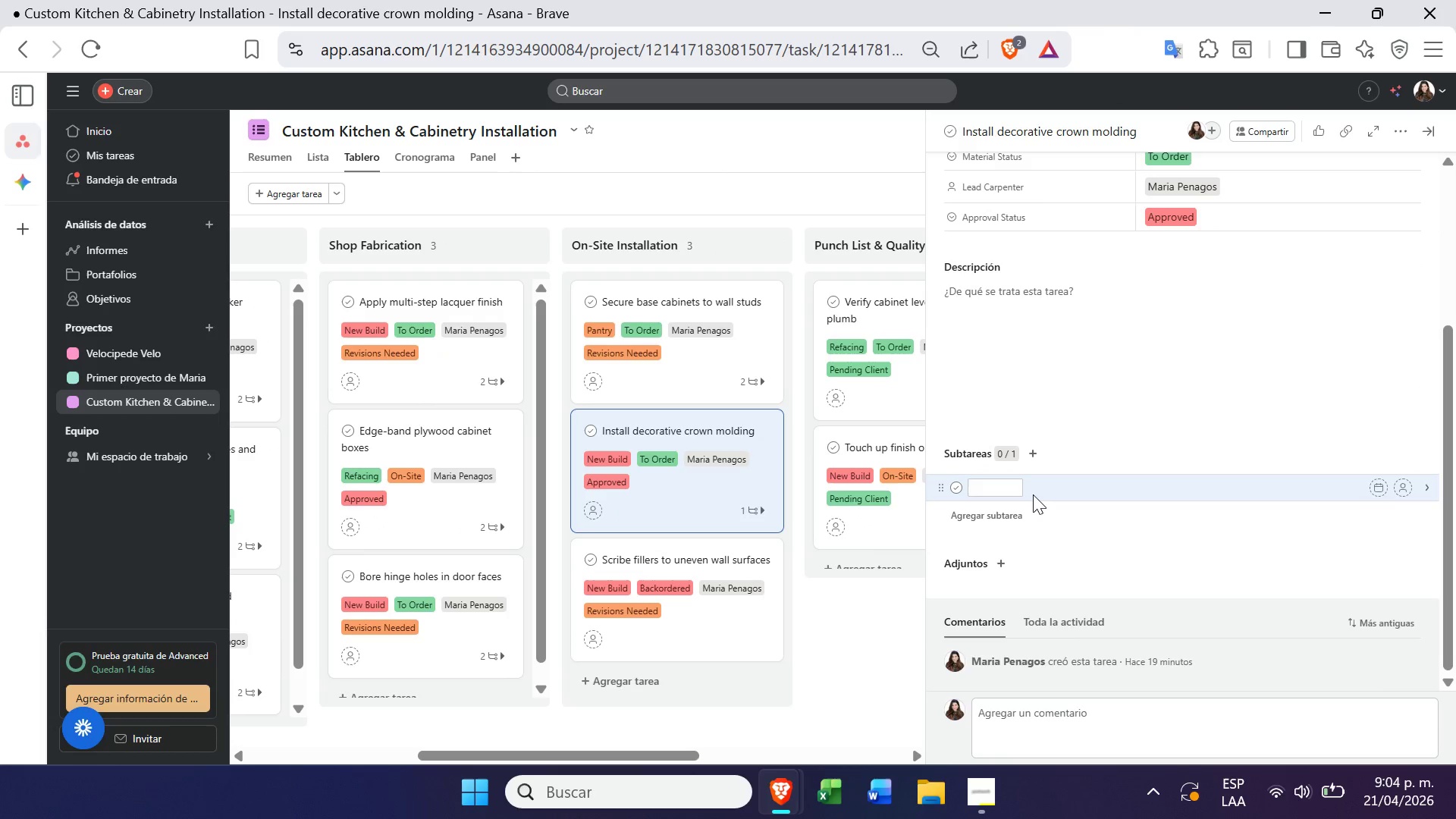 
key(Control+V)
 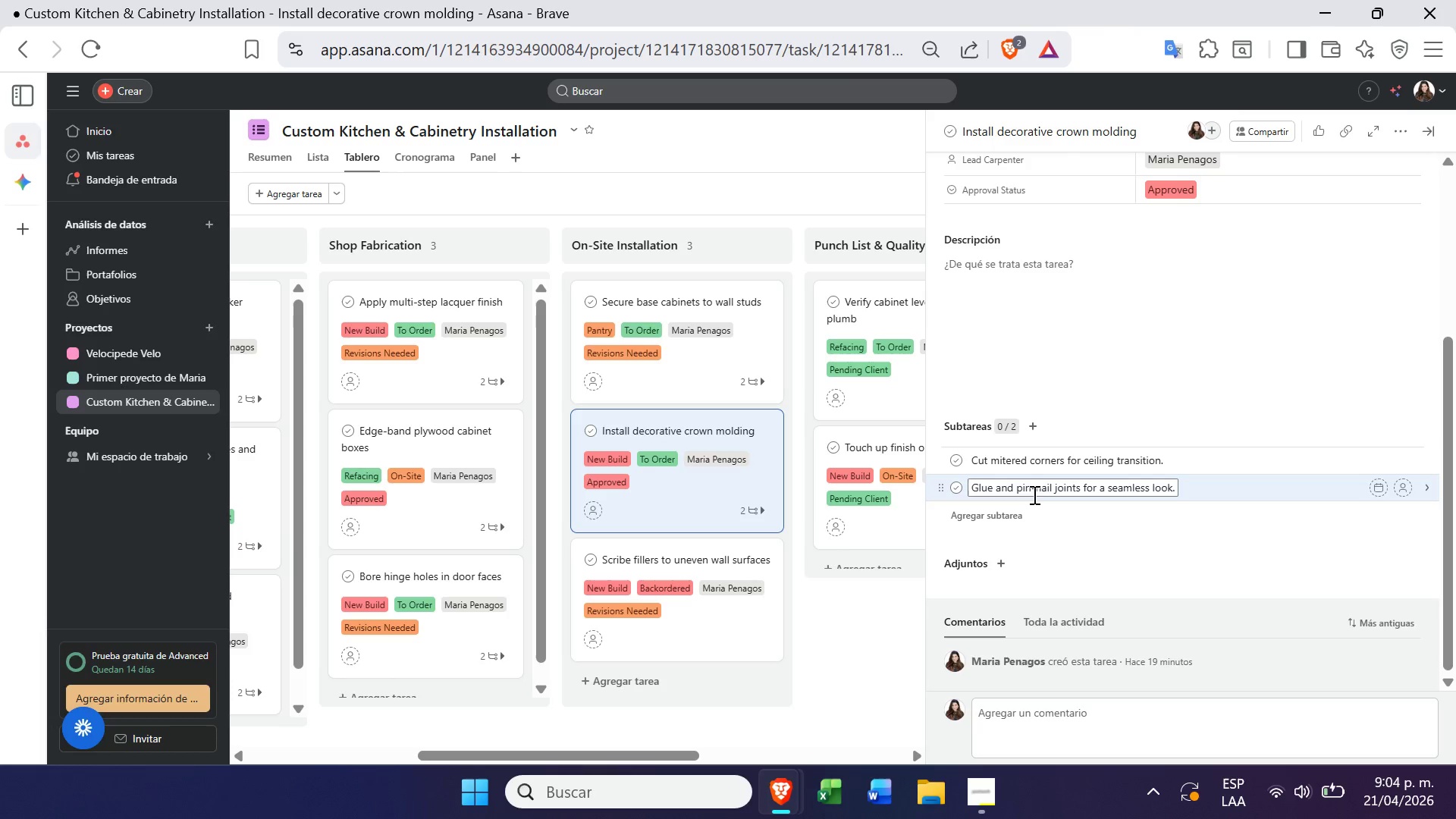 
left_click([846, 610])
 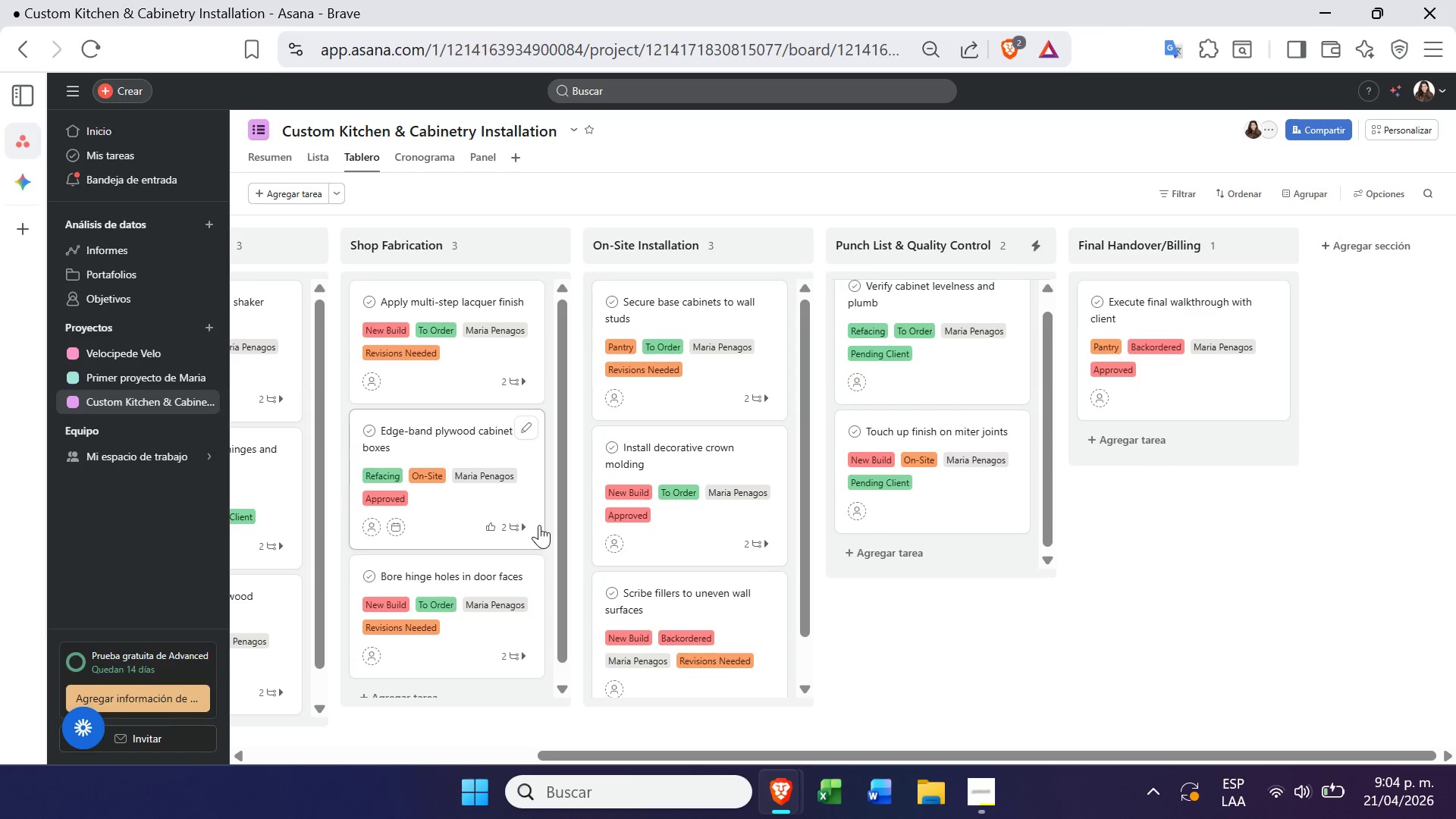 
left_click([1025, 493])
 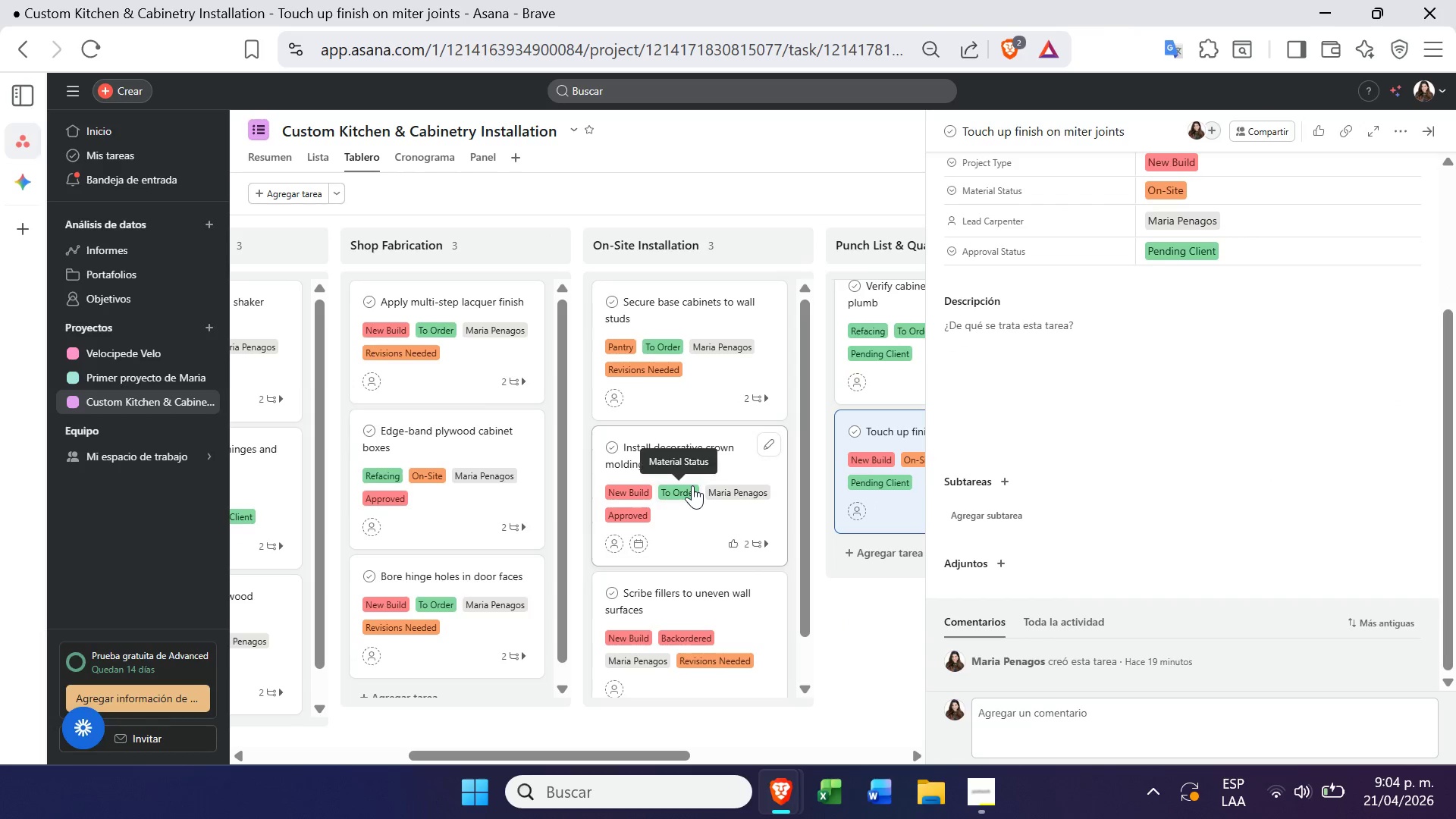 
left_click([692, 485])
 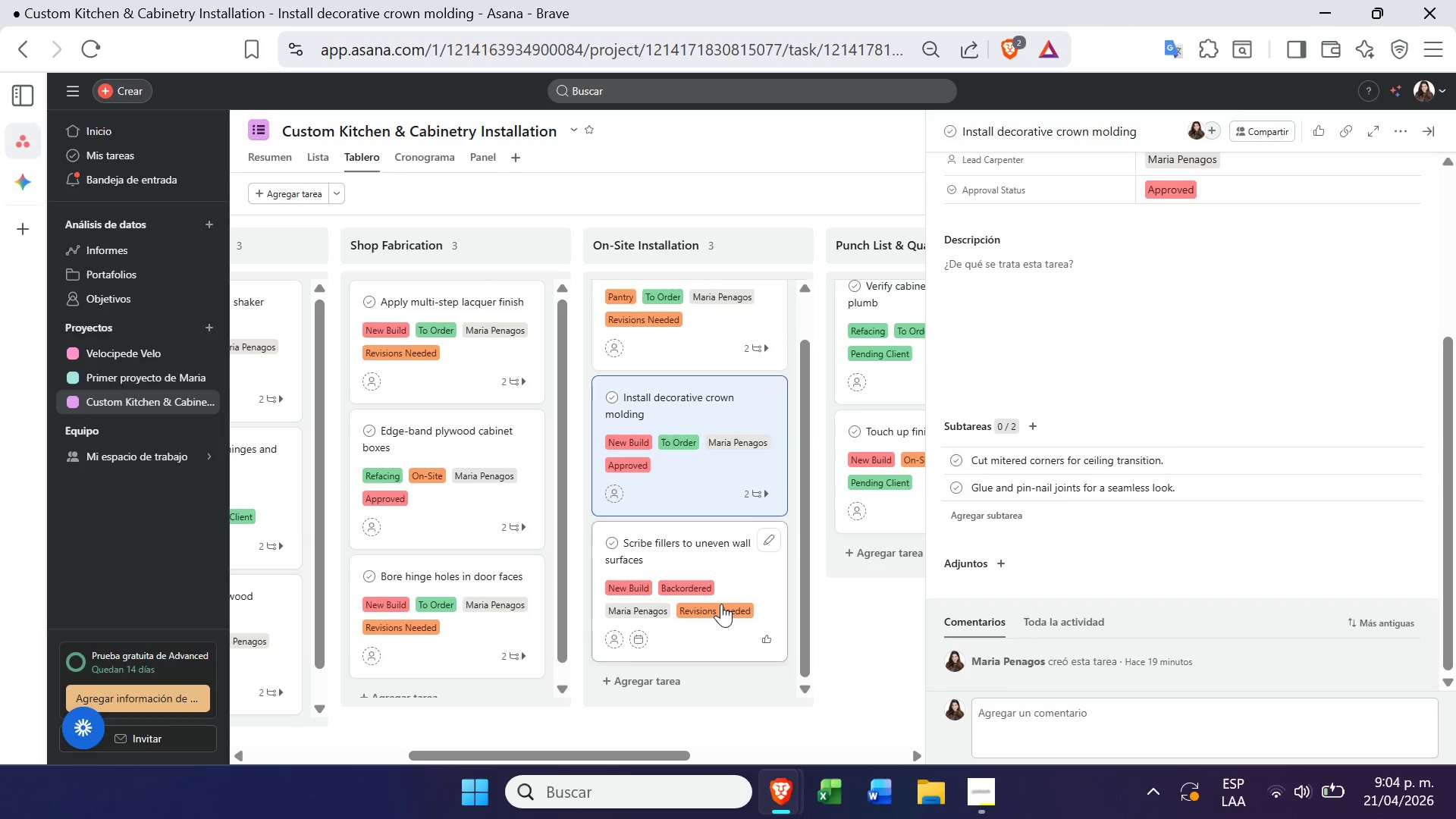 
left_click([745, 576])
 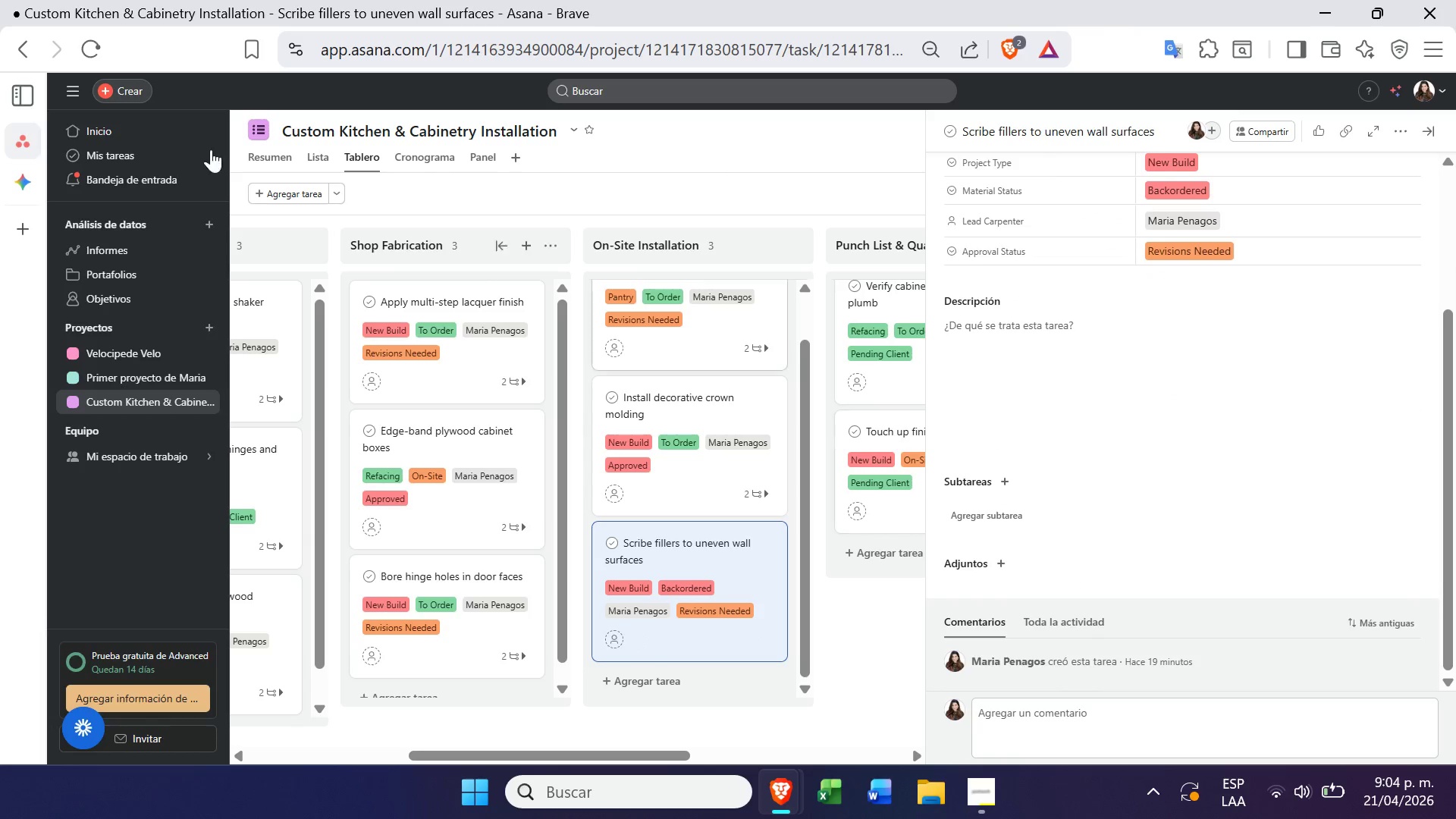 
left_click([34, 188])
 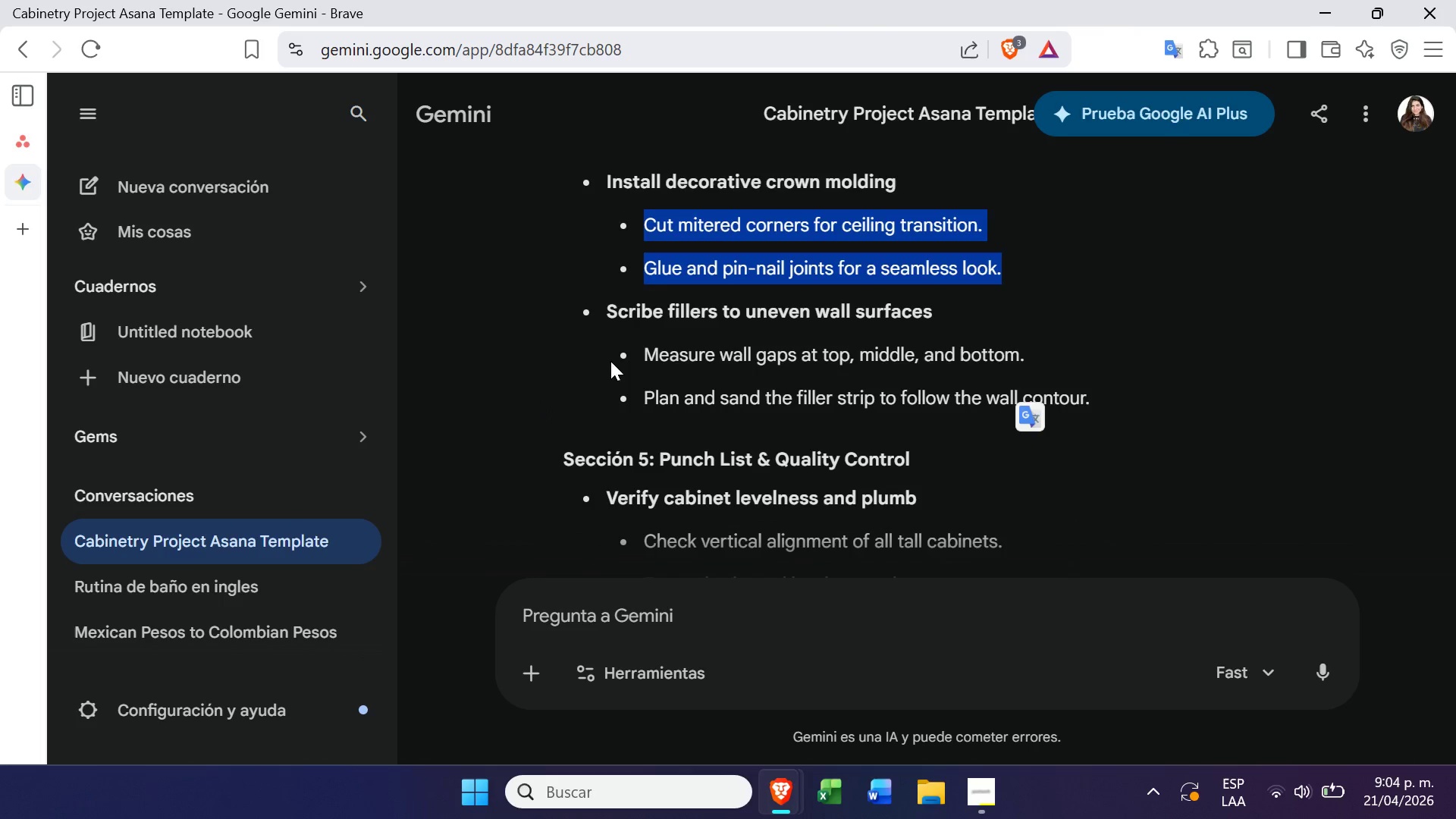 
left_click_drag(start_coordinate=[642, 334], to_coordinate=[1119, 407])
 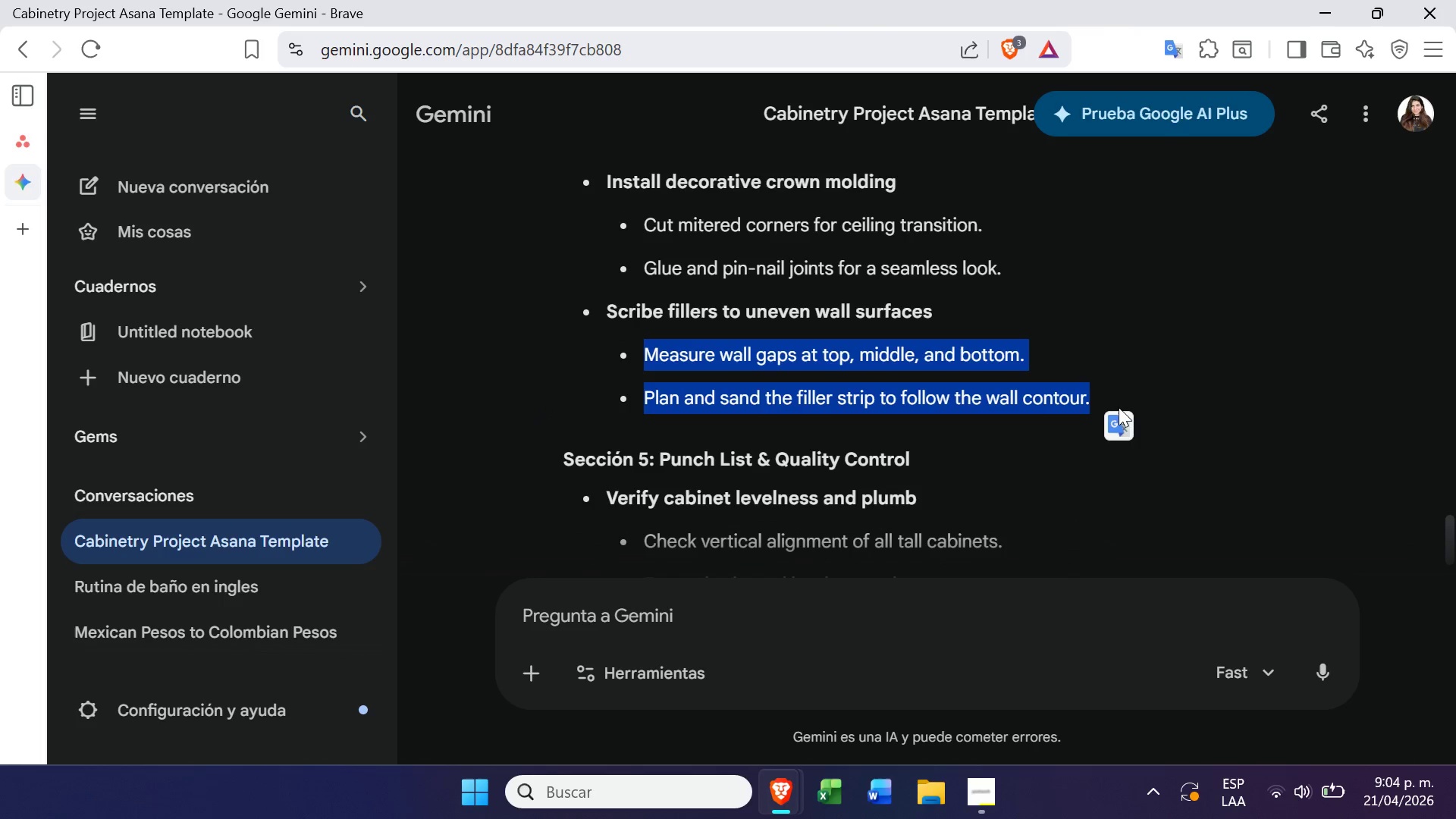 
key(Control+C)
 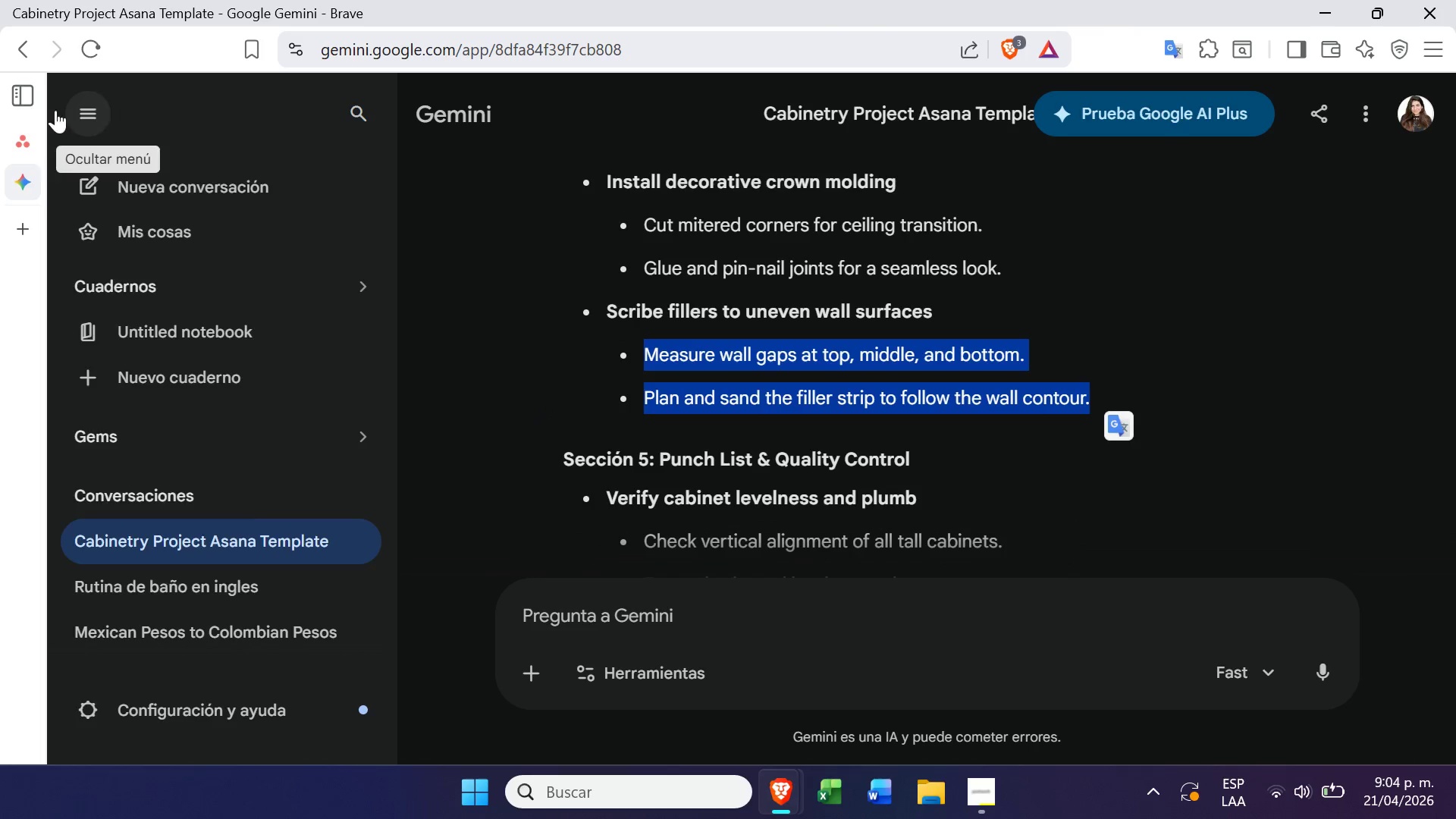 
left_click([13, 133])
 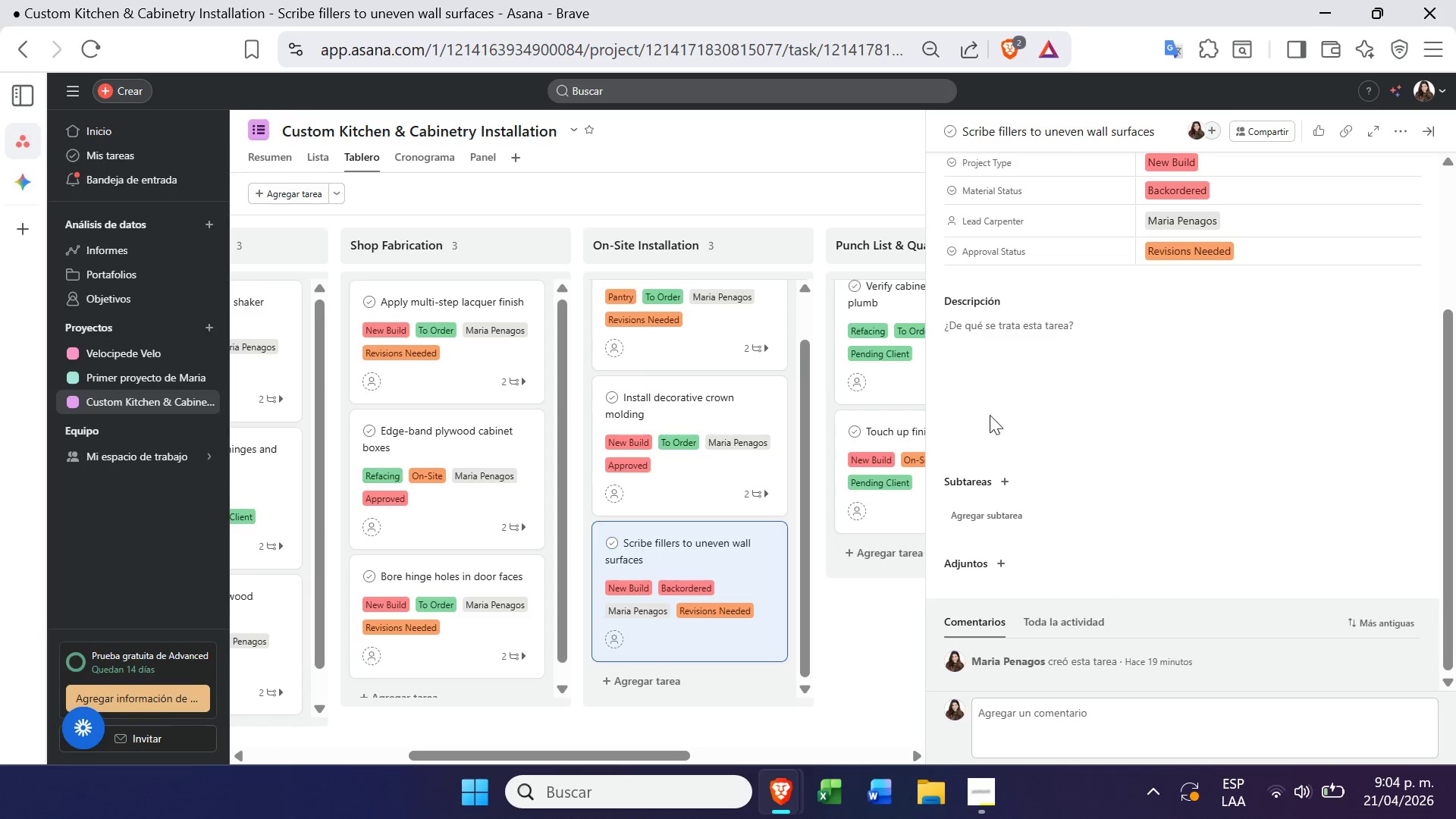 
left_click([1006, 516])
 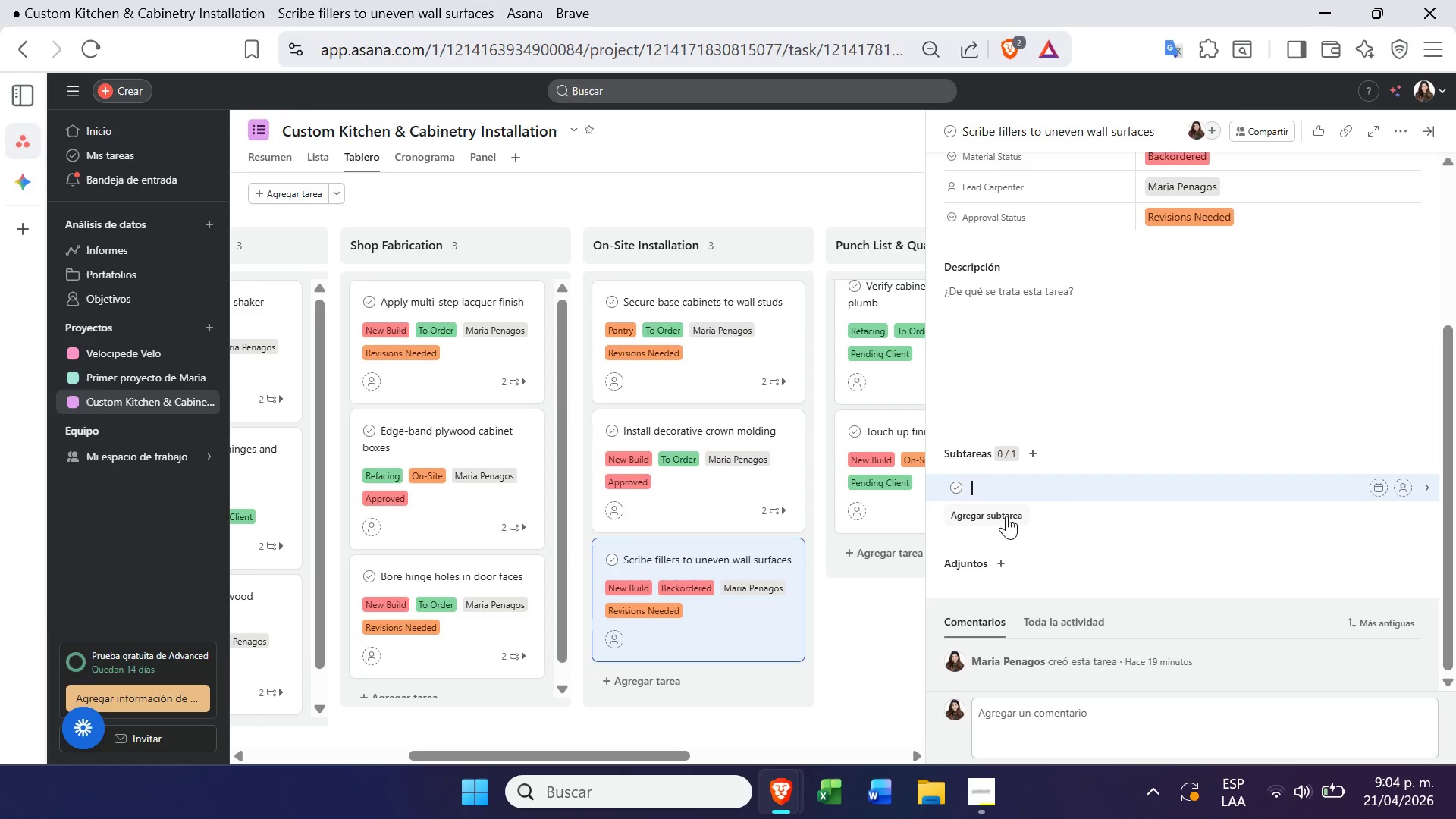 
key(Control+V)
 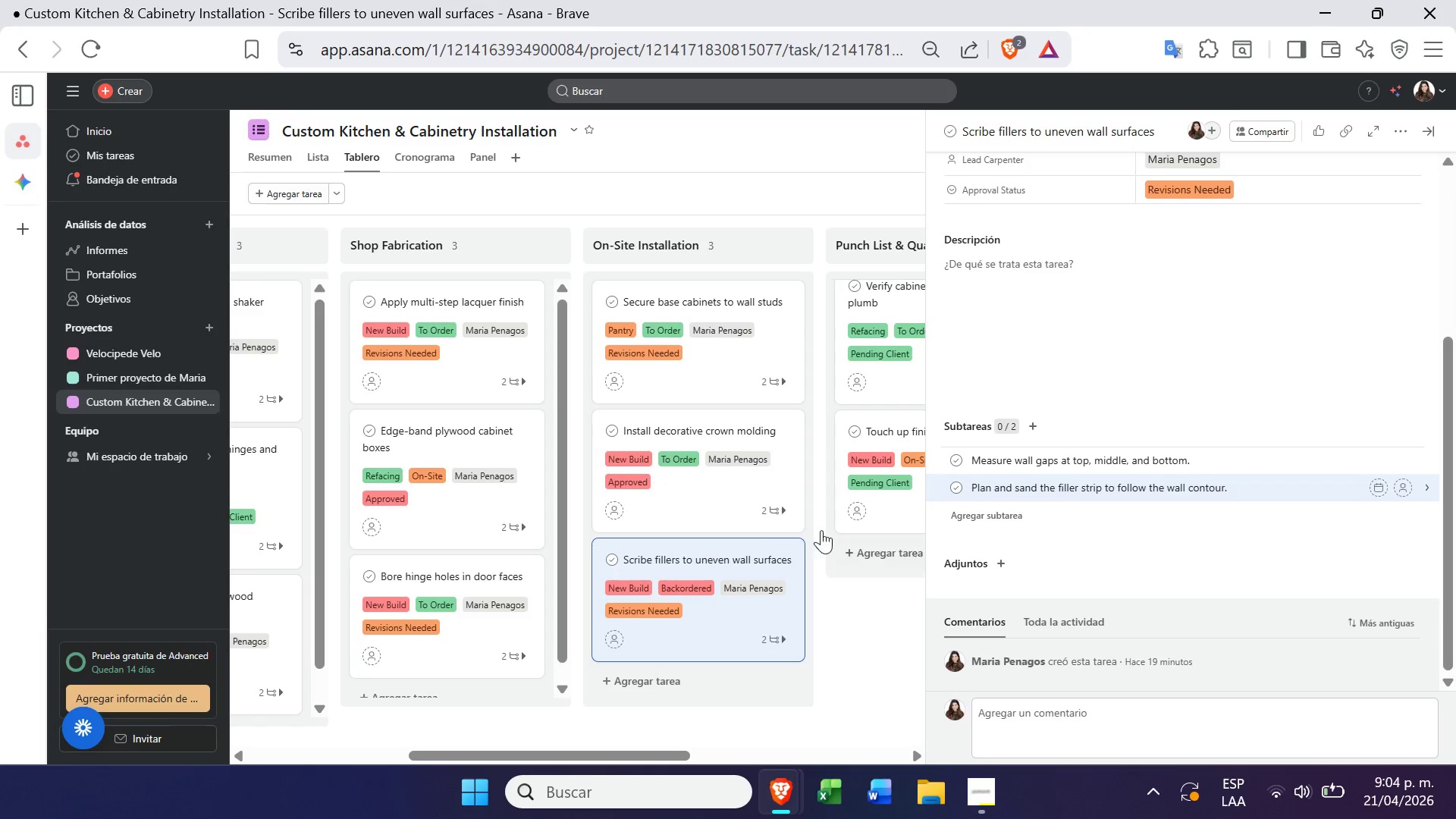 
left_click([866, 636])
 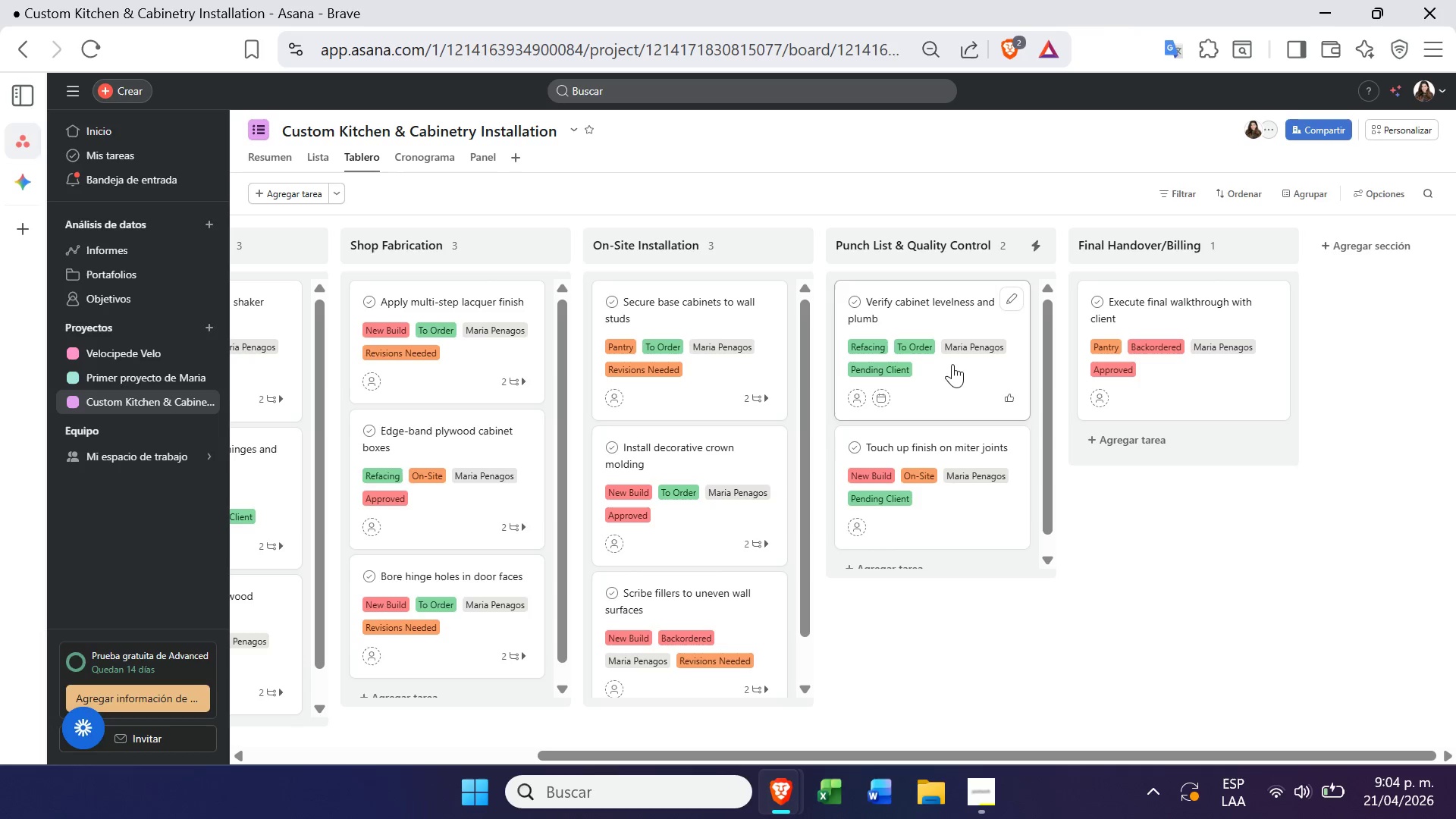 
wait(5.34)
 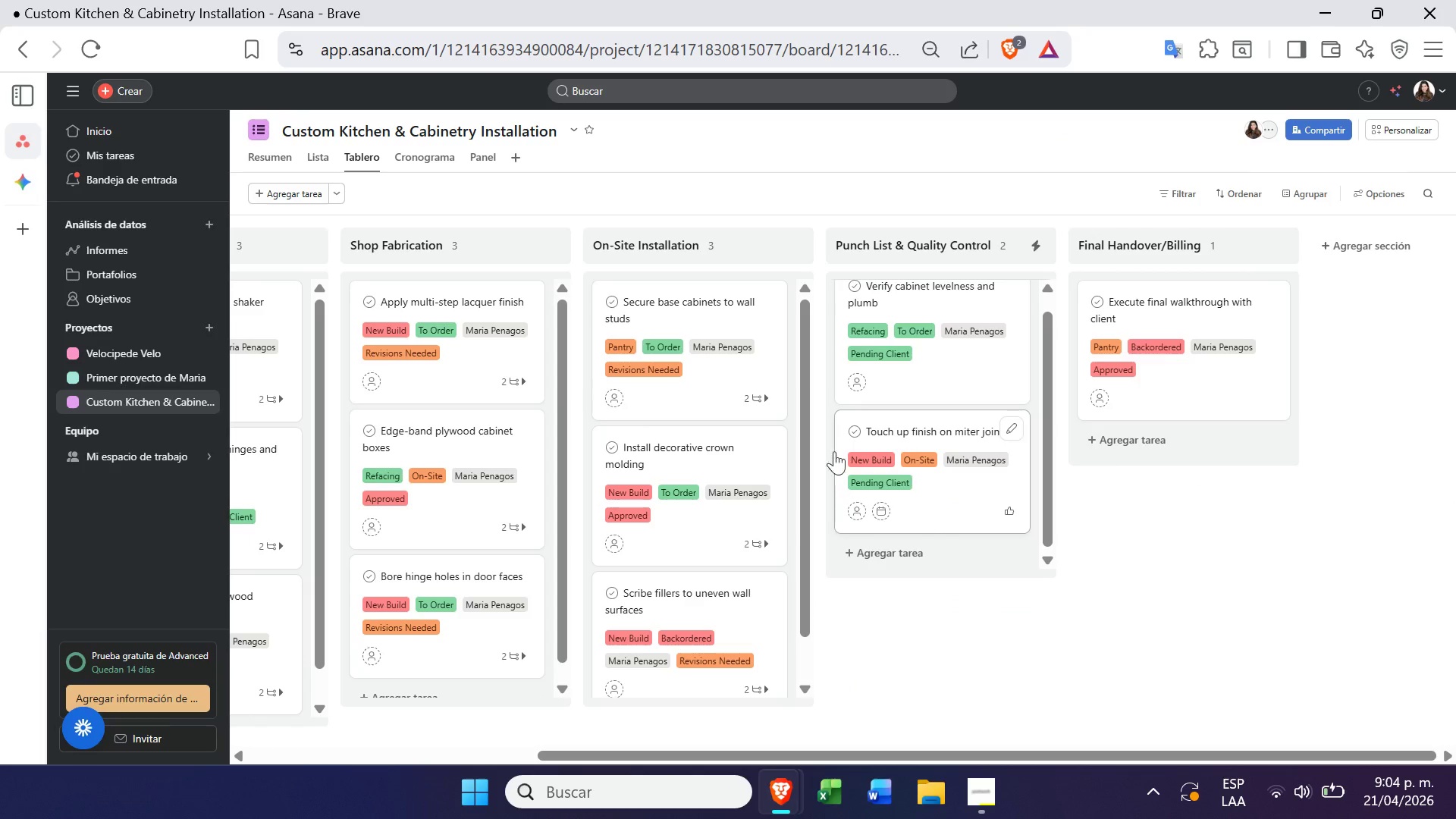 
left_click([959, 373])
 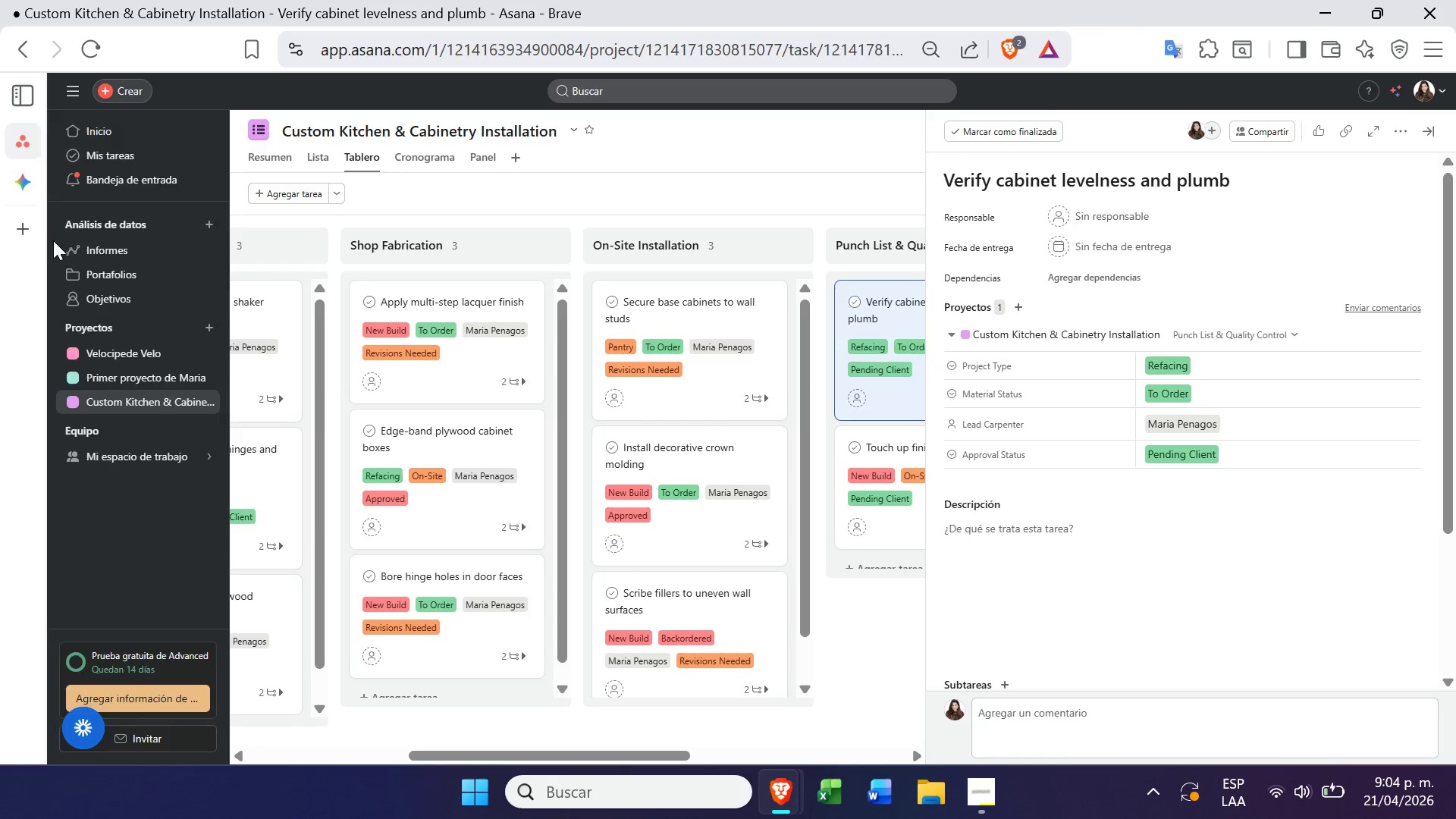 
left_click([45, 167])
 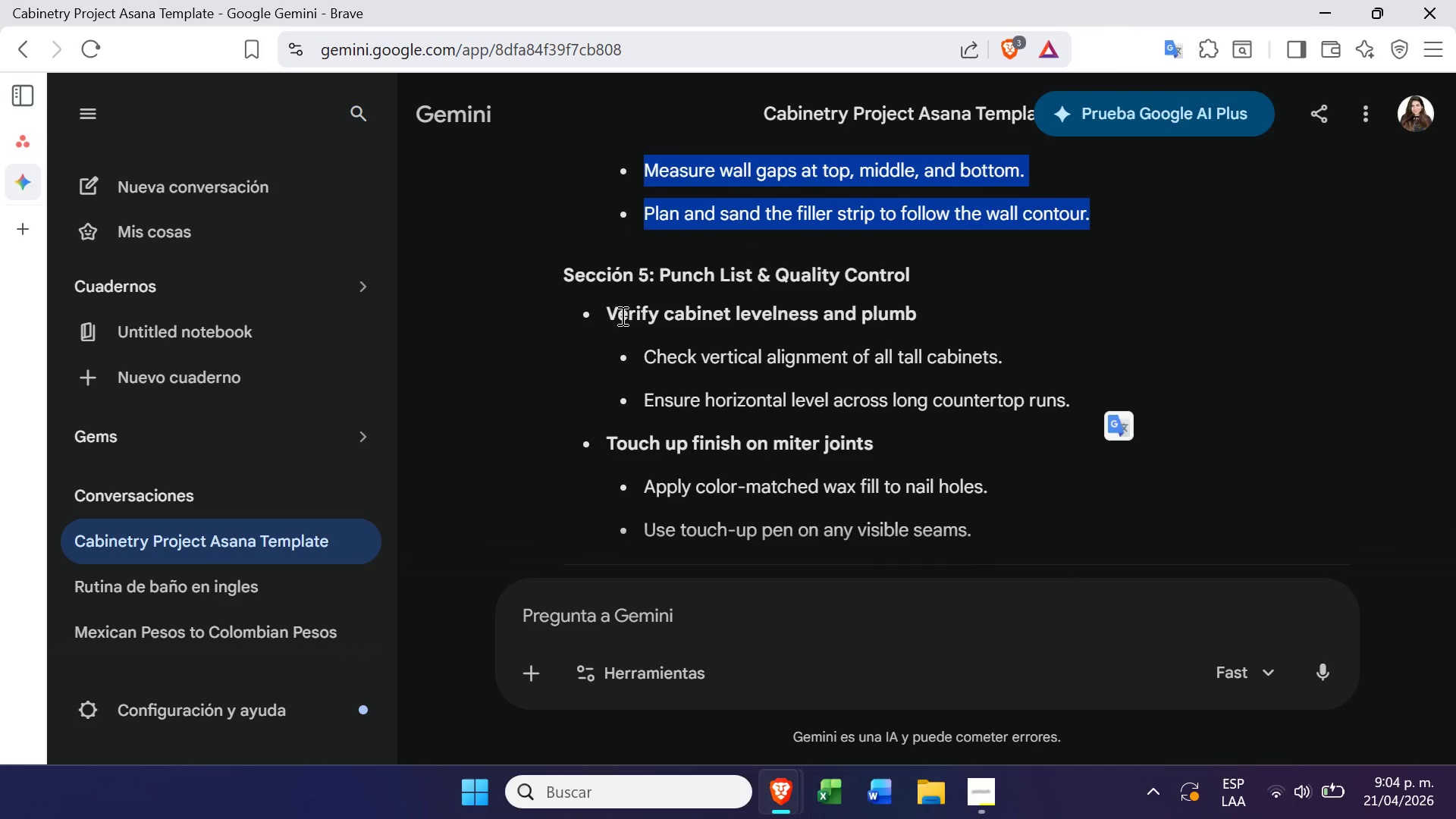 
left_click([604, 312])
 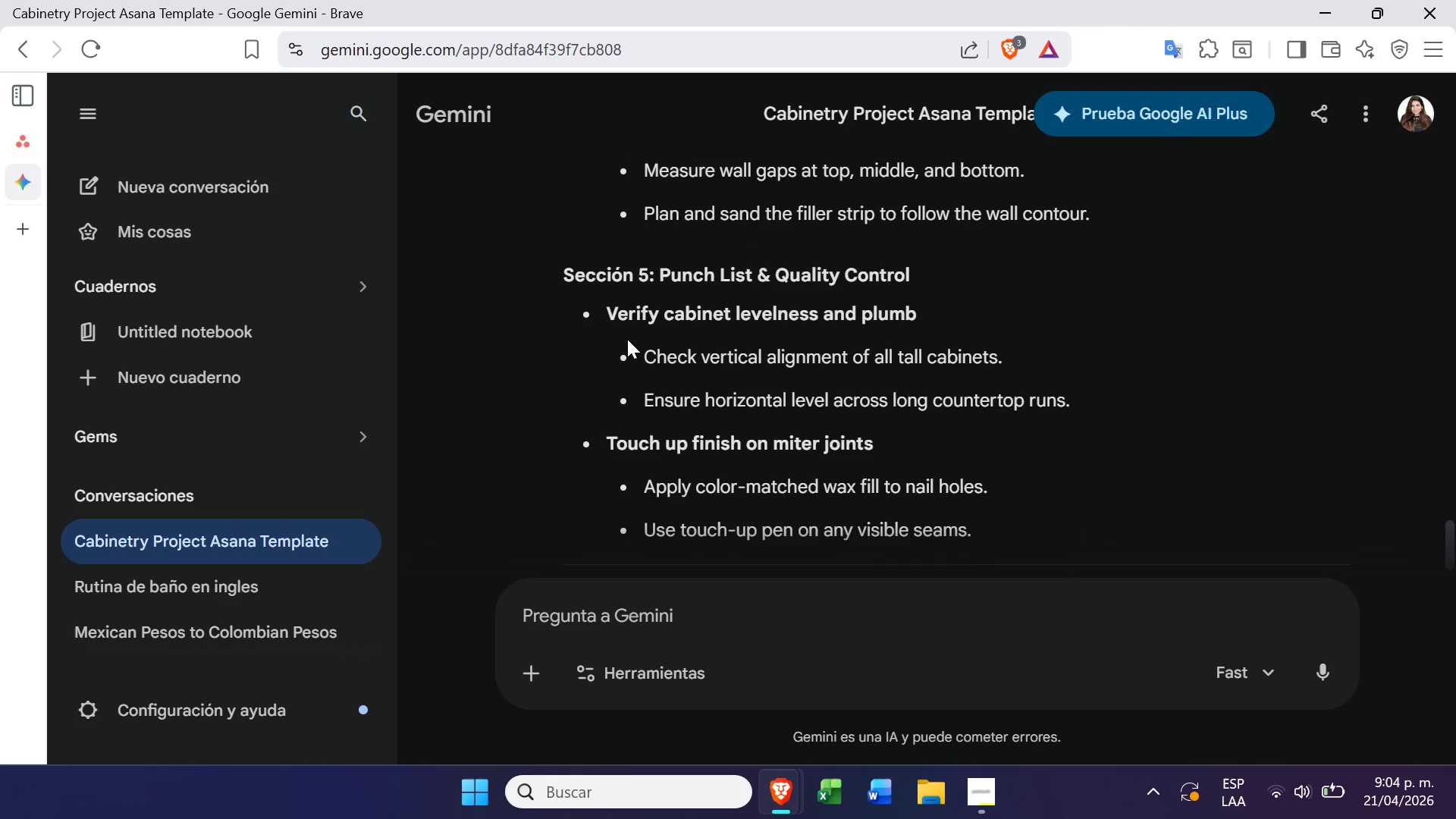 
left_click_drag(start_coordinate=[629, 340], to_coordinate=[1144, 417])